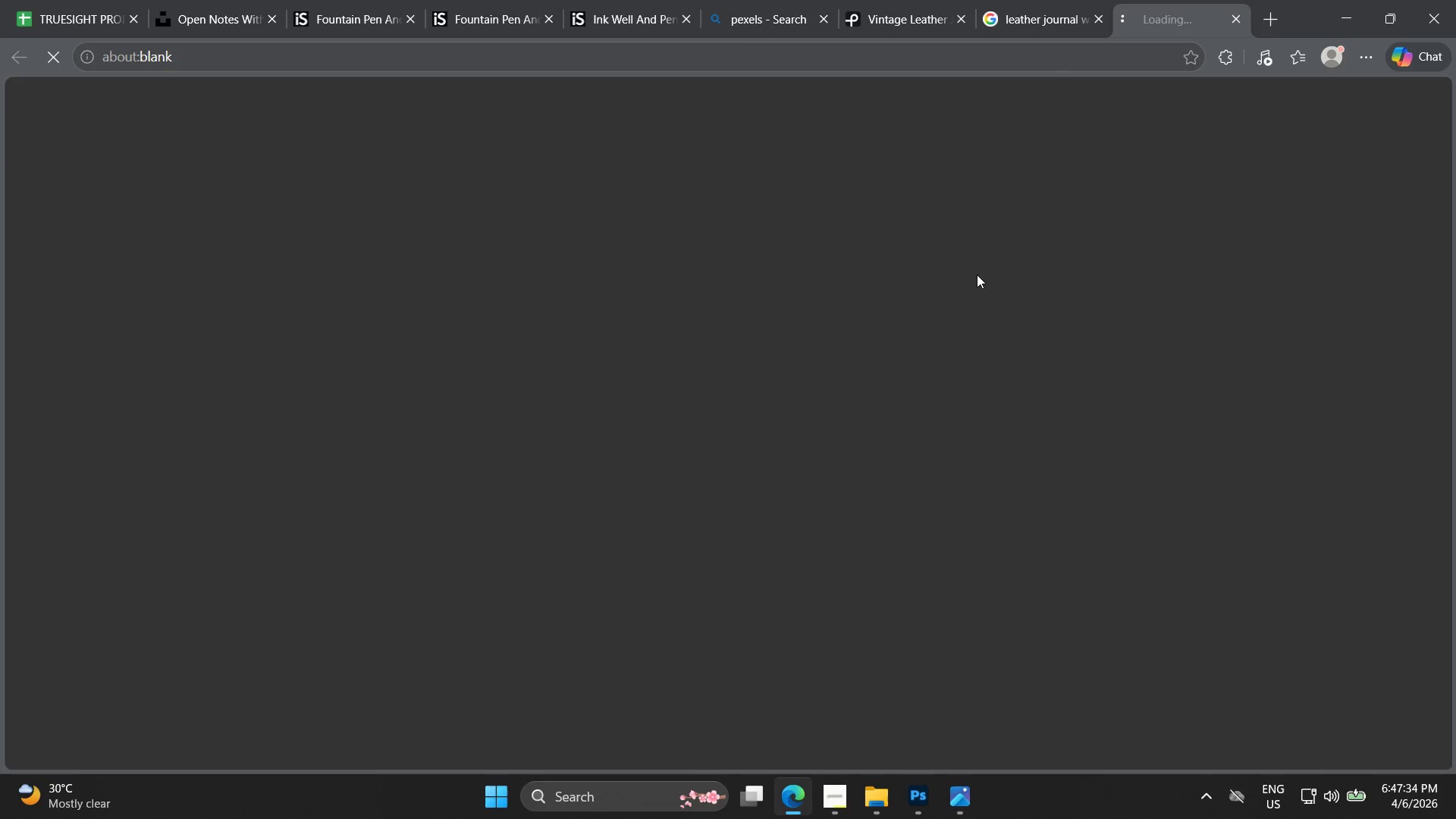 
mouse_move([980, 312])
 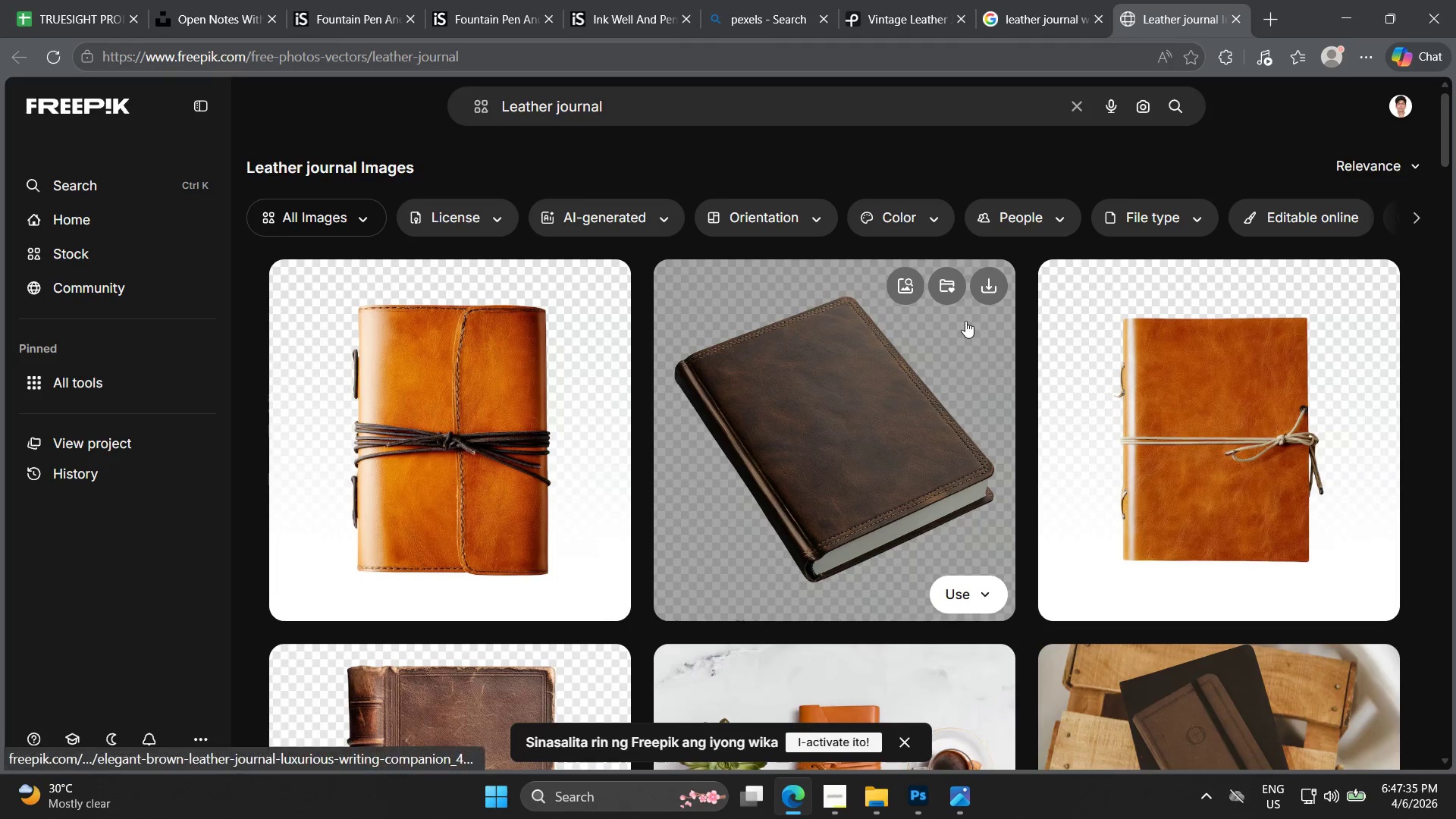 
scroll: coordinate [969, 358], scroll_direction: down, amount: 17.0
 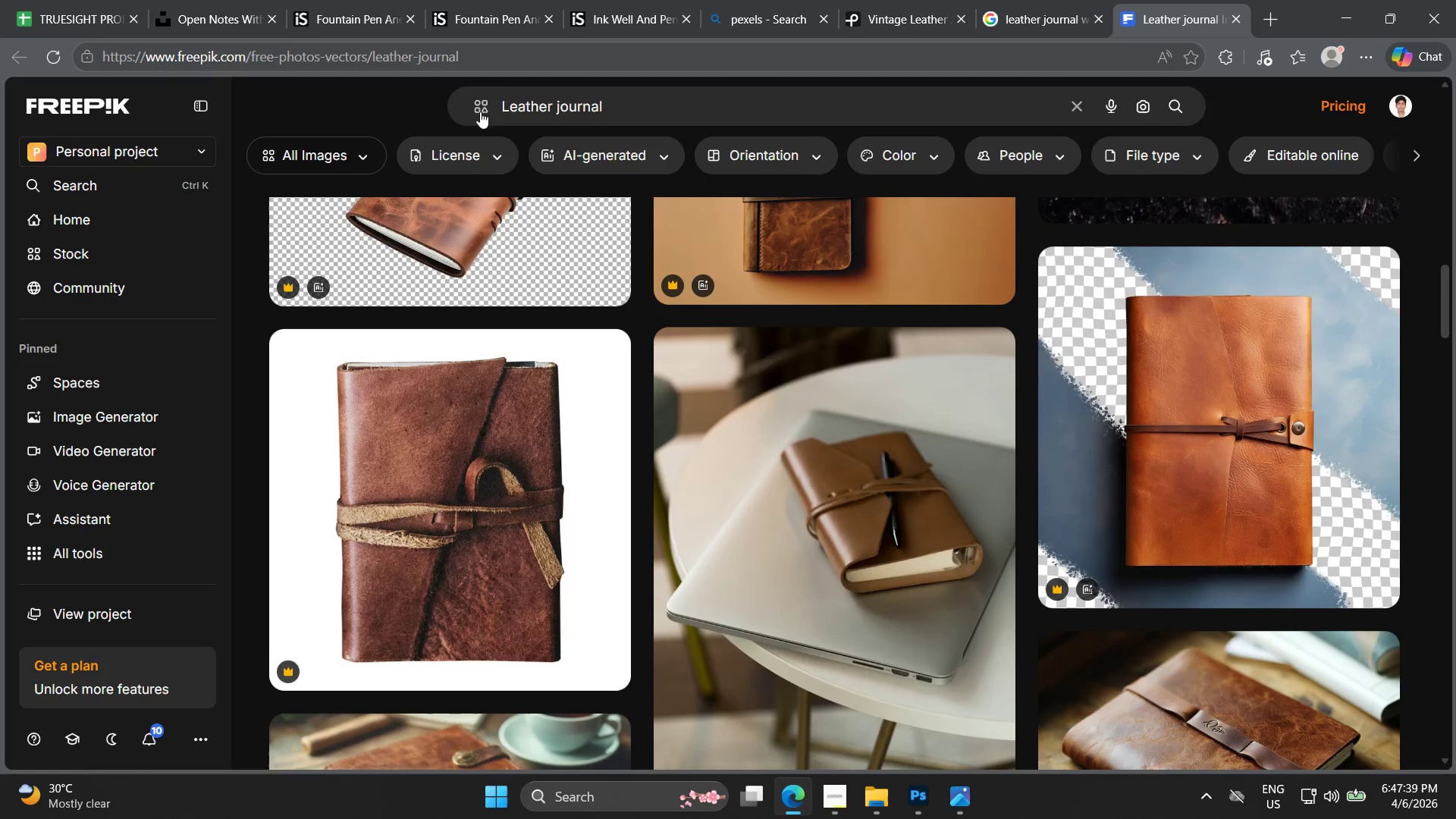 
left_click([708, 103])
 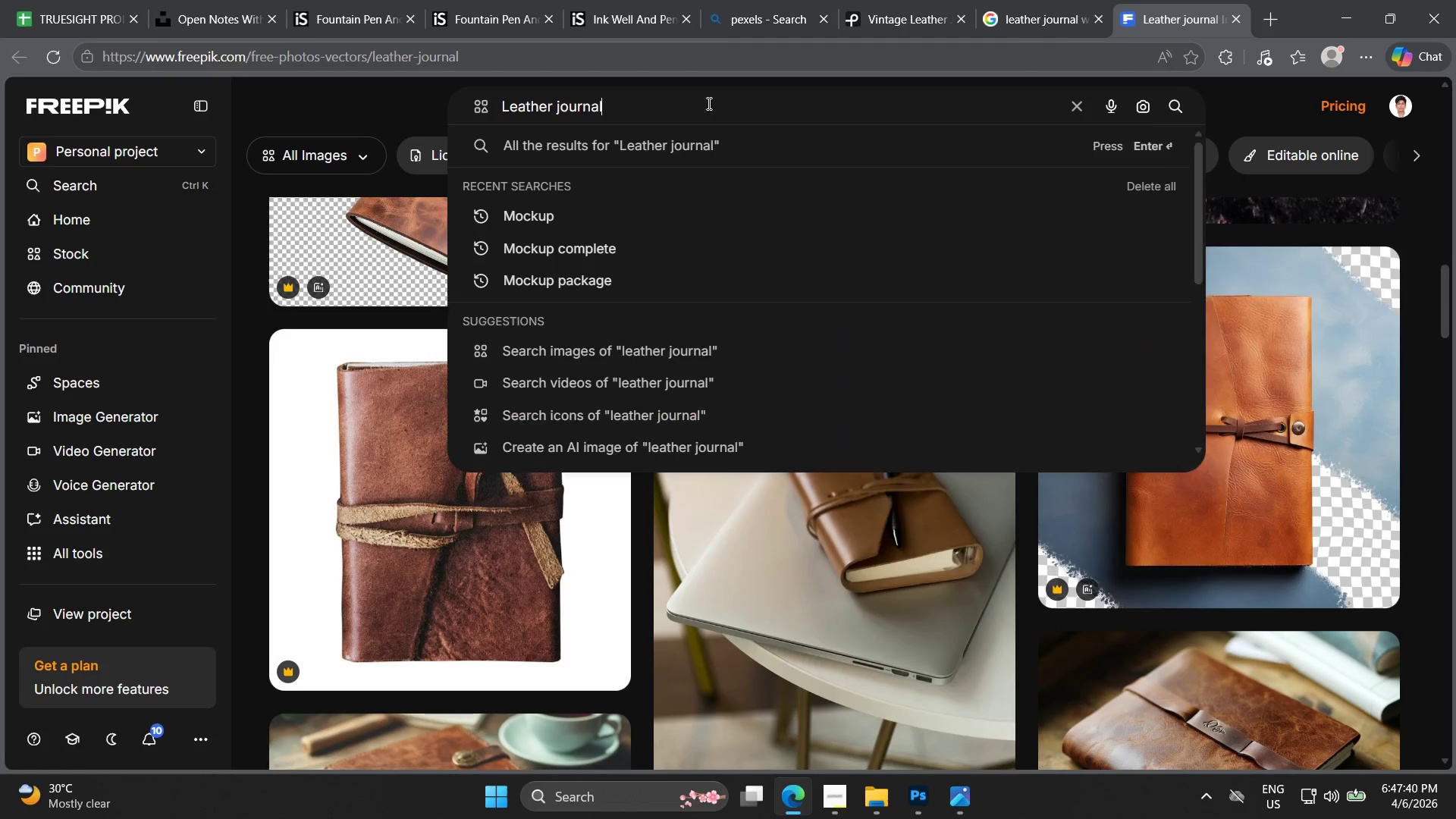 
type( openm)
 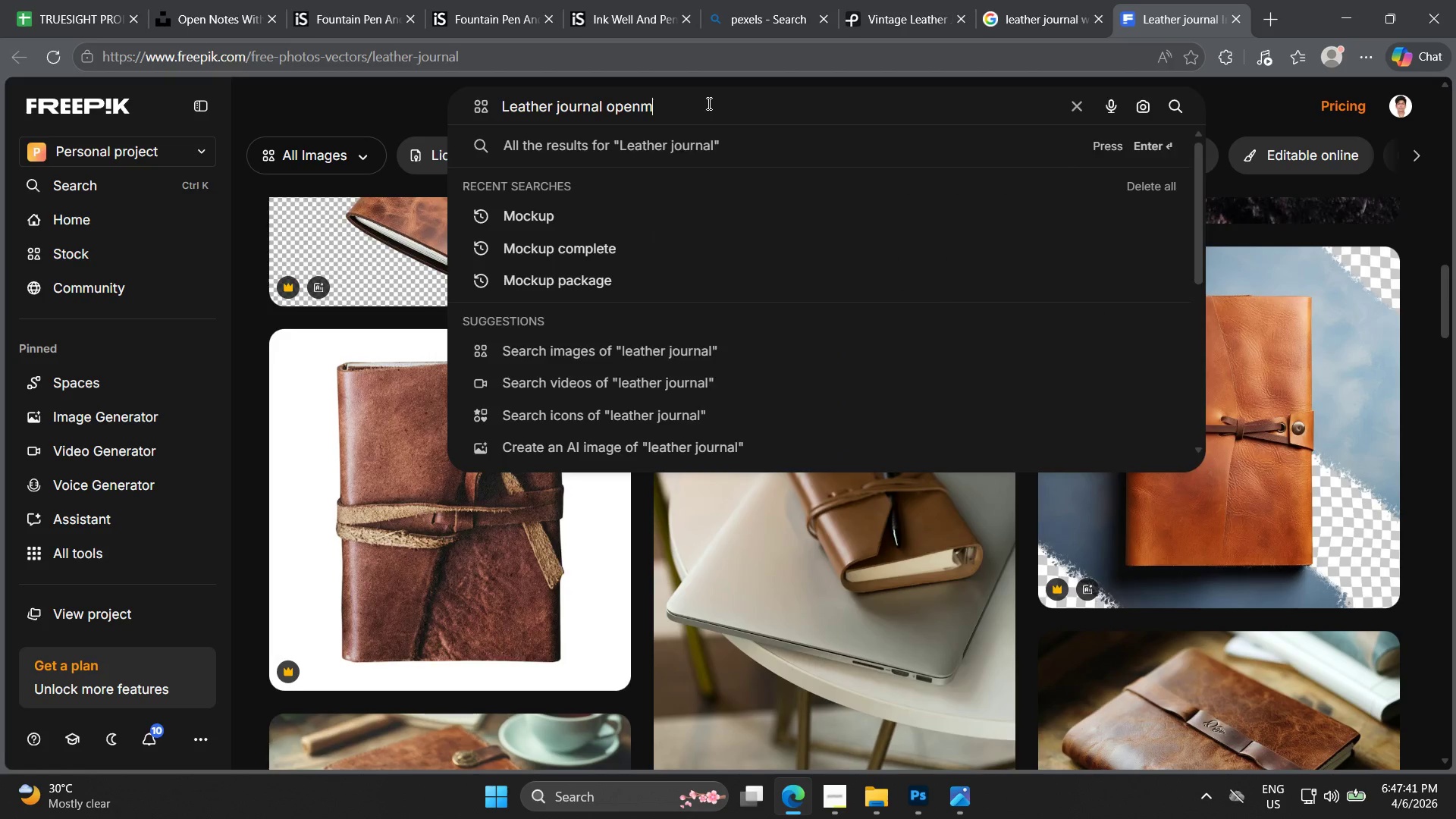 
key(Enter)
 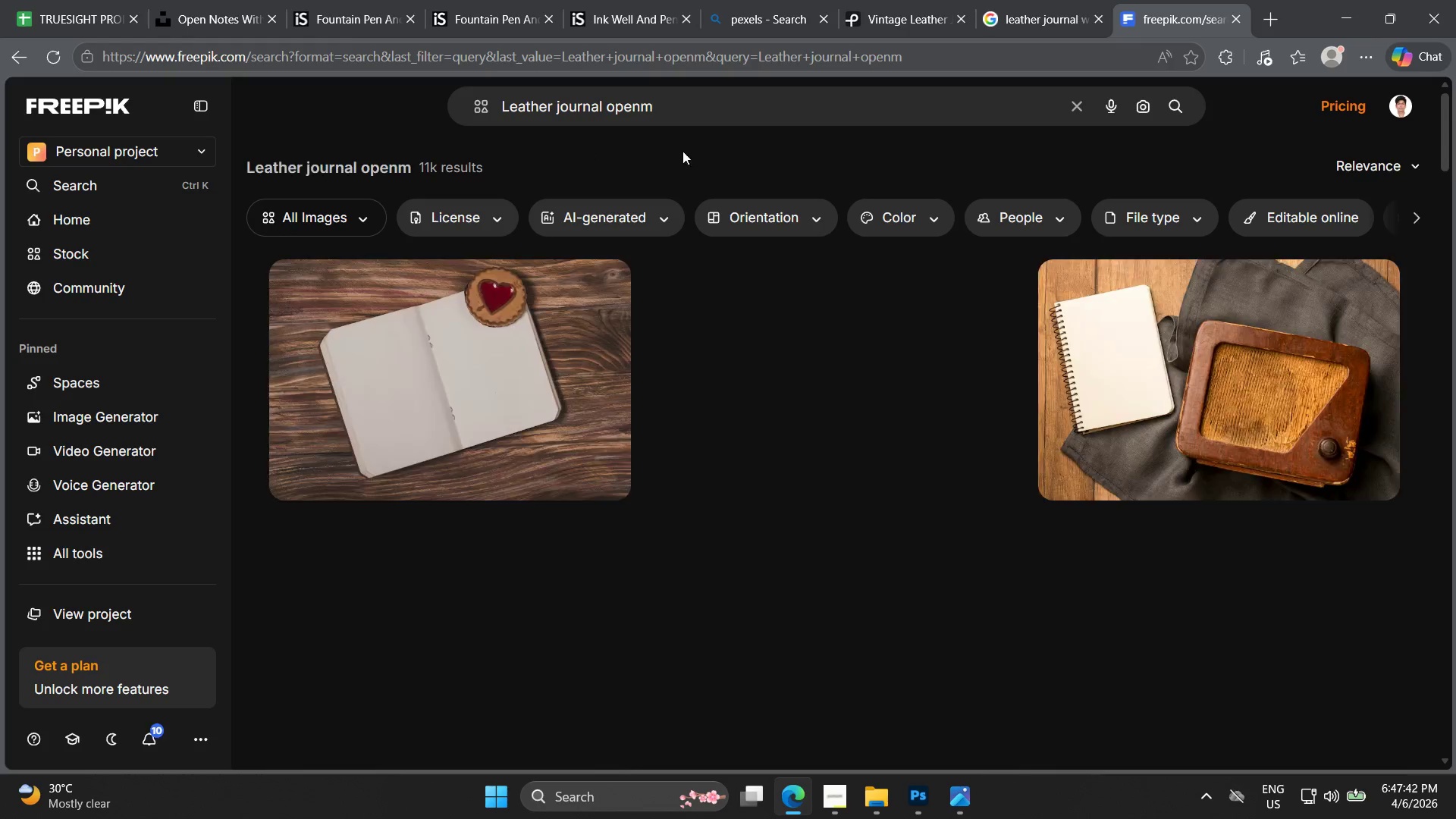 
left_click([686, 113])
 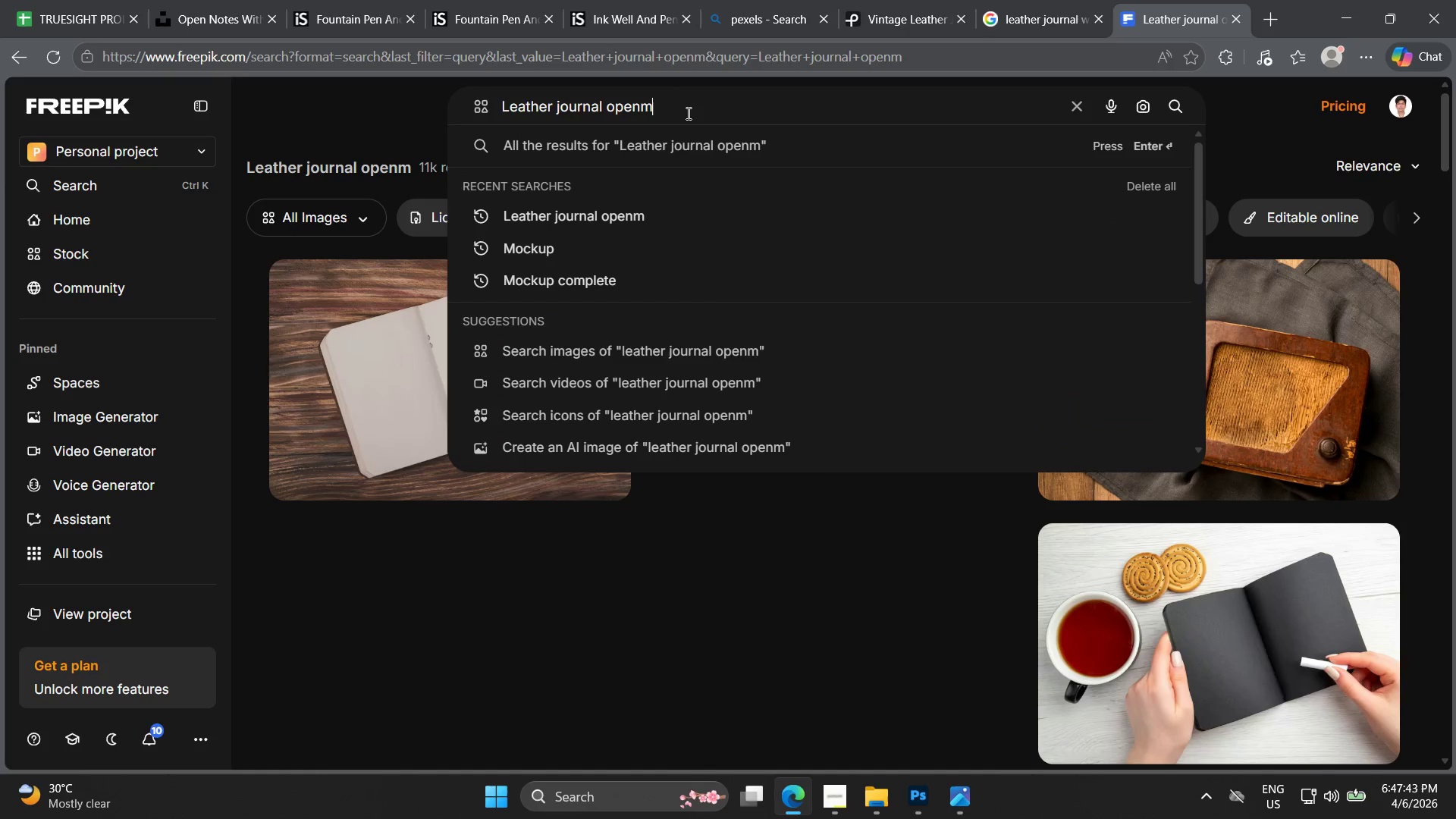 
key(Backspace)
type( wt)
key(Backspace)
key(Backspace)
type(with writin)
 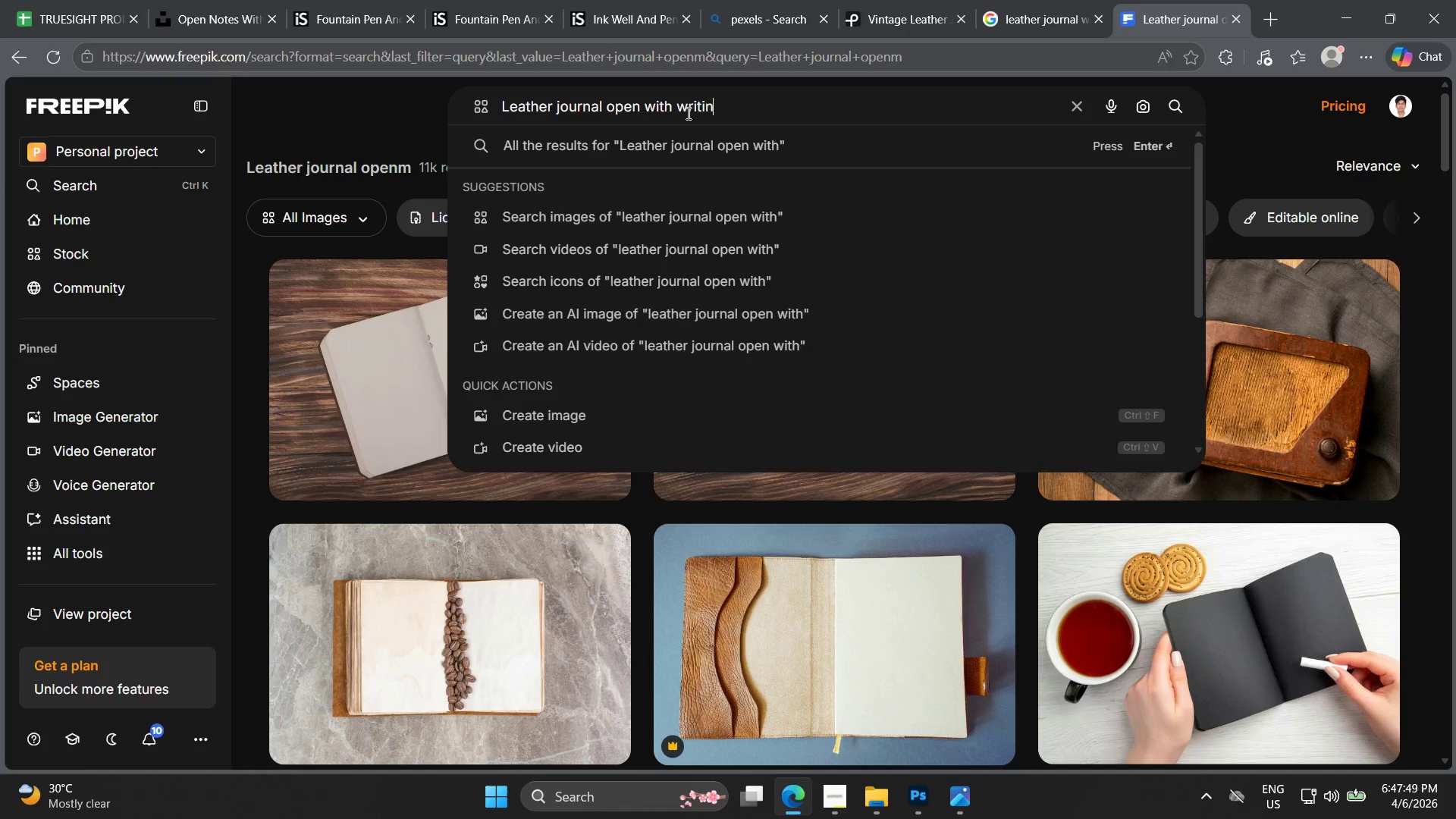 
key(Enter)
 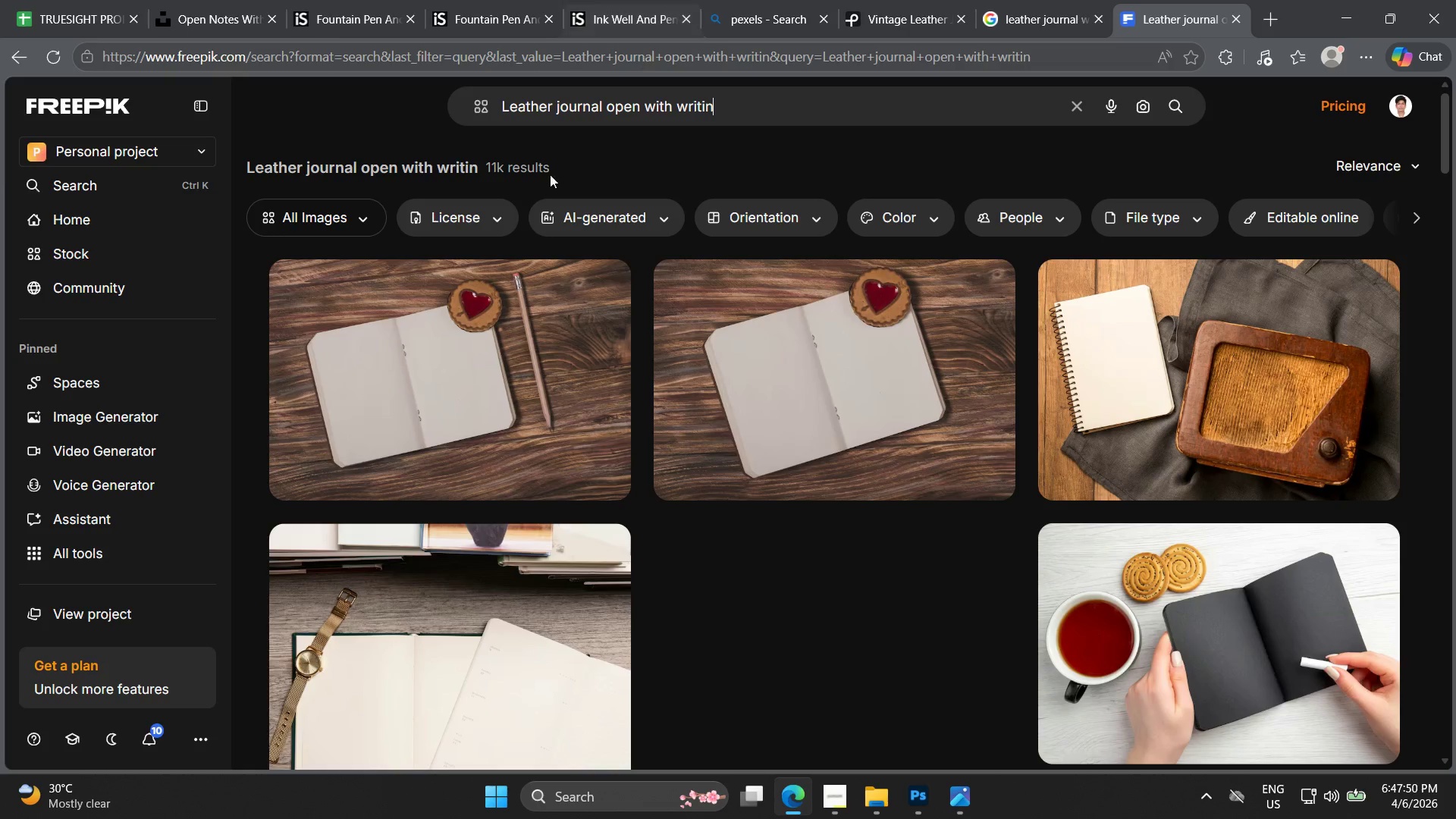 
left_click([507, 218])
 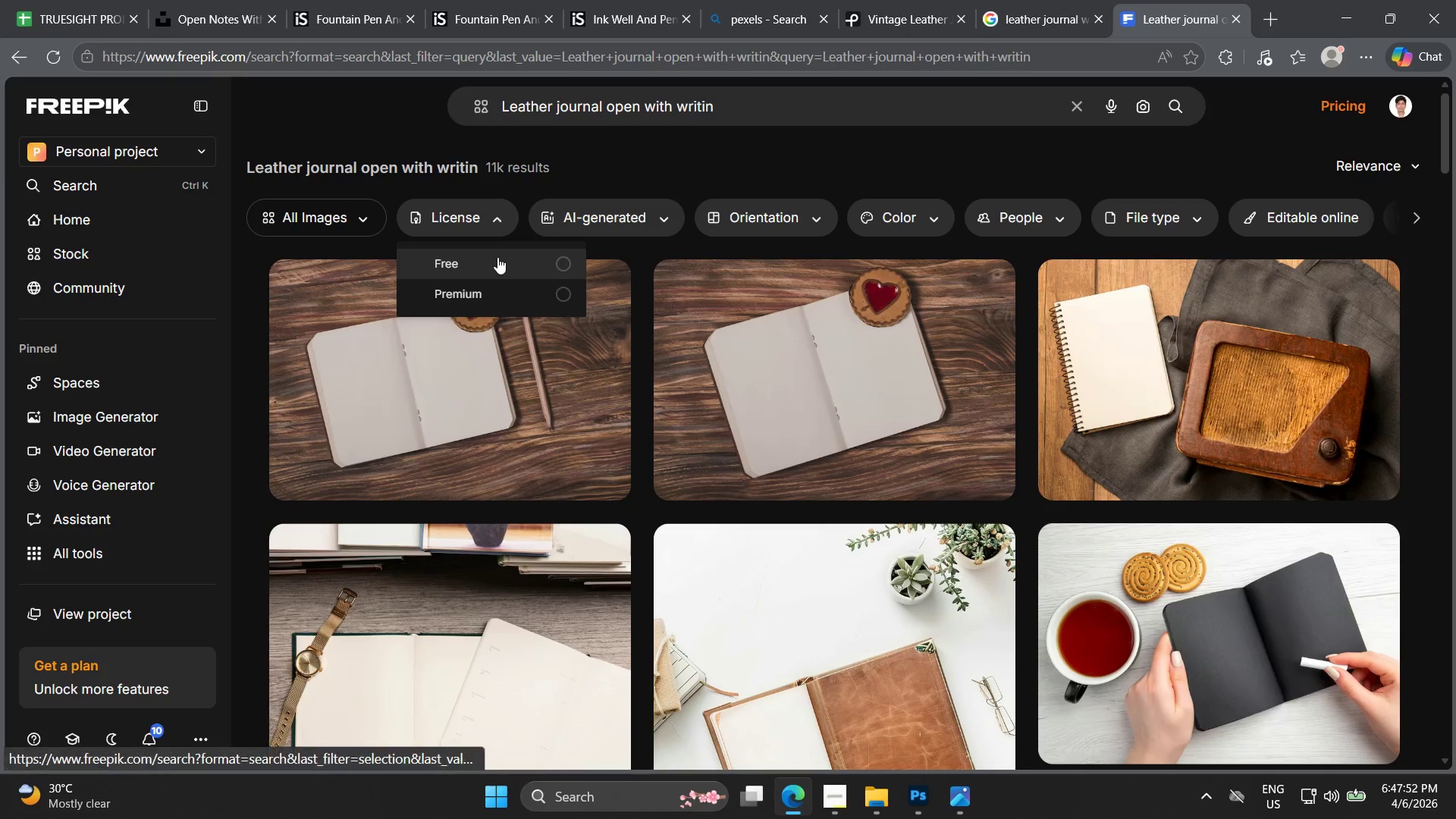 
left_click([497, 257])
 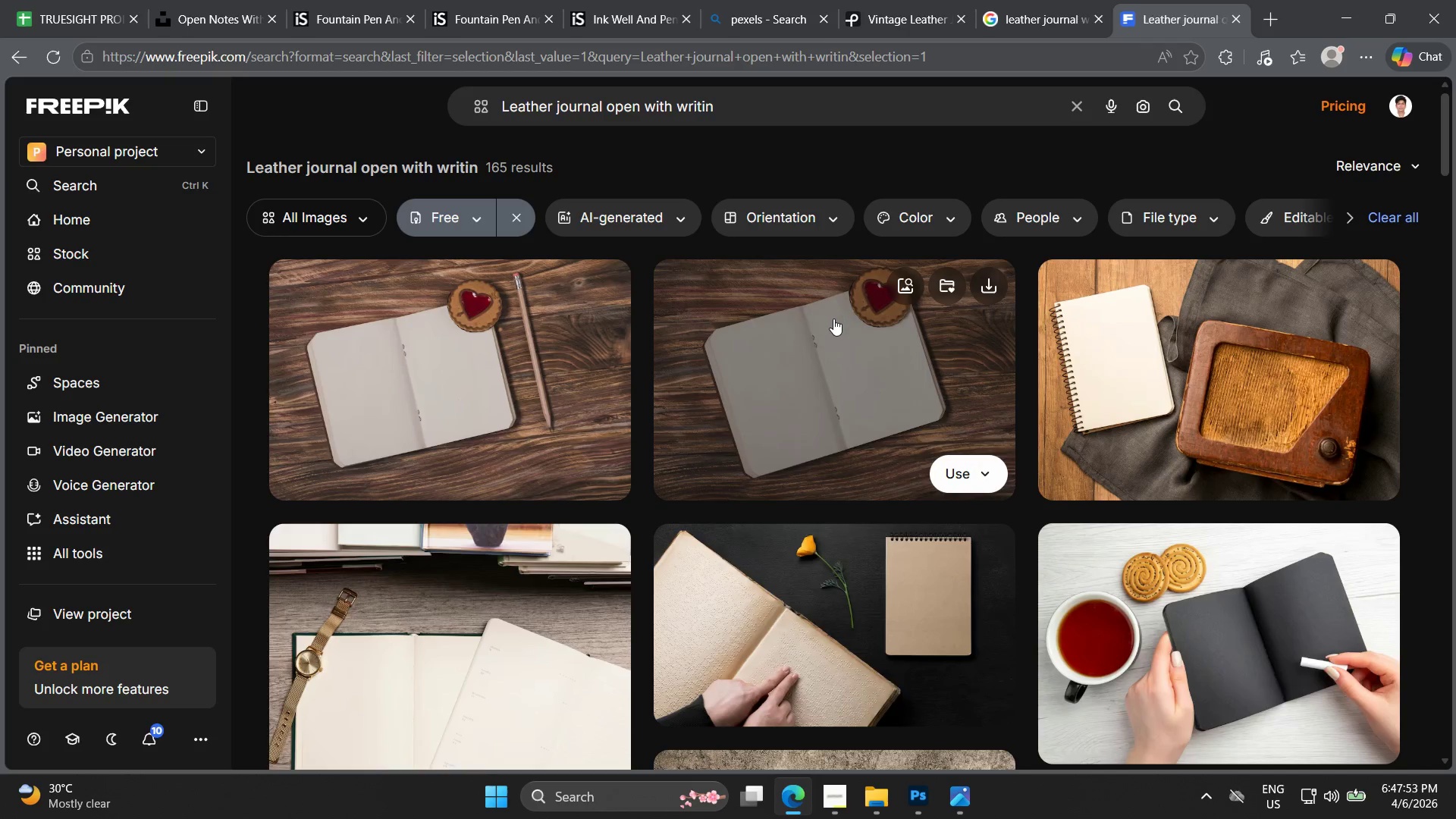 
scroll: coordinate [939, 413], scroll_direction: down, amount: 15.0
 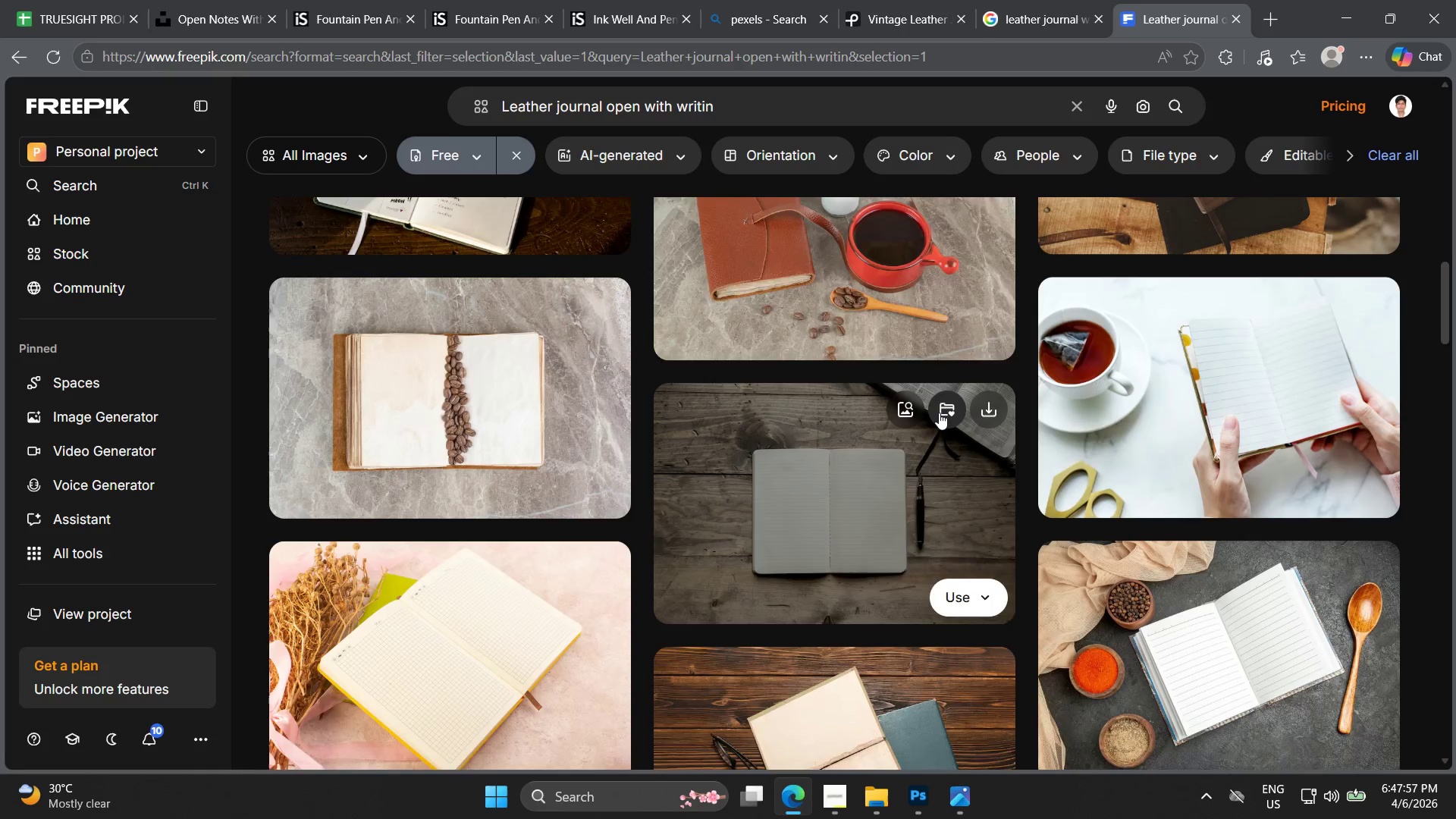 
scroll: coordinate [939, 413], scroll_direction: up, amount: 3.0
 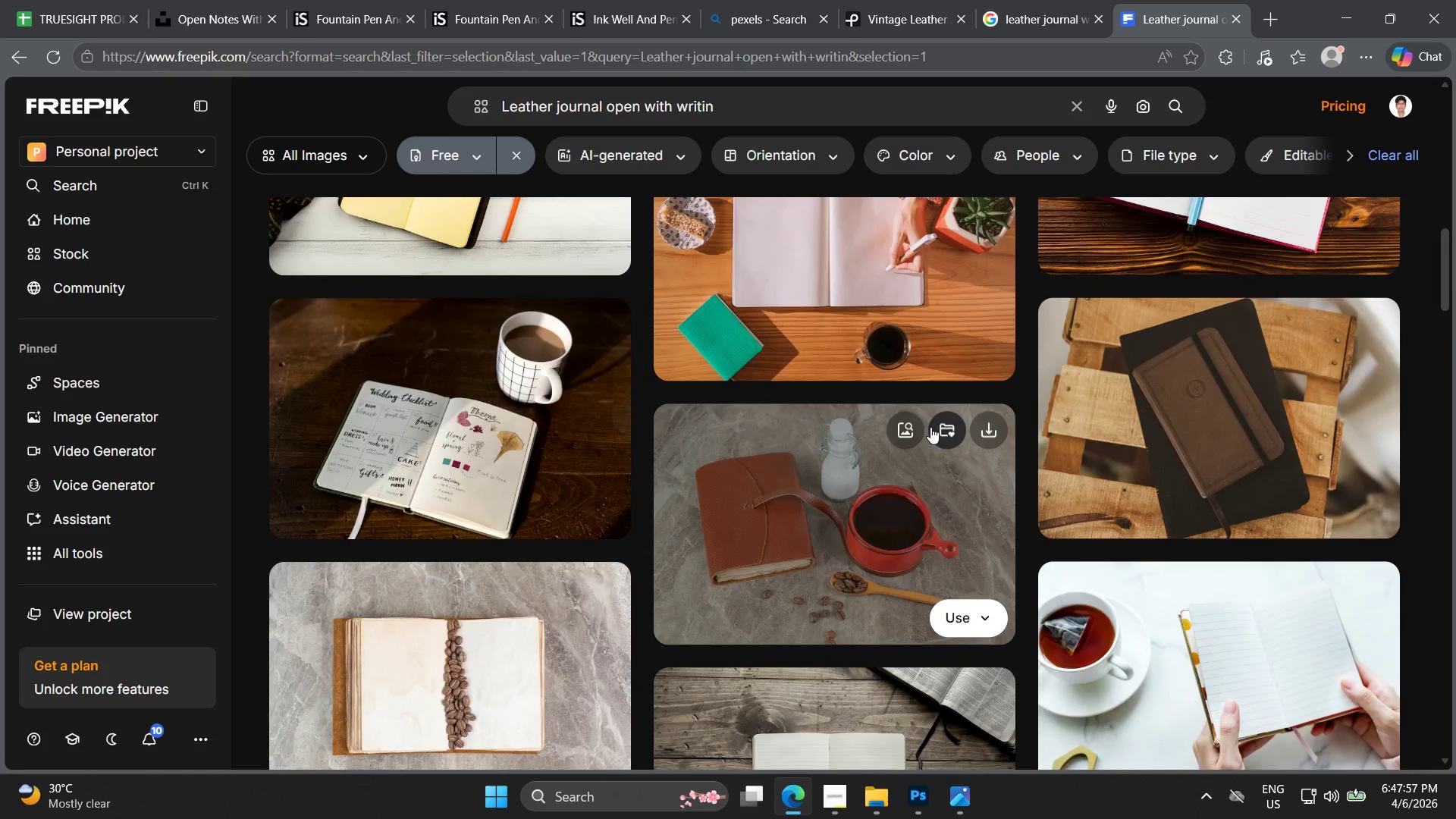 
scroll: coordinate [925, 397], scroll_direction: down, amount: 21.0
 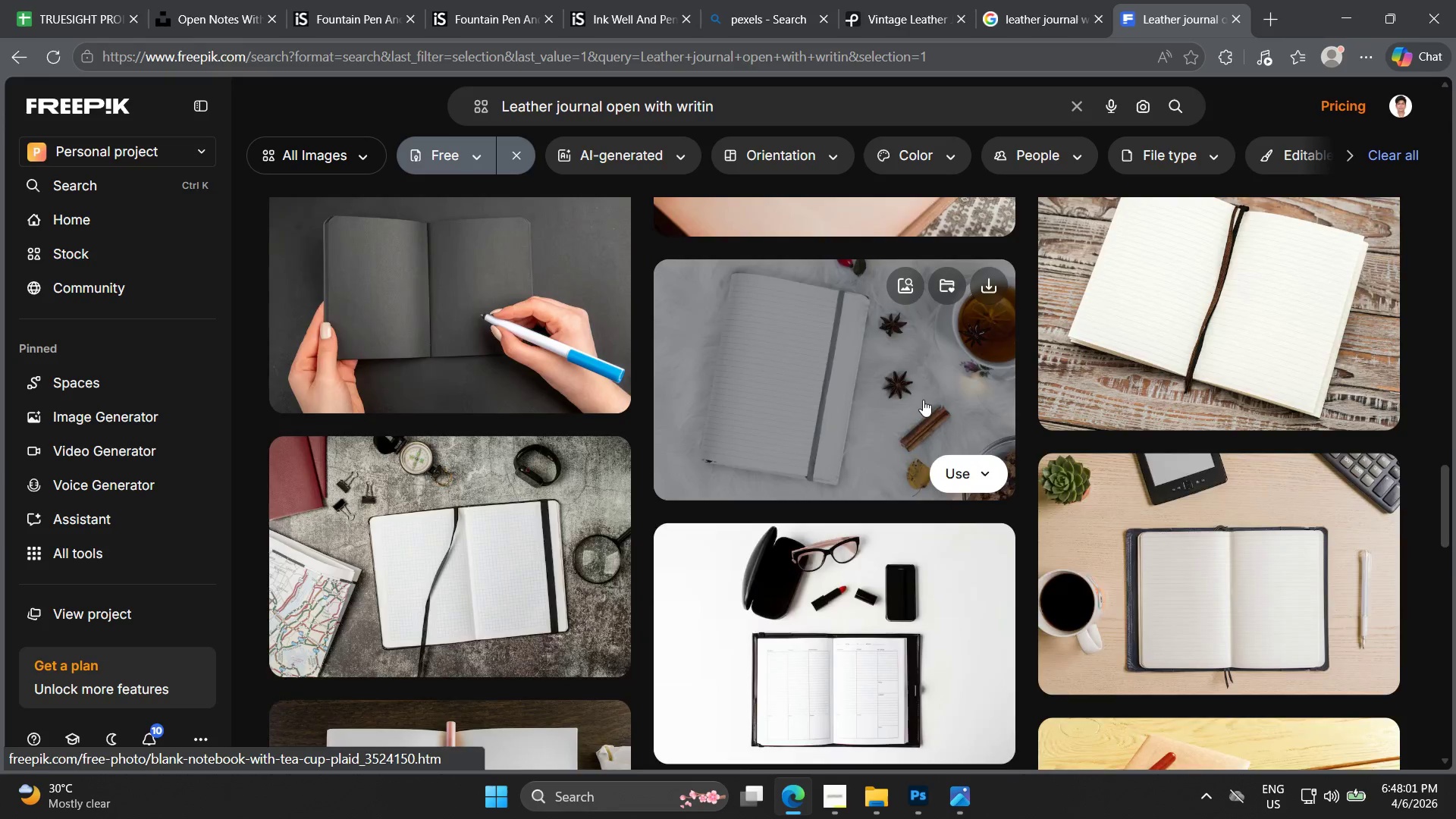 
scroll: coordinate [921, 400], scroll_direction: up, amount: 4.0
 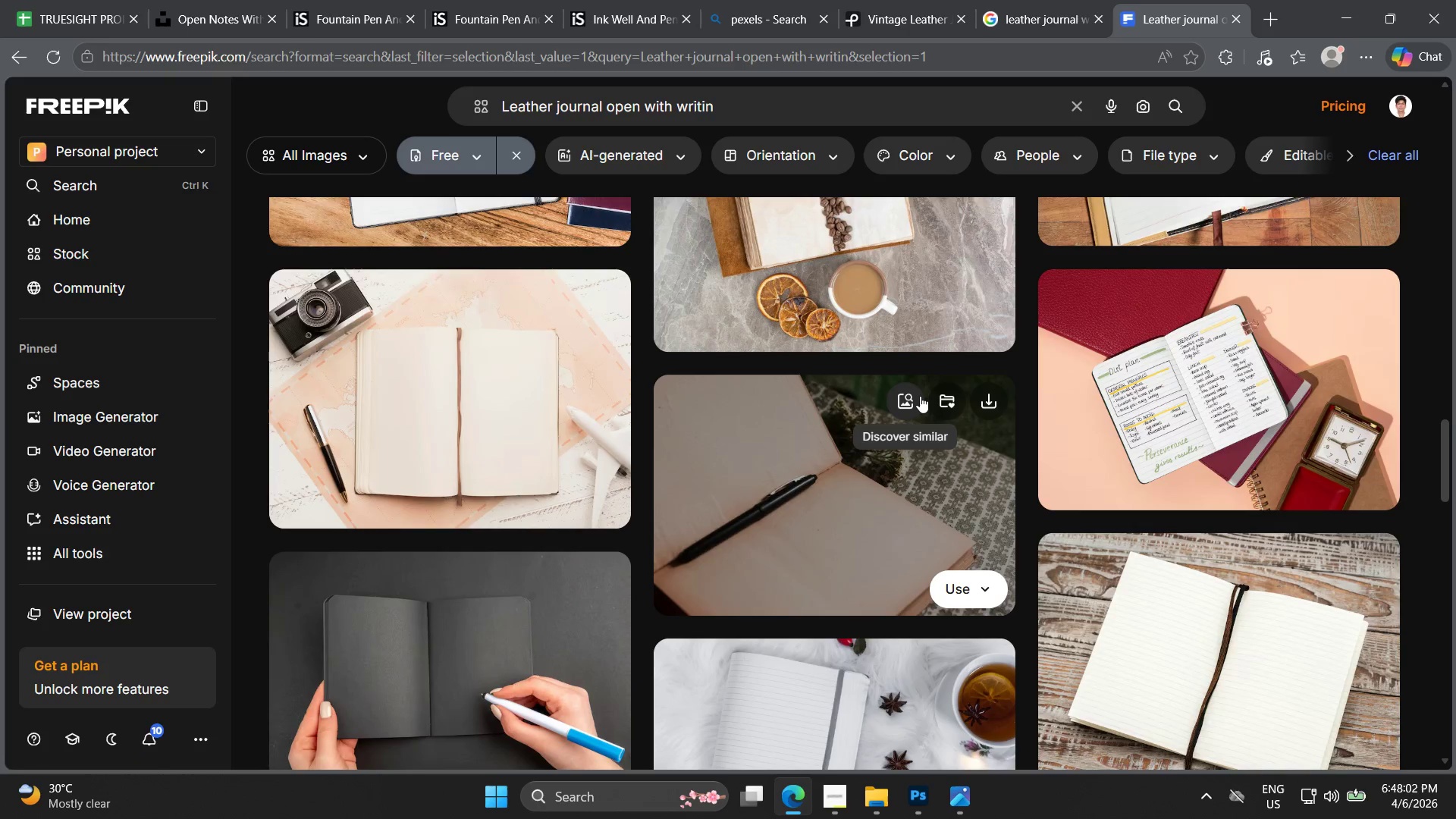 
scroll: coordinate [923, 405], scroll_direction: down, amount: 9.0
 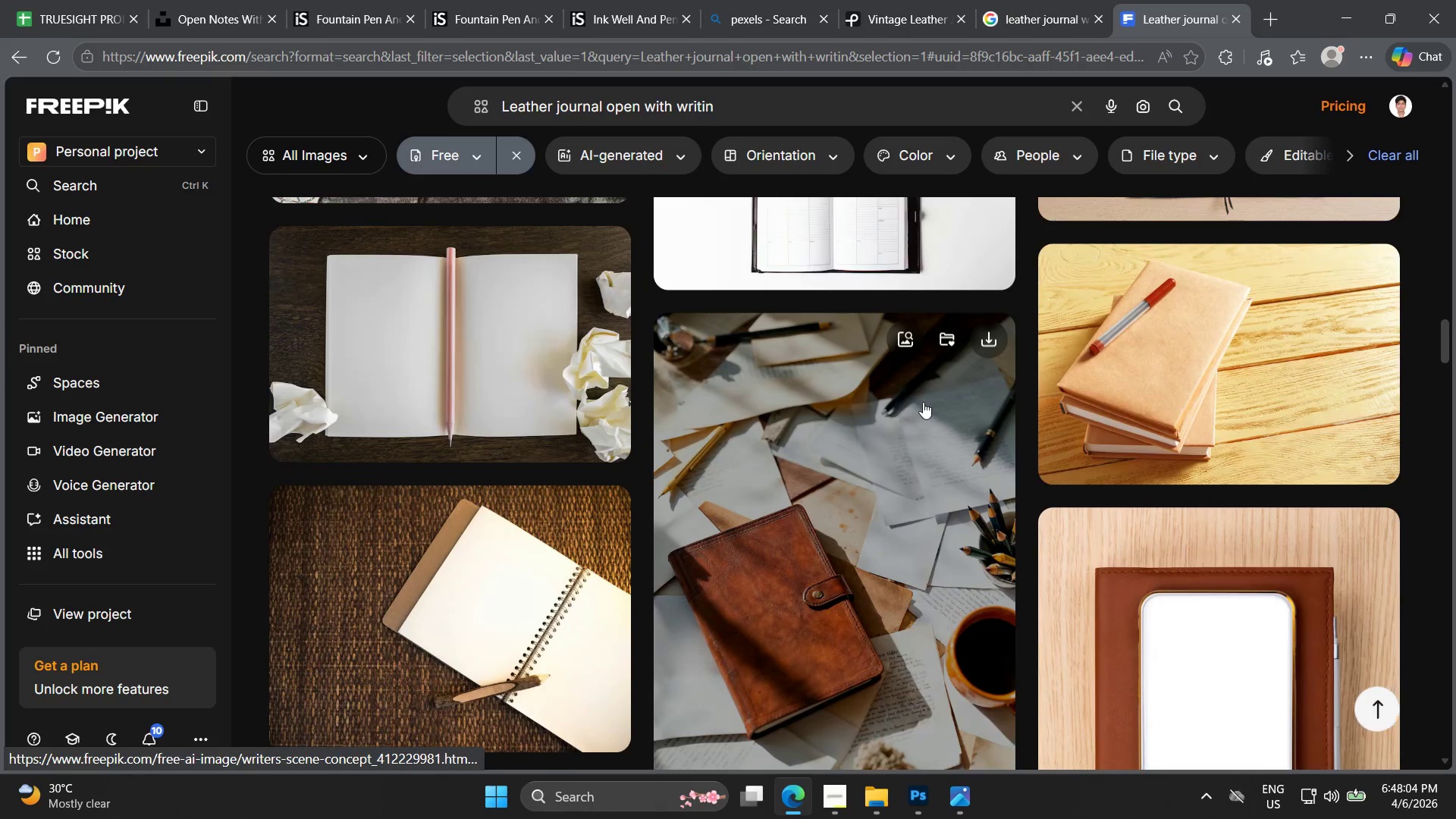 
scroll: coordinate [722, 227], scroll_direction: up, amount: 15.0
 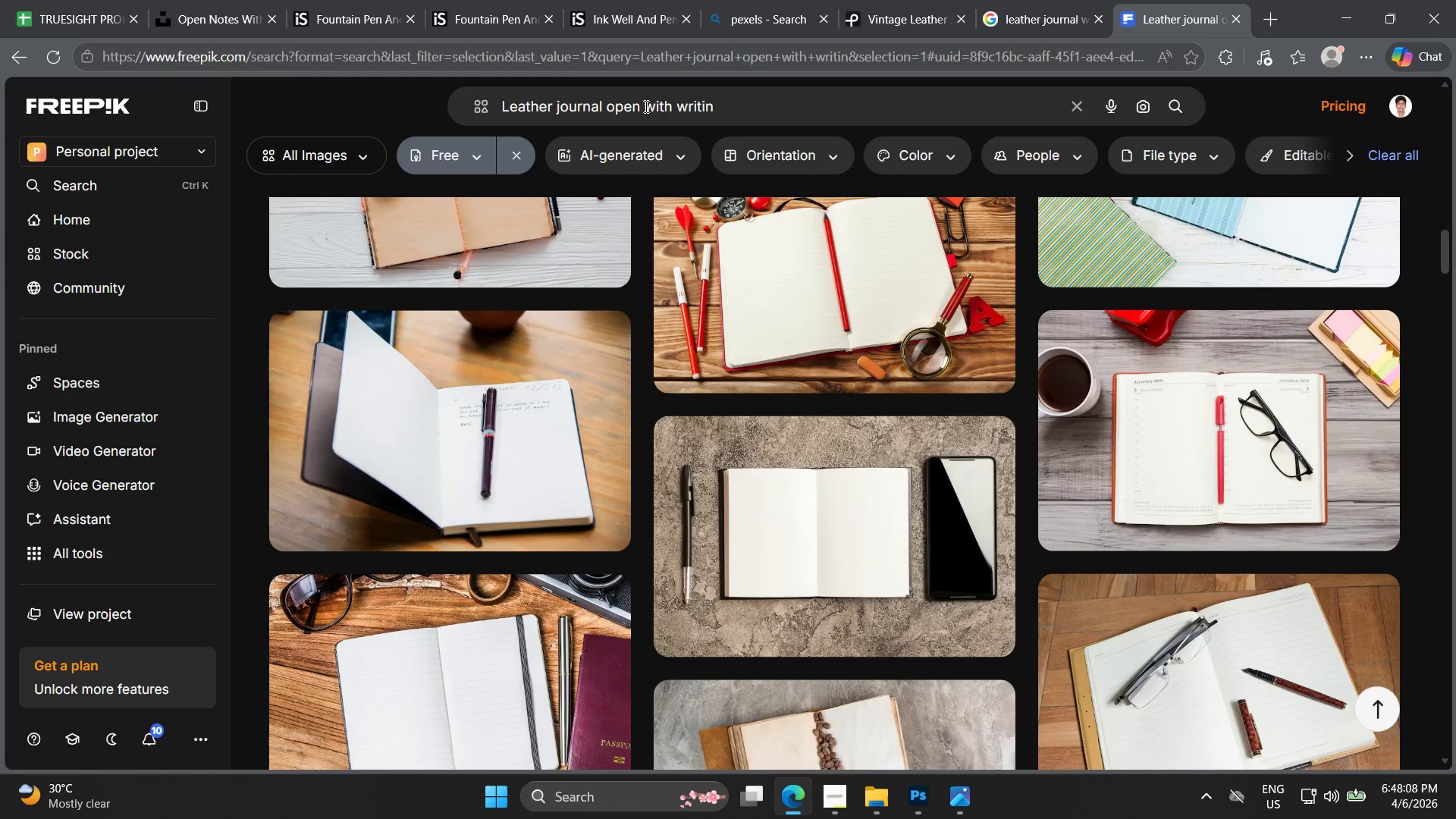 
left_click_drag(start_coordinate=[644, 106], to_coordinate=[824, 99])
 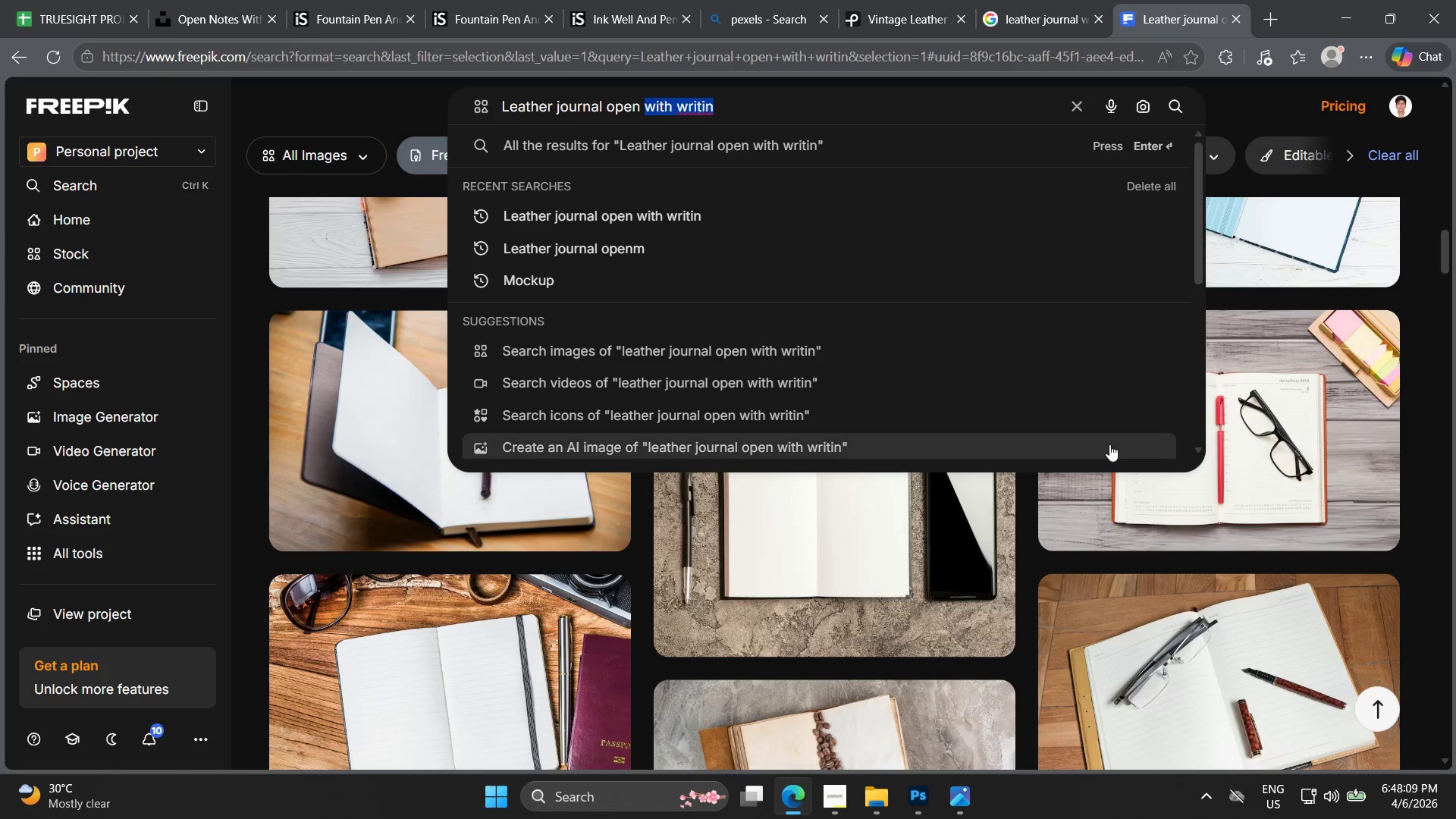 
key(Backspace)
 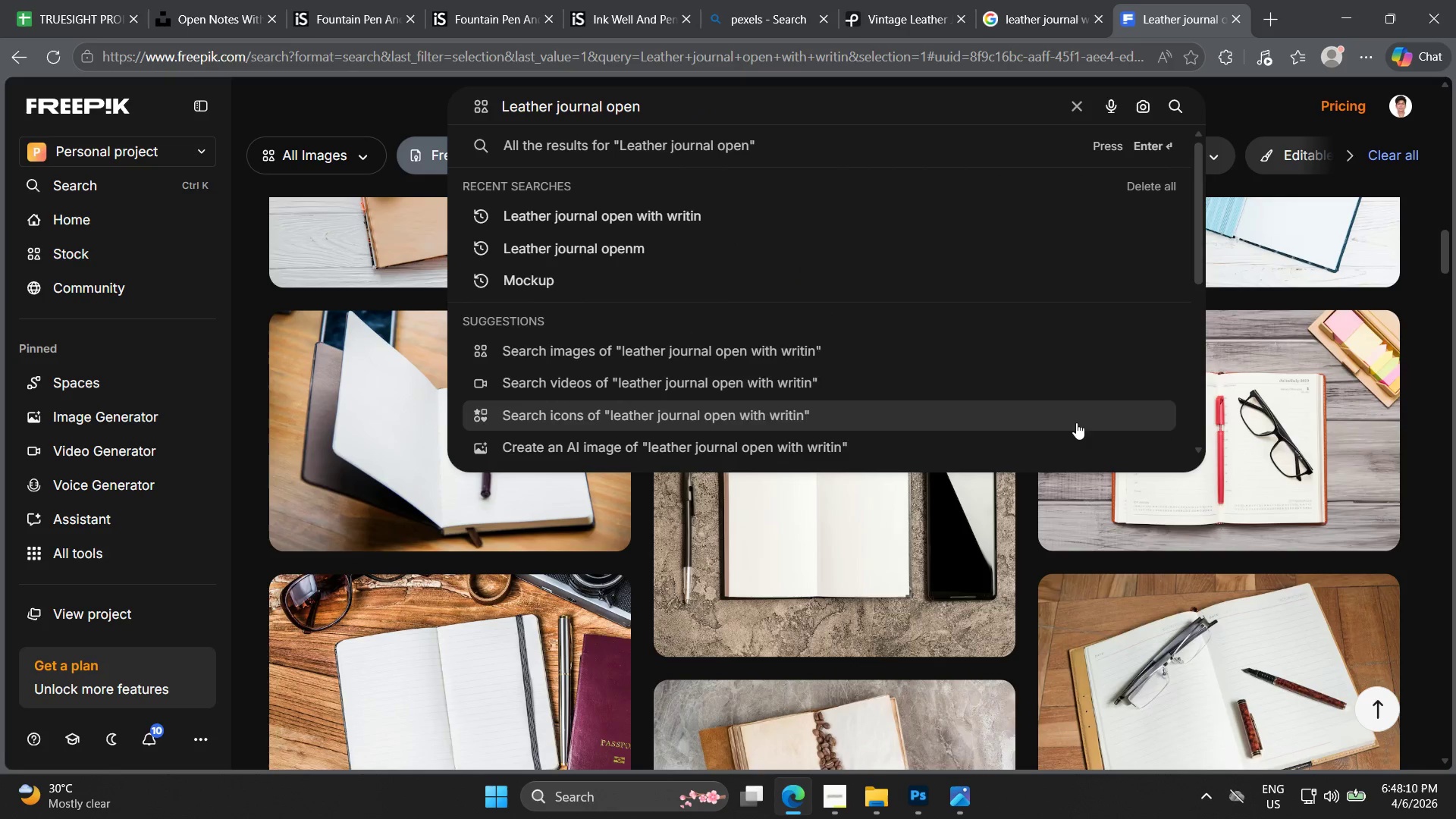 
key(Enter)
 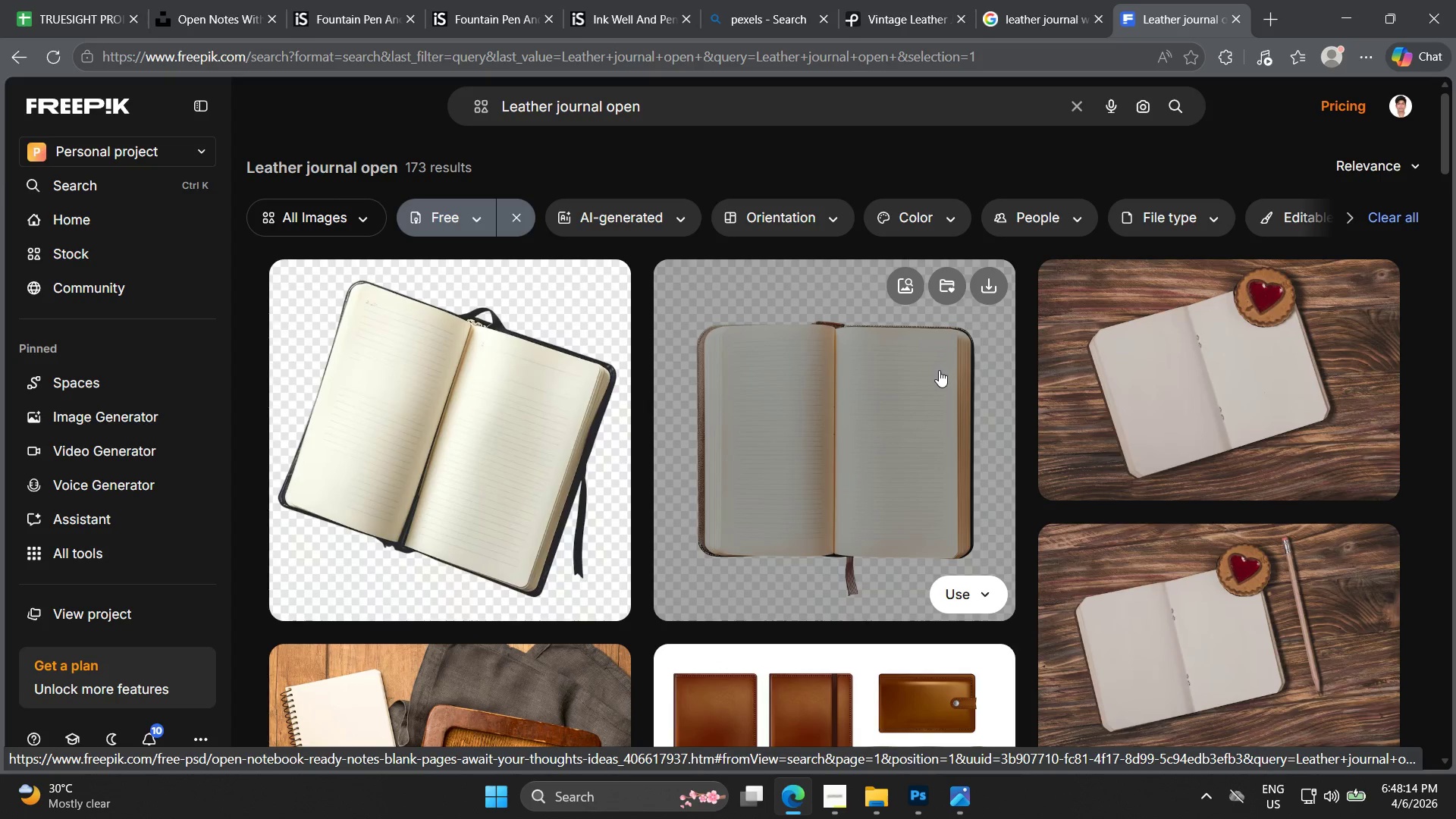 
wait(5.19)
 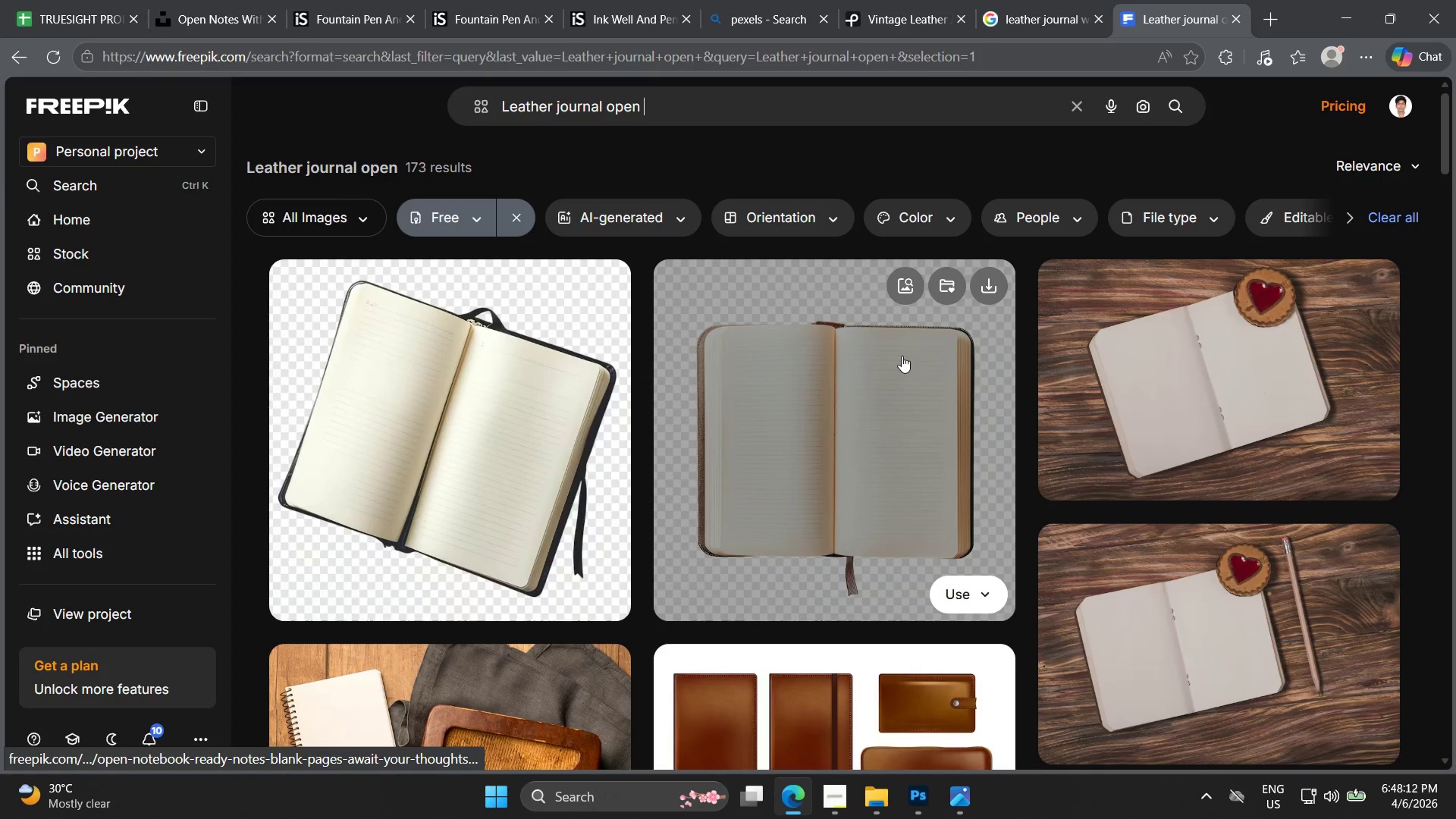 
scroll: coordinate [945, 394], scroll_direction: none, amount: 0.0
 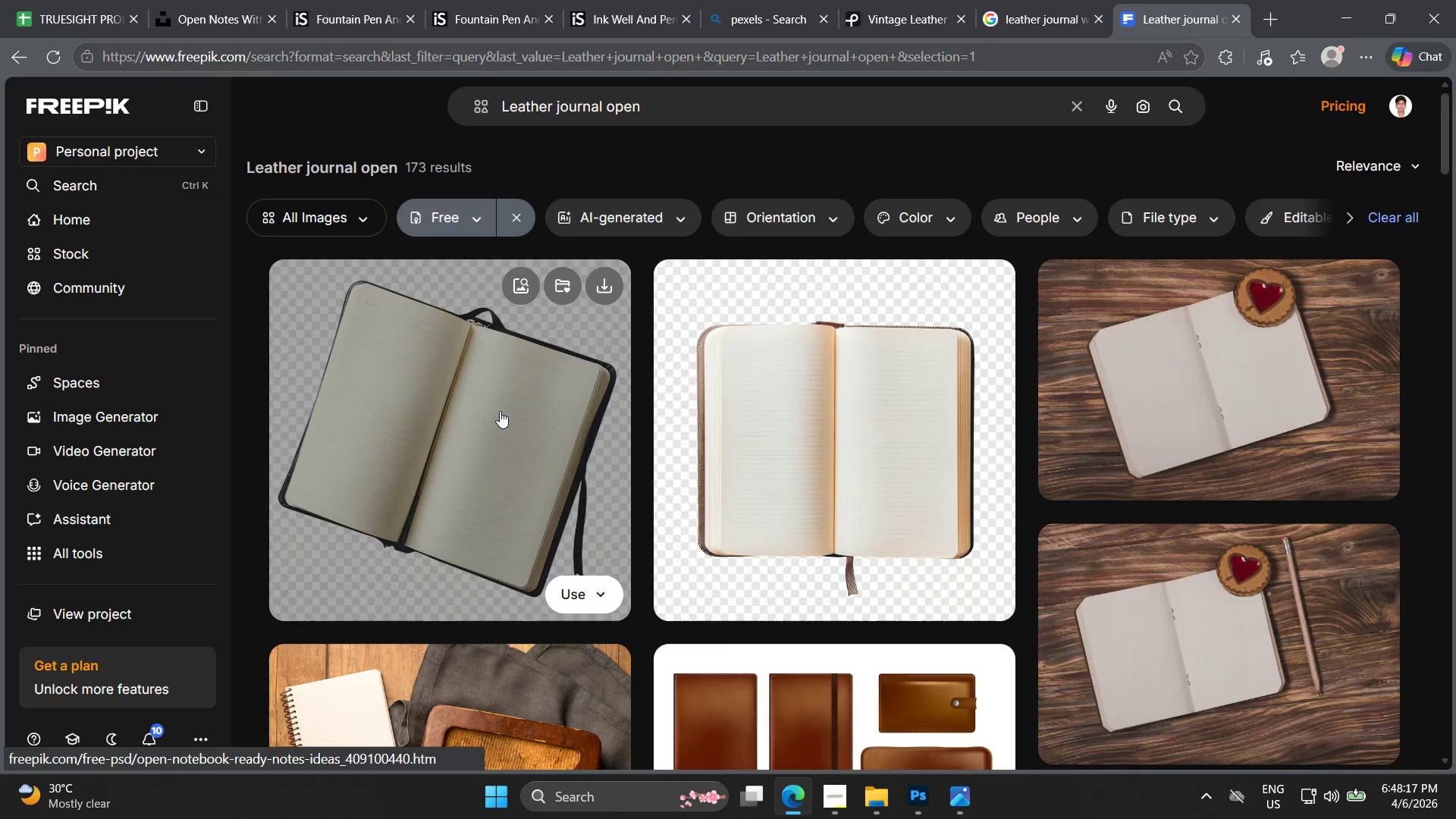 
left_click([500, 411])
 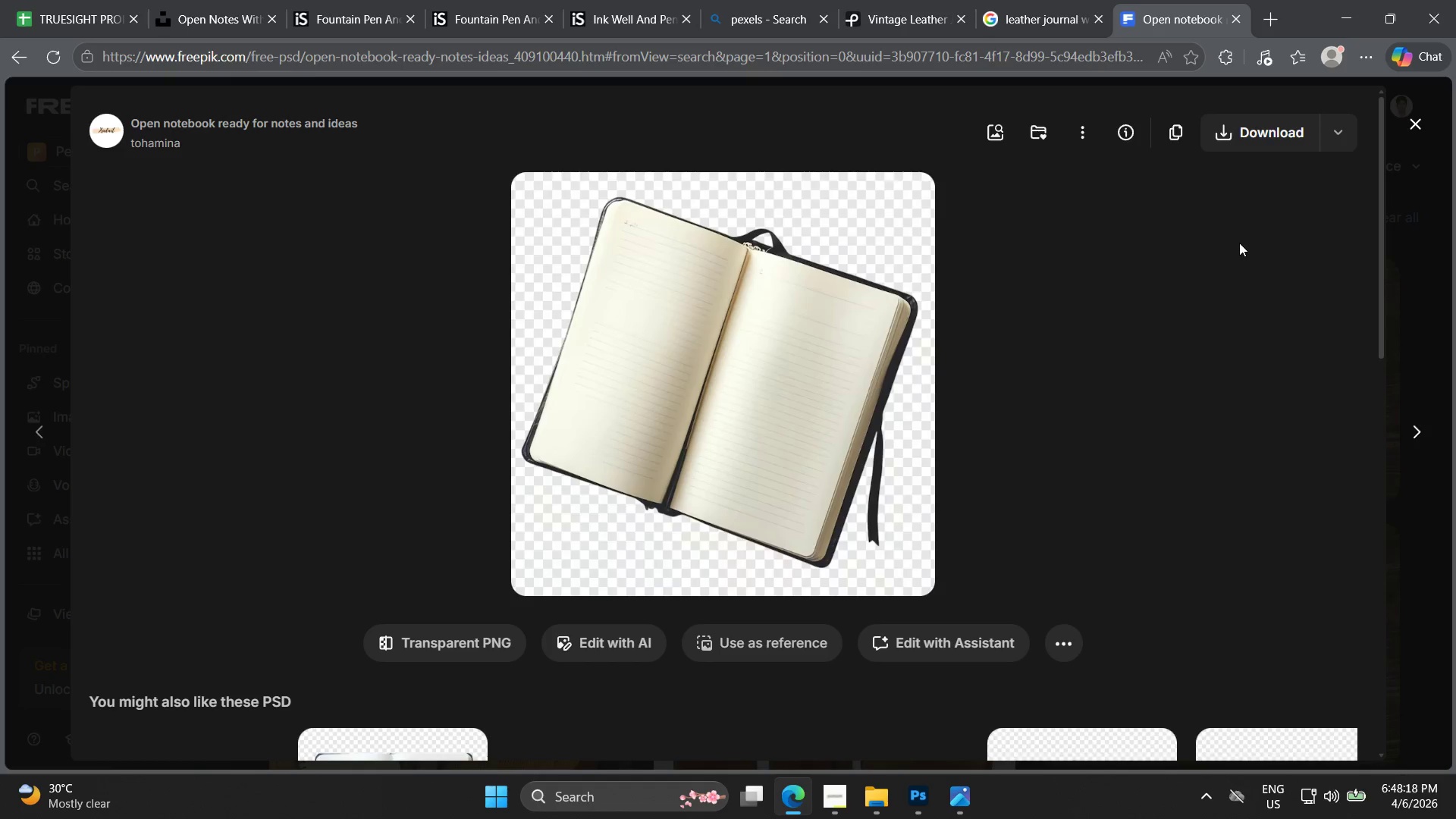 
left_click([1269, 128])
 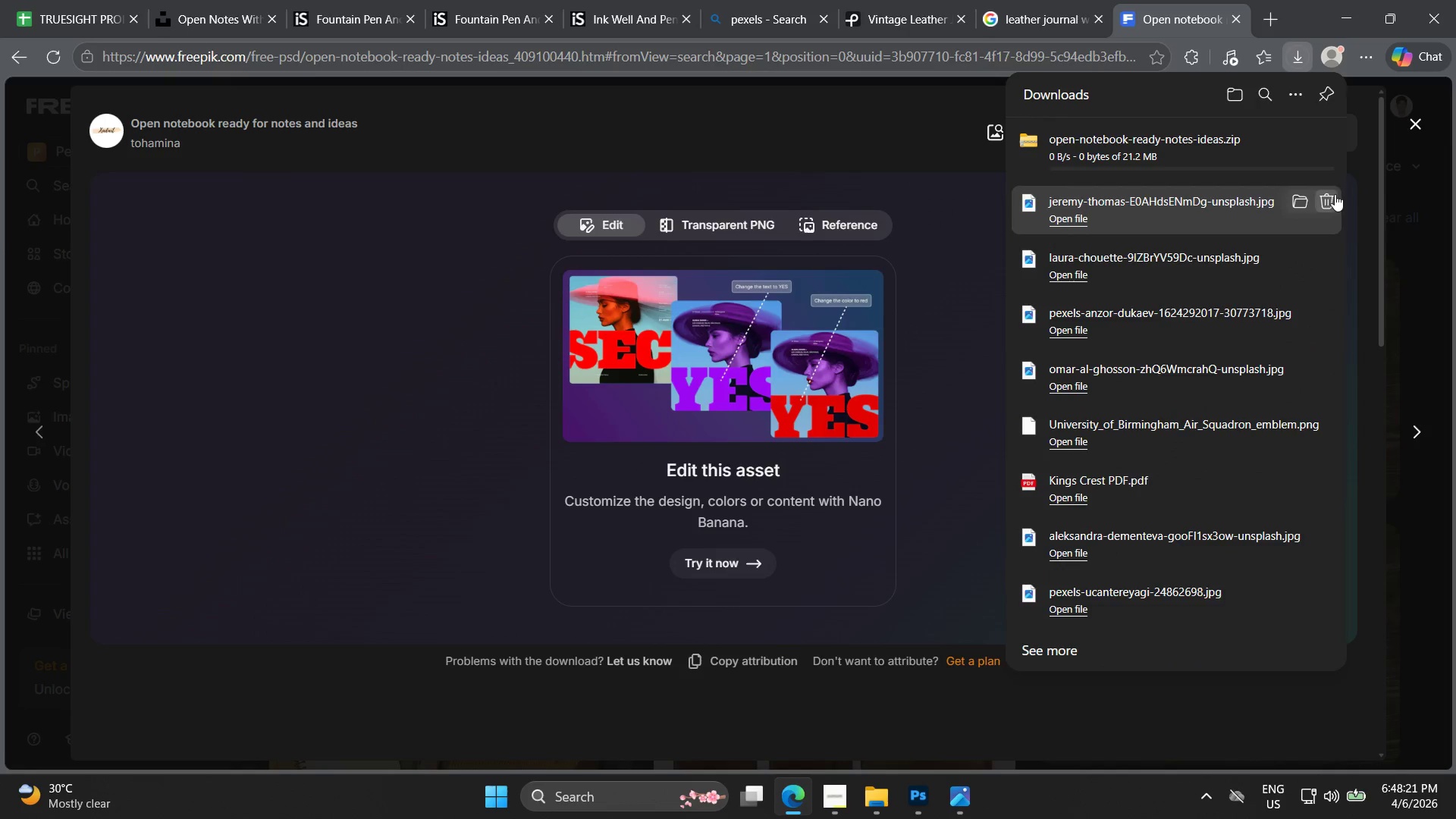 
left_click([900, 149])
 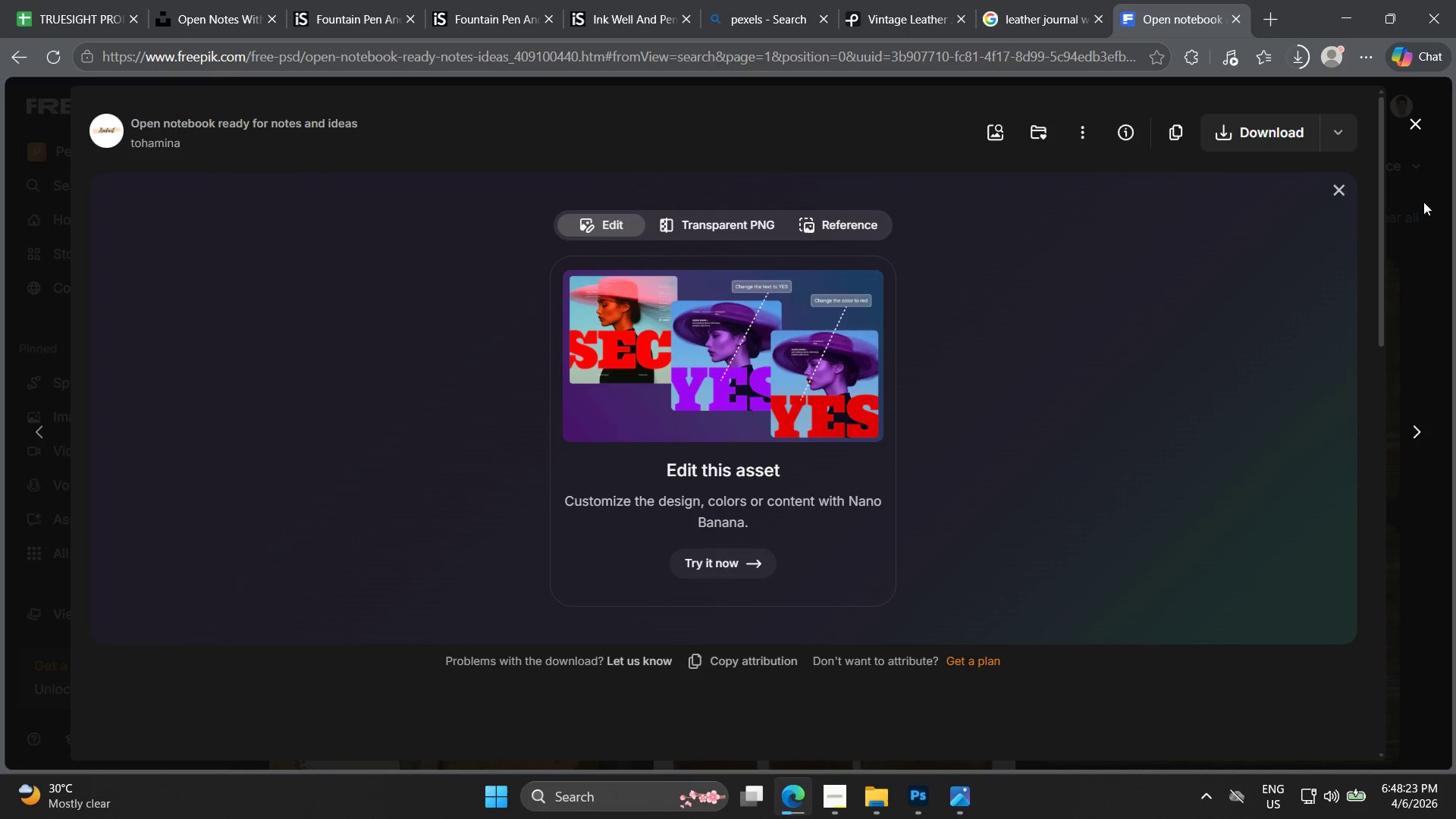 
left_click([1420, 122])
 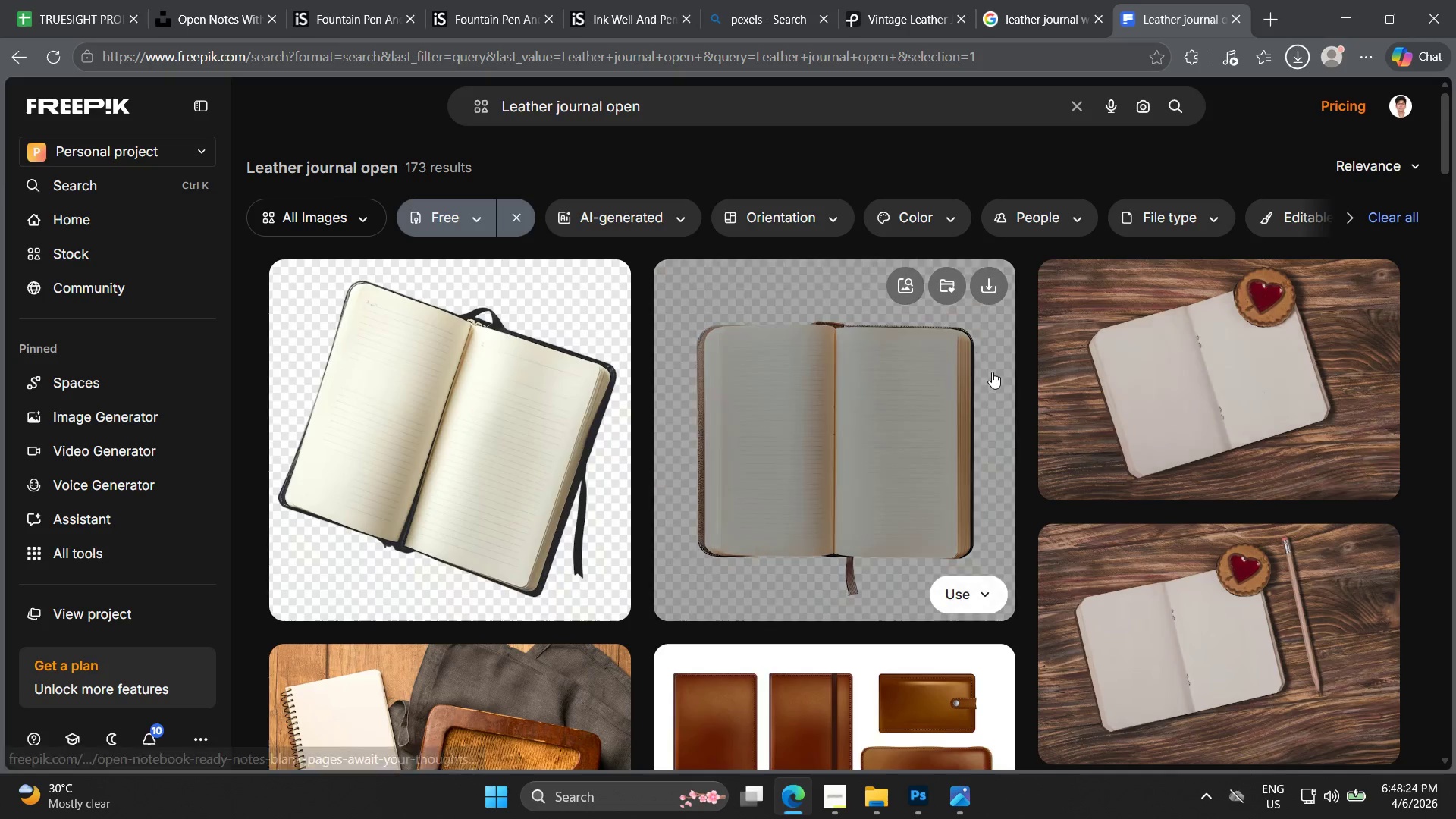 
scroll: coordinate [849, 419], scroll_direction: down, amount: 12.0
 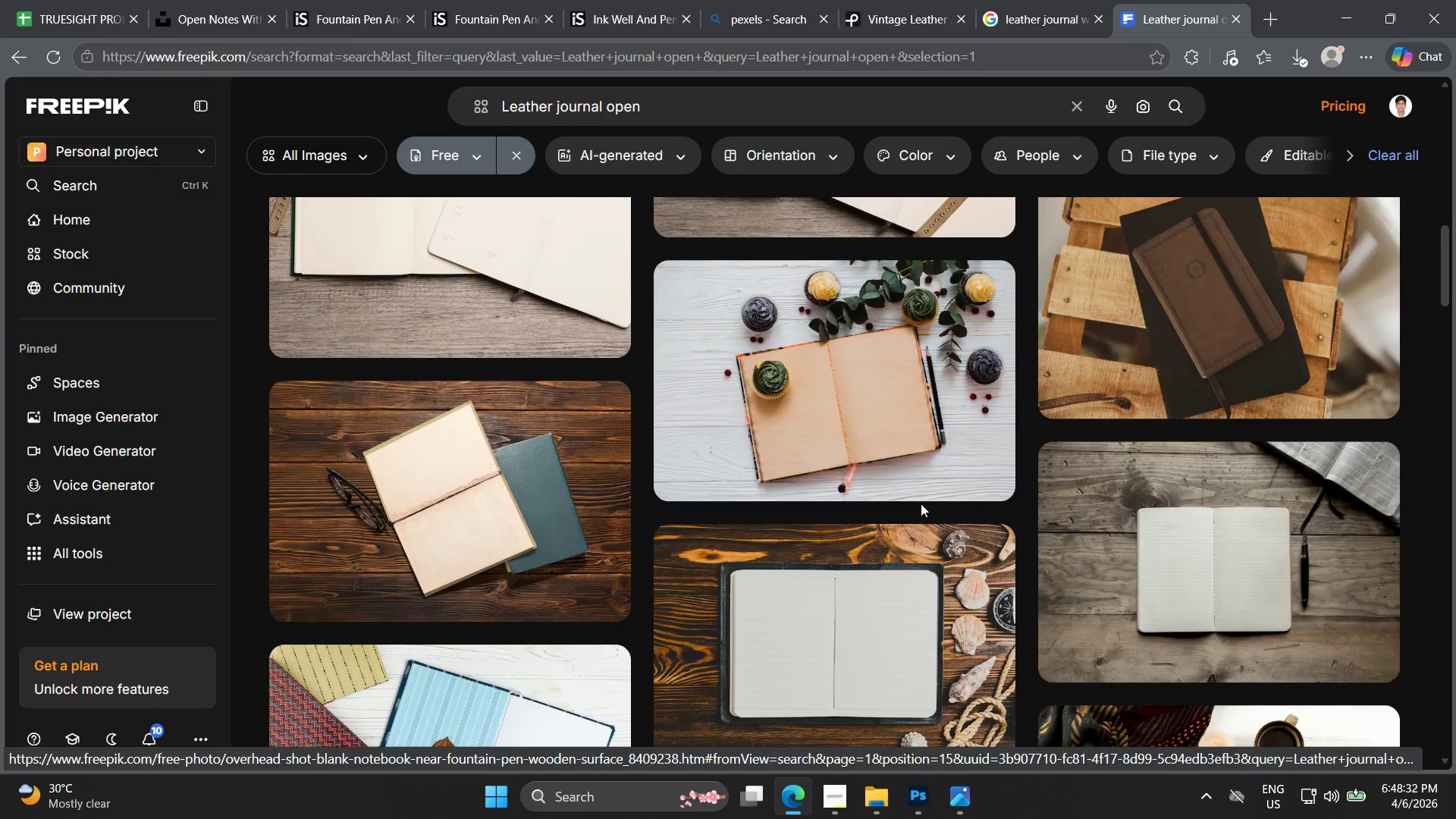 
left_click([517, 467])
 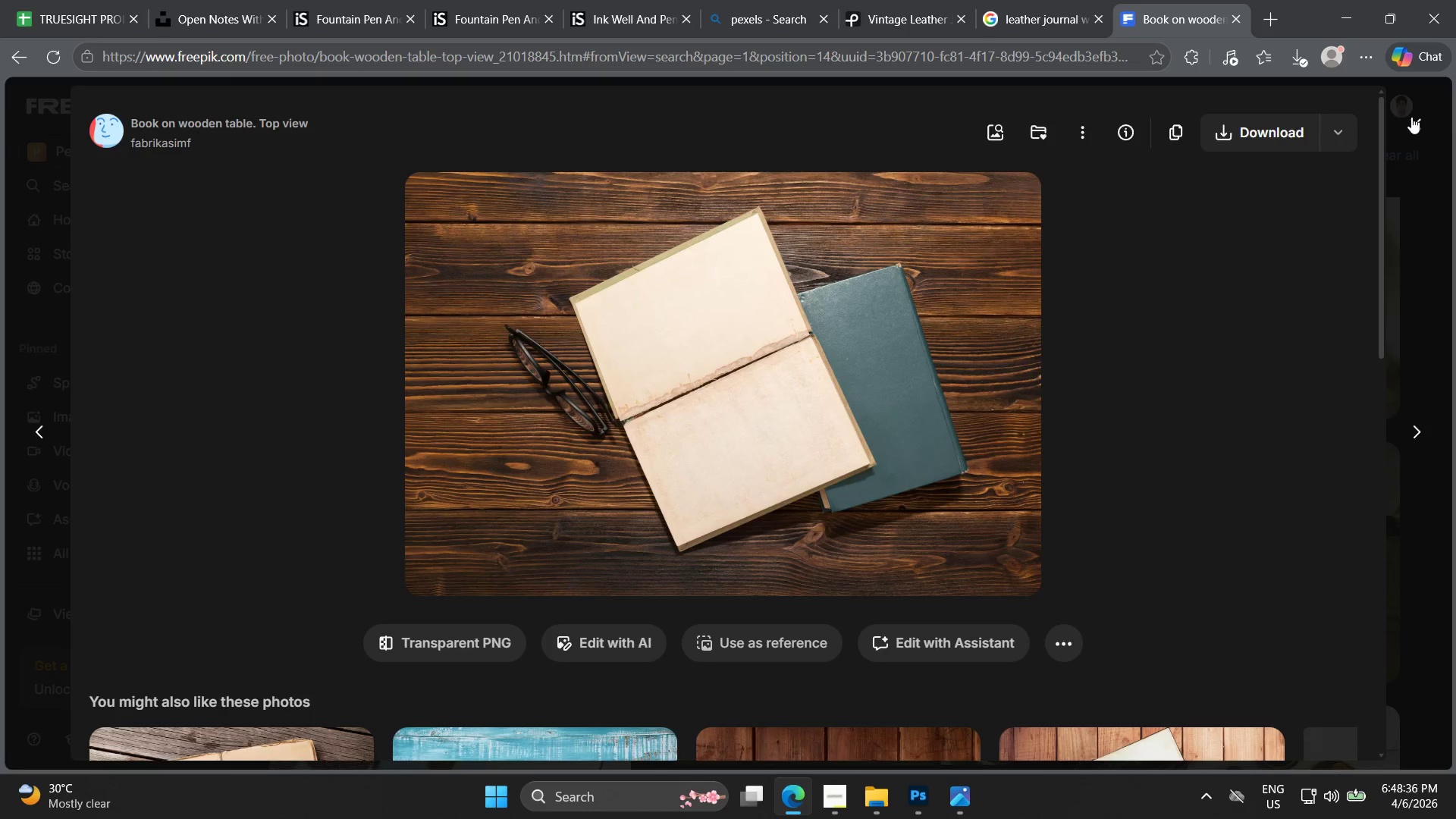 
left_click([1411, 117])
 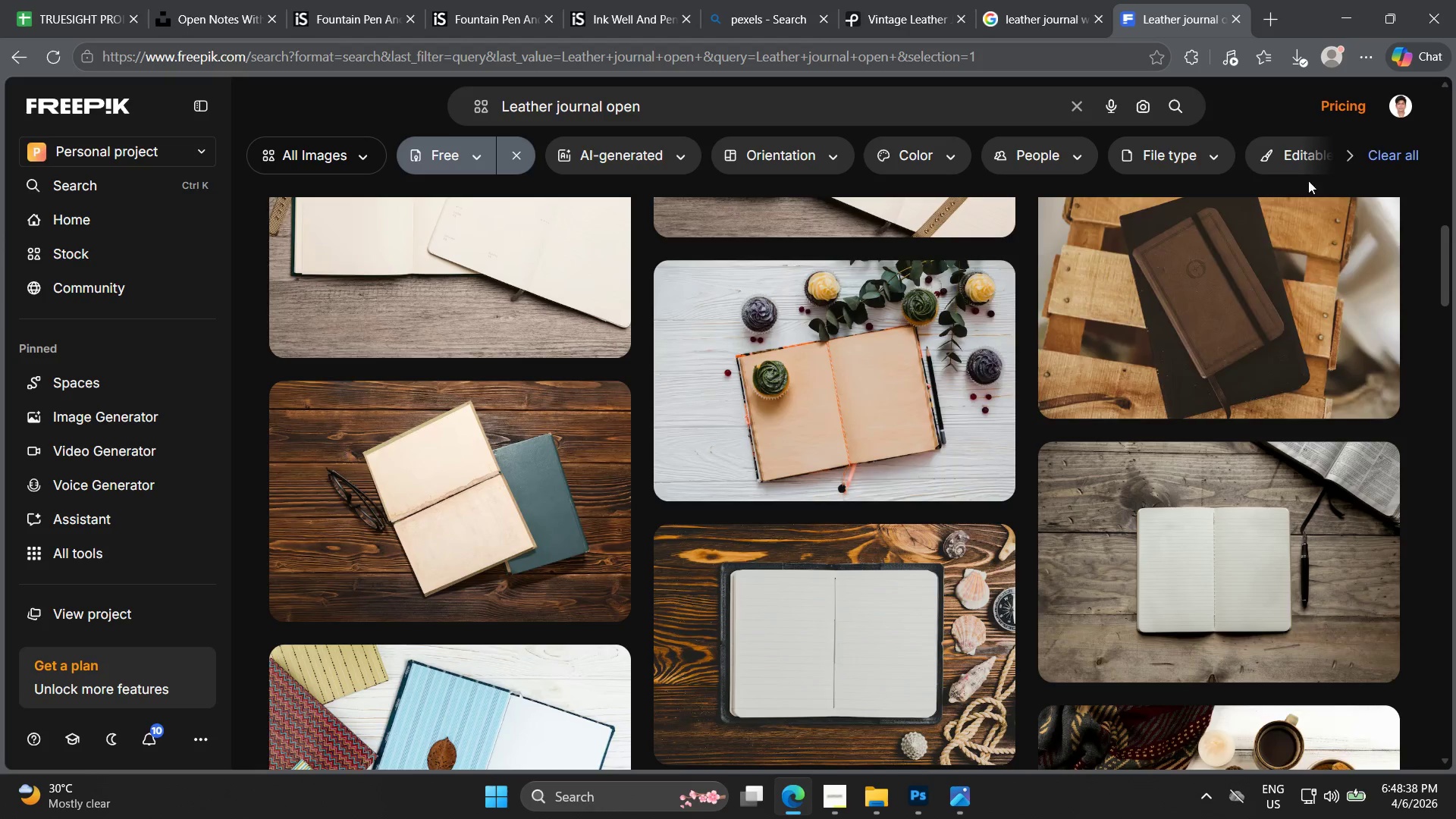 
scroll: coordinate [867, 369], scroll_direction: down, amount: 14.0
 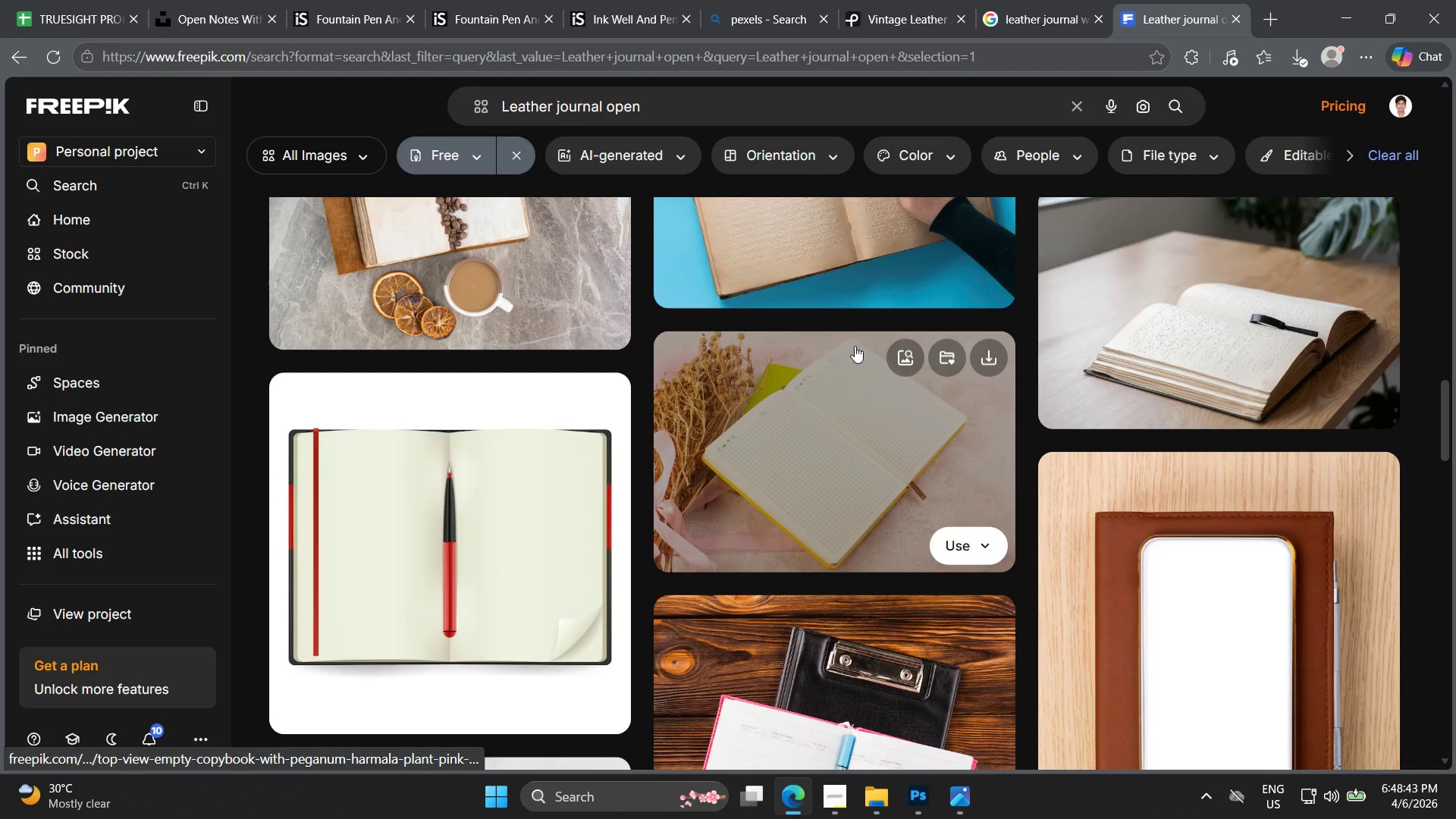 
left_click([1214, 331])
 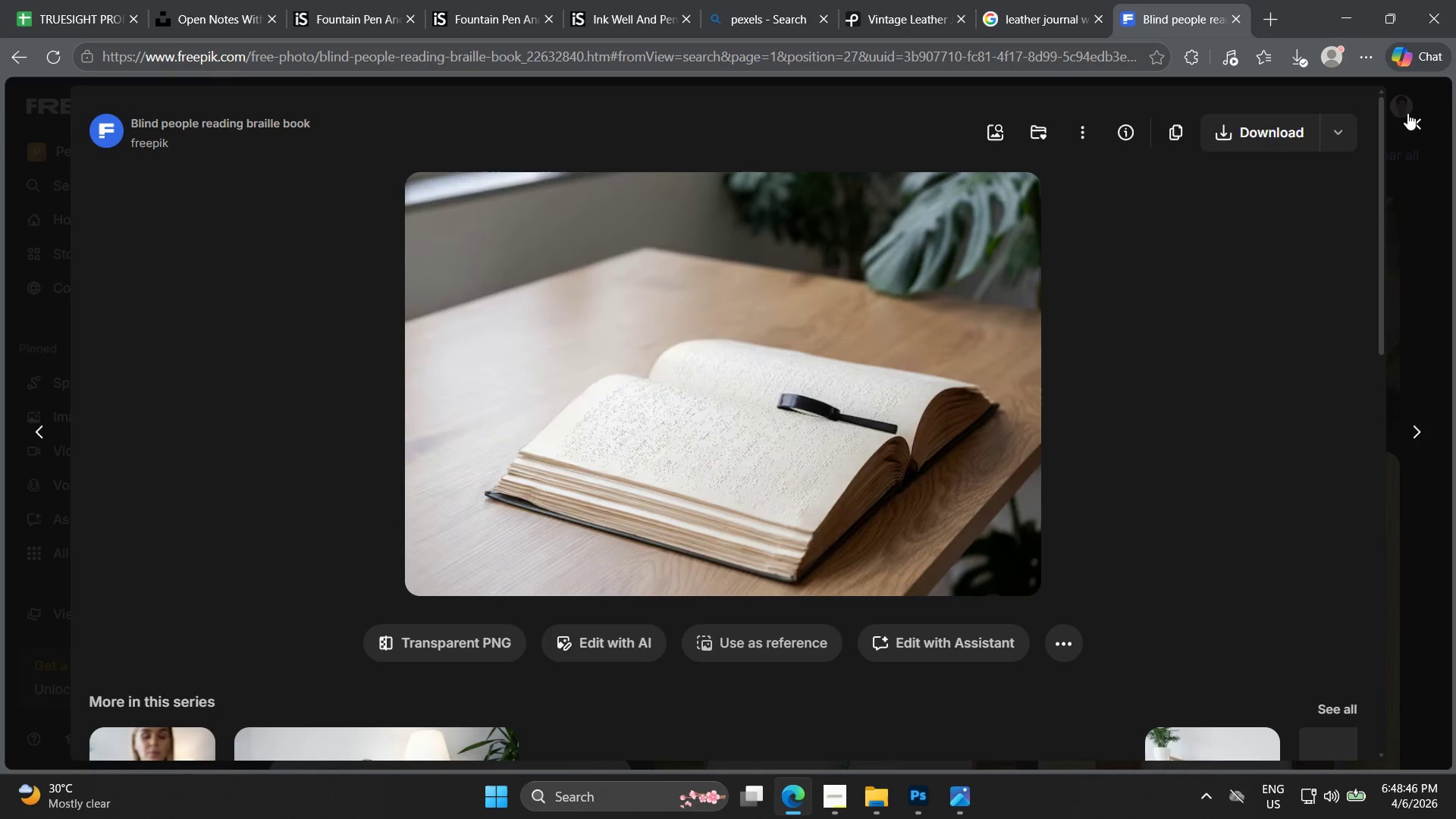 
left_click([1407, 113])
 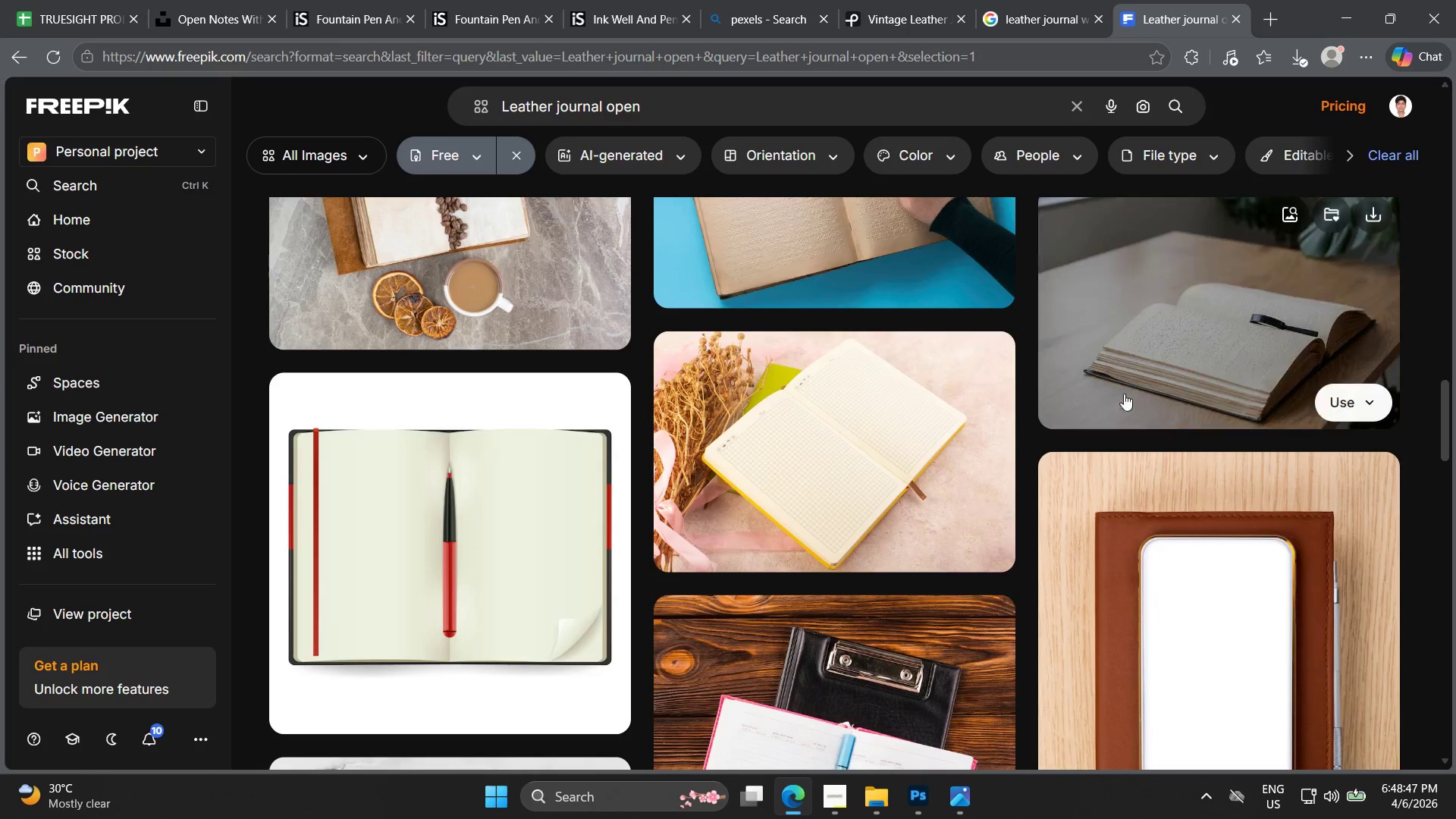 
scroll: coordinate [1153, 450], scroll_direction: down, amount: 17.0
 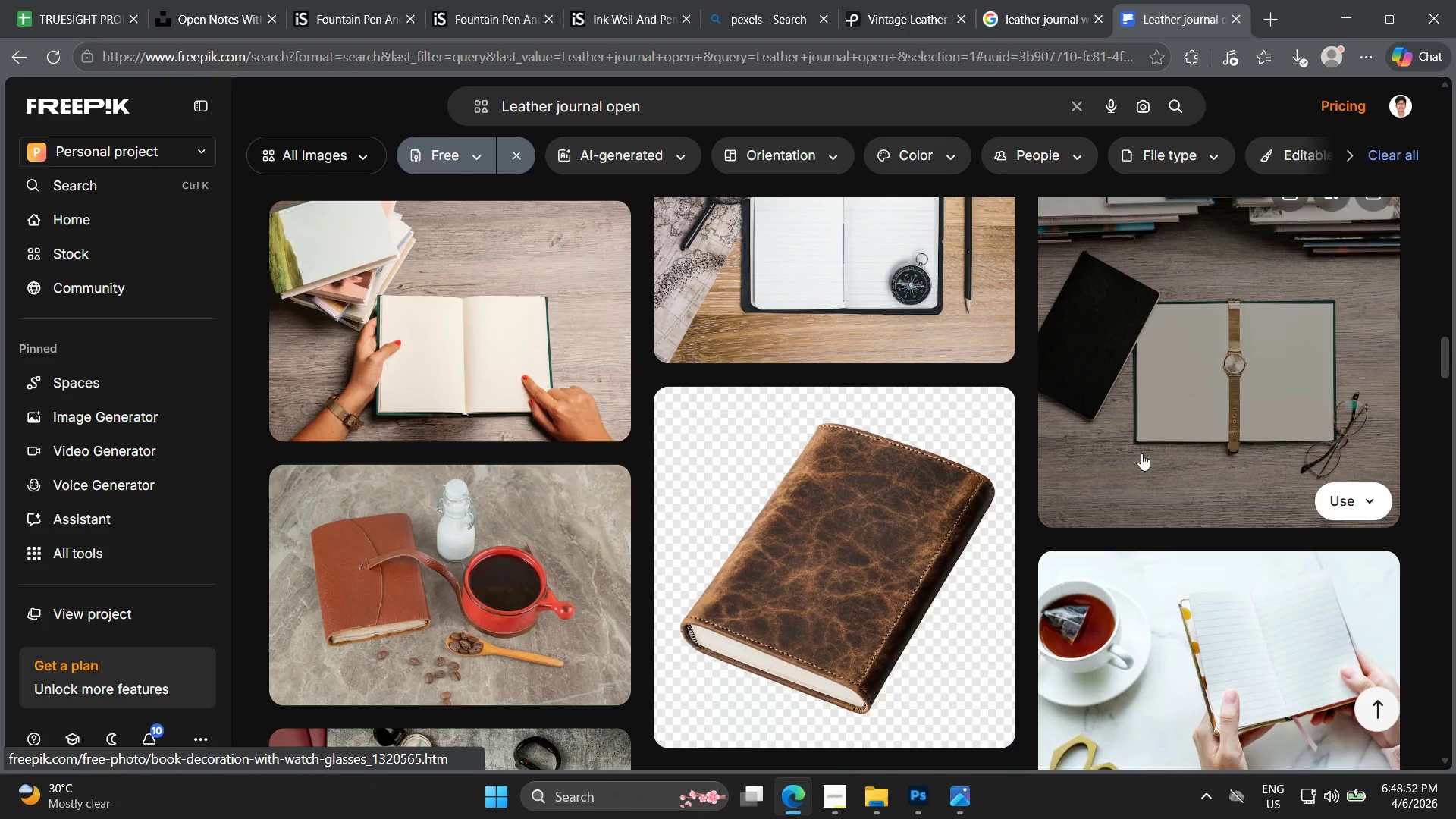 
scroll: coordinate [1129, 468], scroll_direction: down, amount: 4.0
 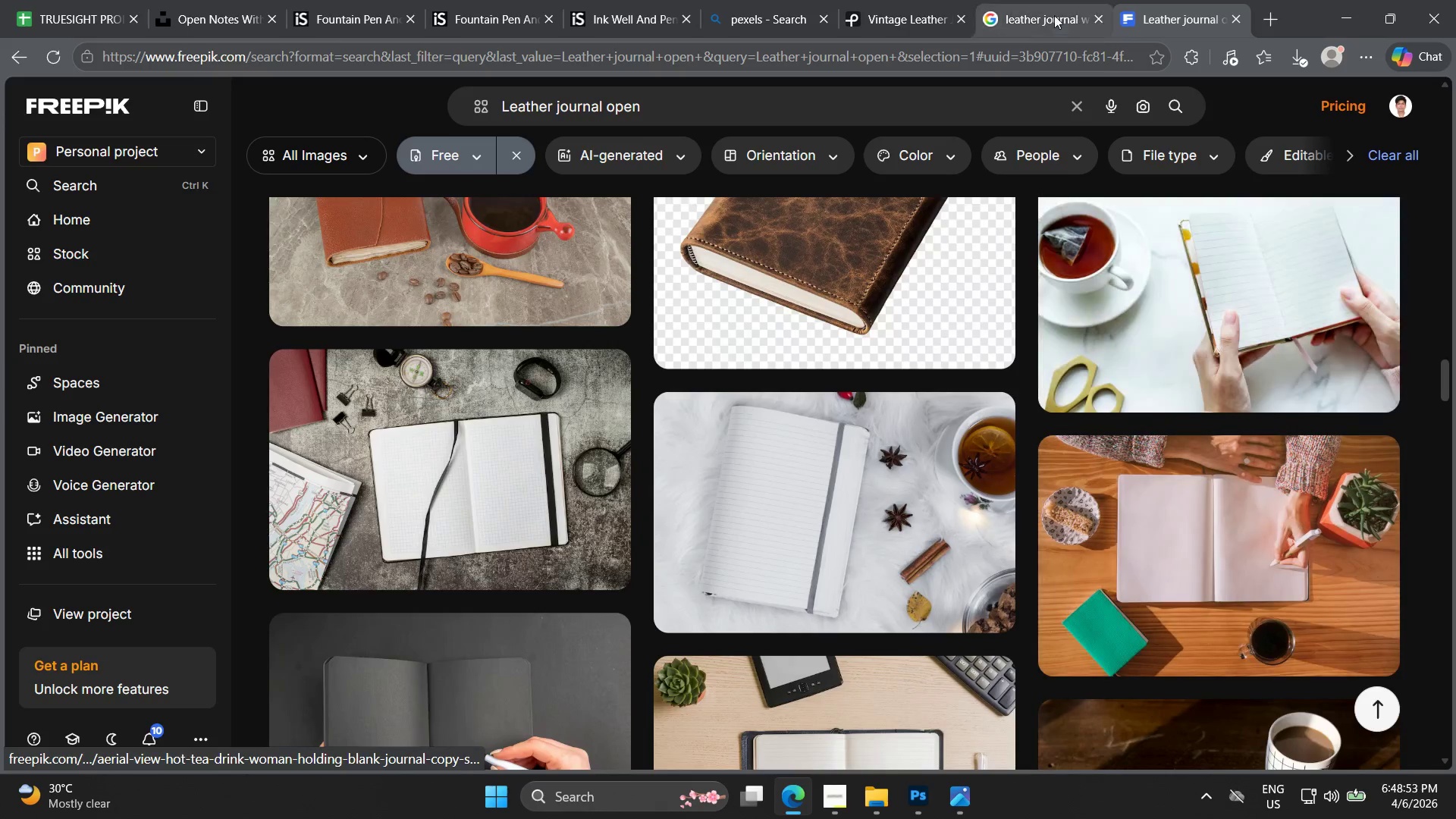 
left_click([1055, 12])
 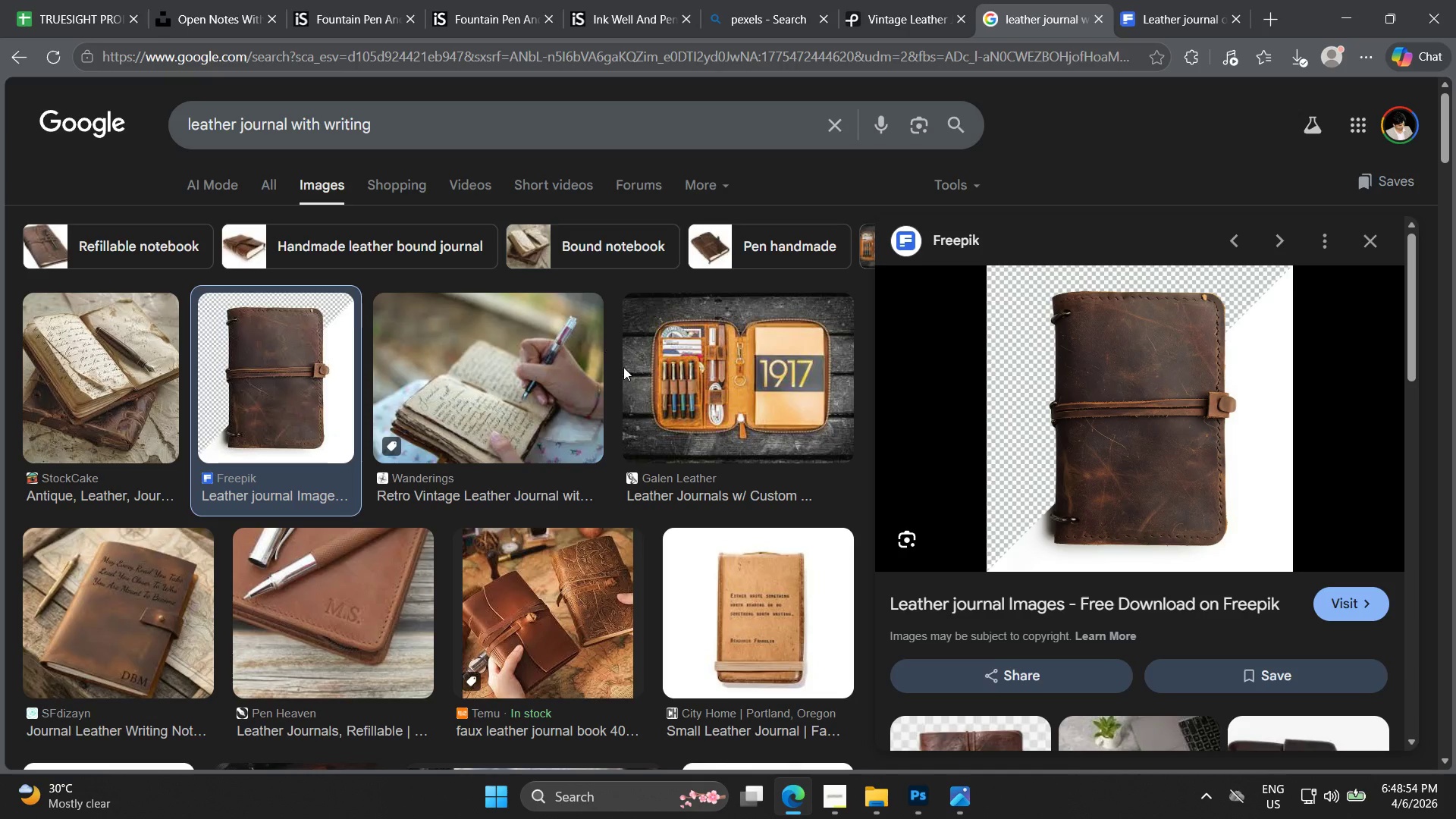 
scroll: coordinate [646, 382], scroll_direction: down, amount: 17.0
 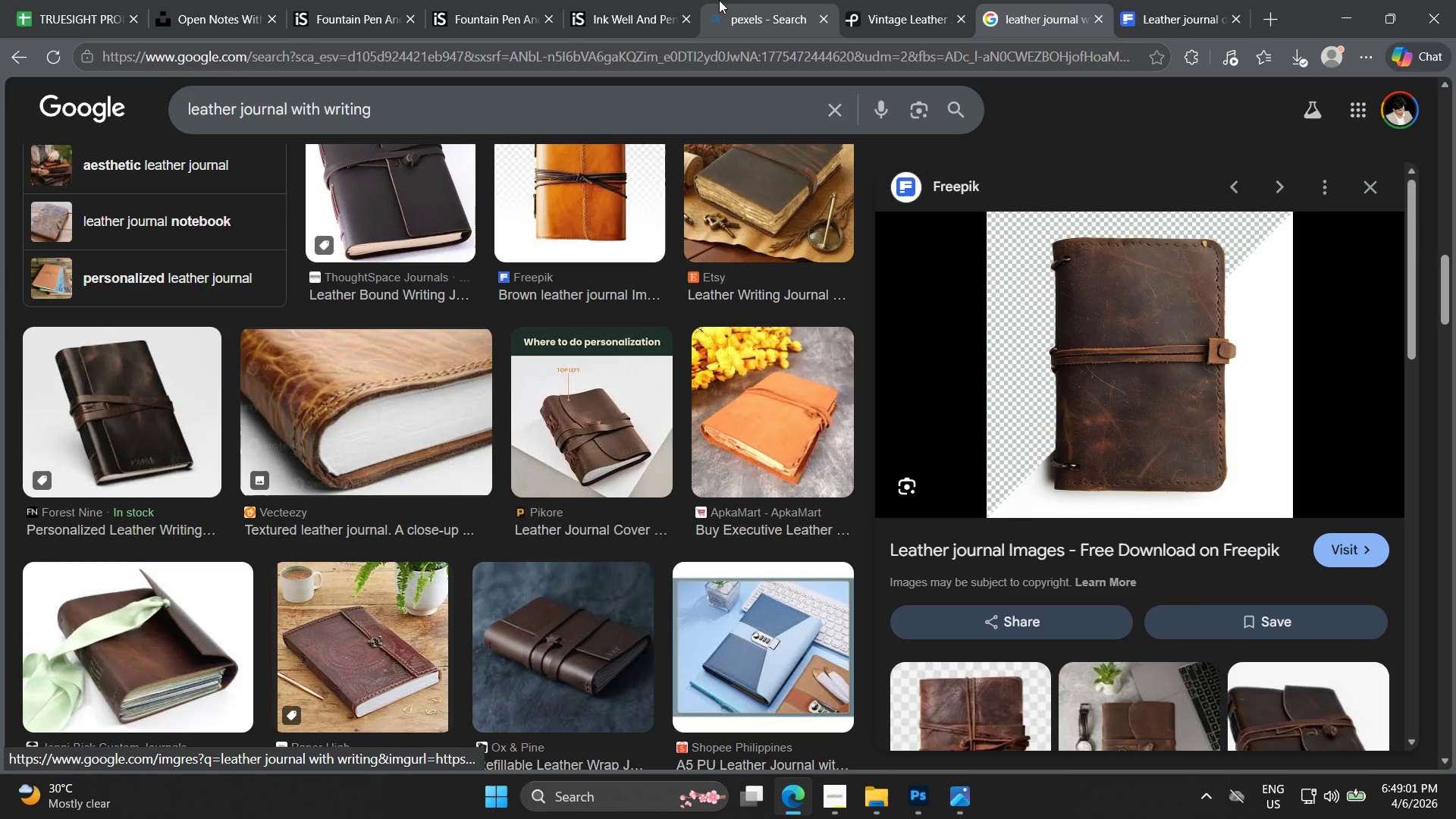 
left_click([927, 0])
 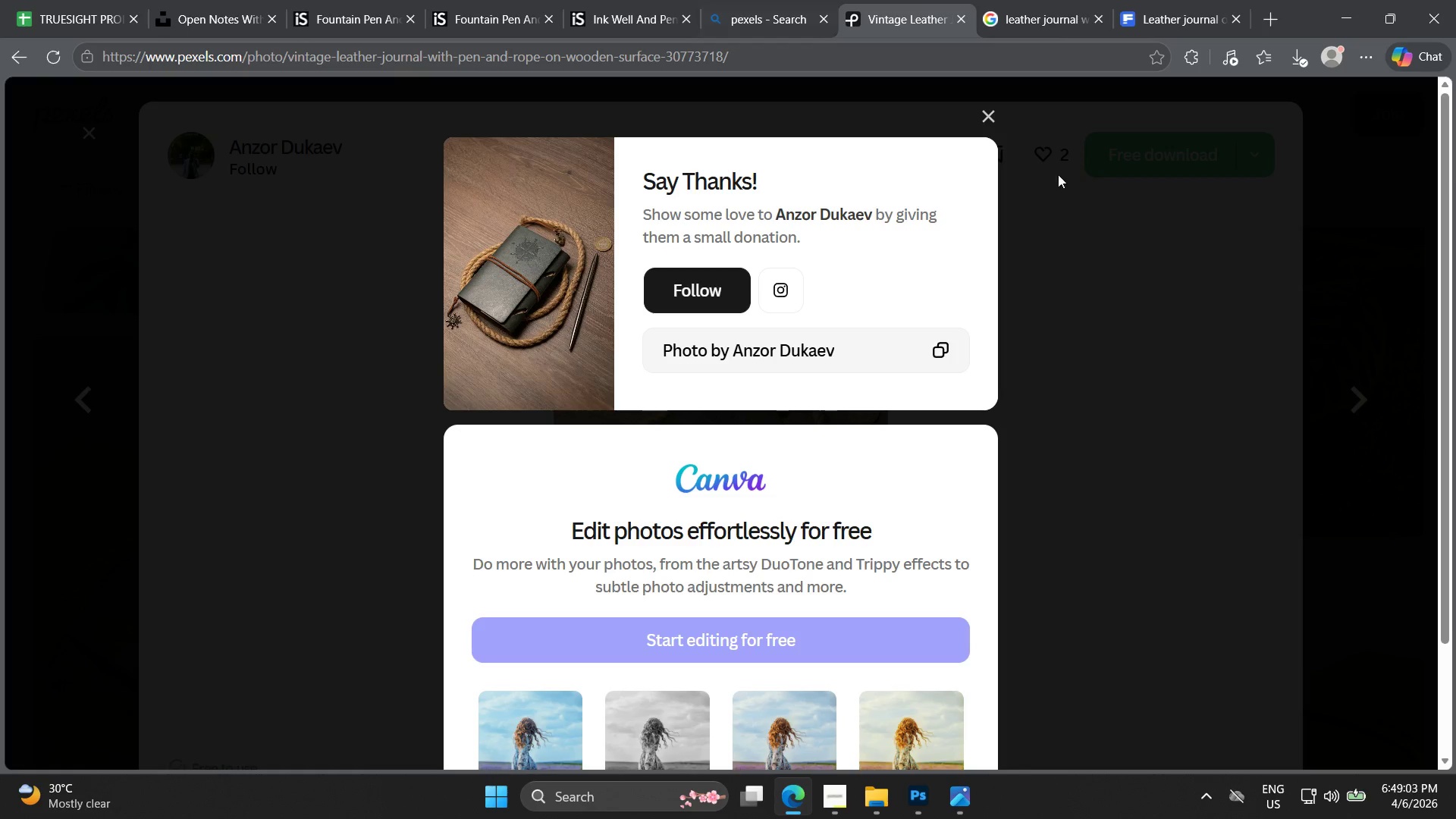 
left_click([992, 110])
 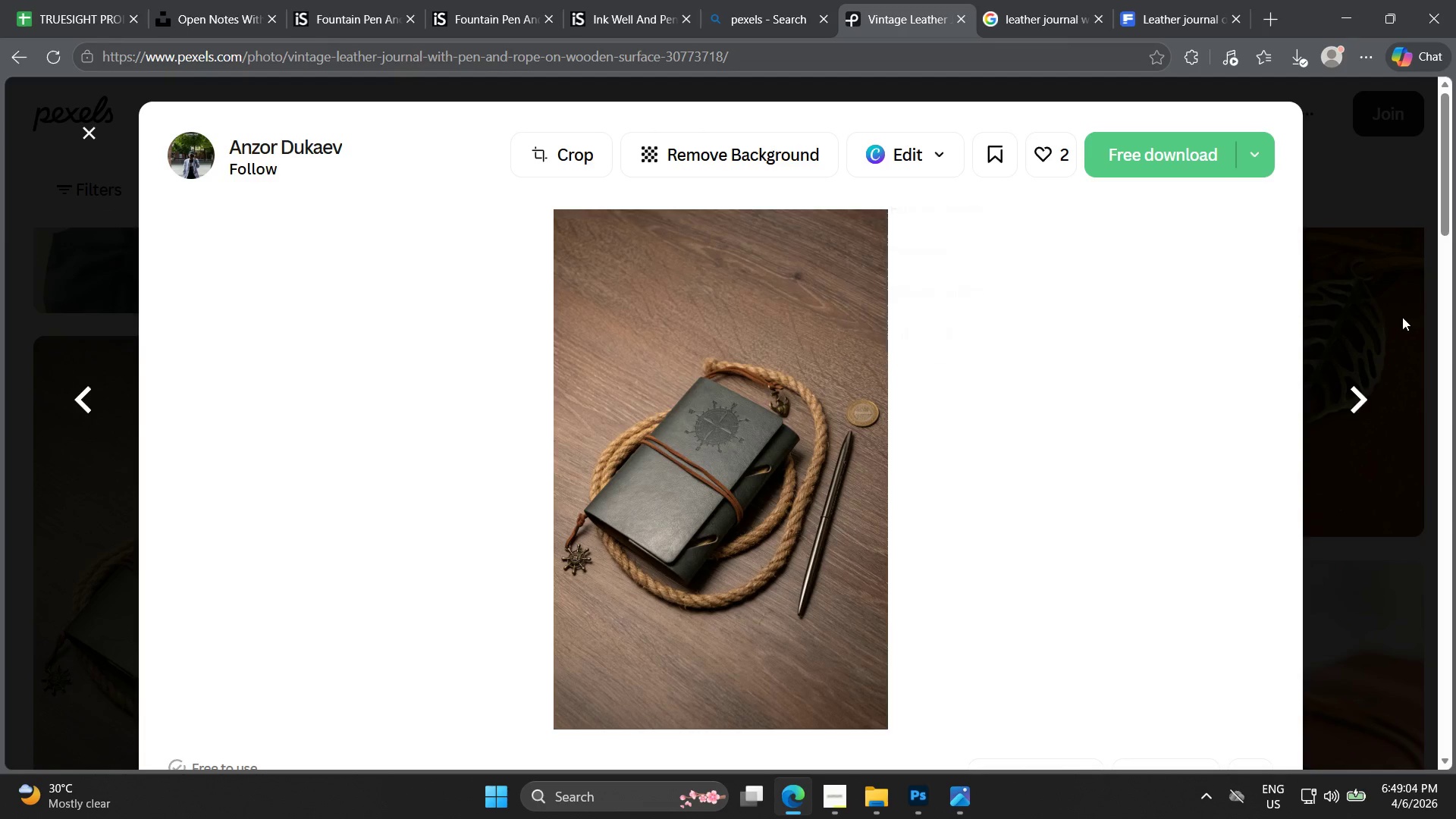 
left_click([1389, 315])
 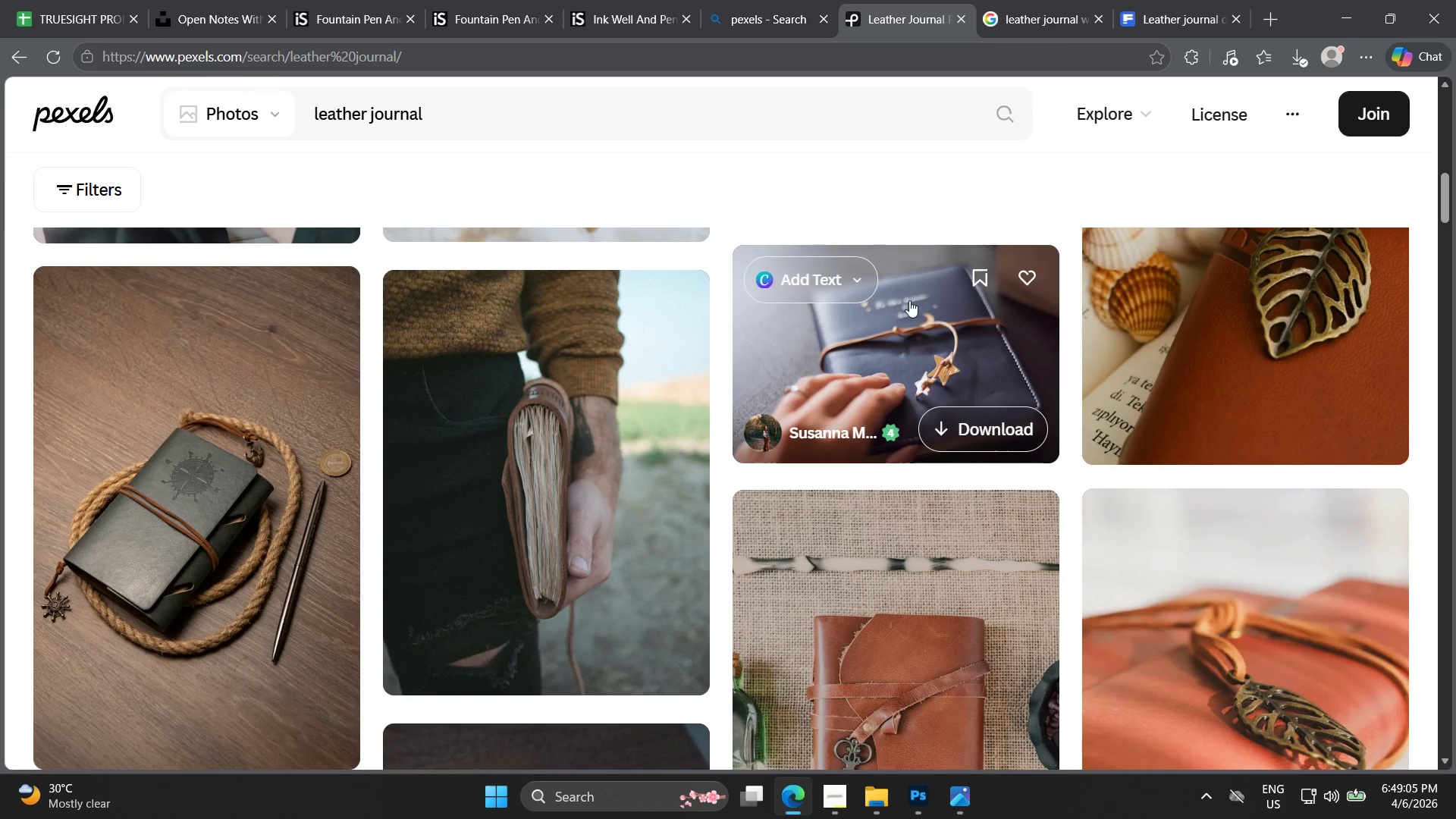 
scroll: coordinate [527, 262], scroll_direction: up, amount: 3.0
 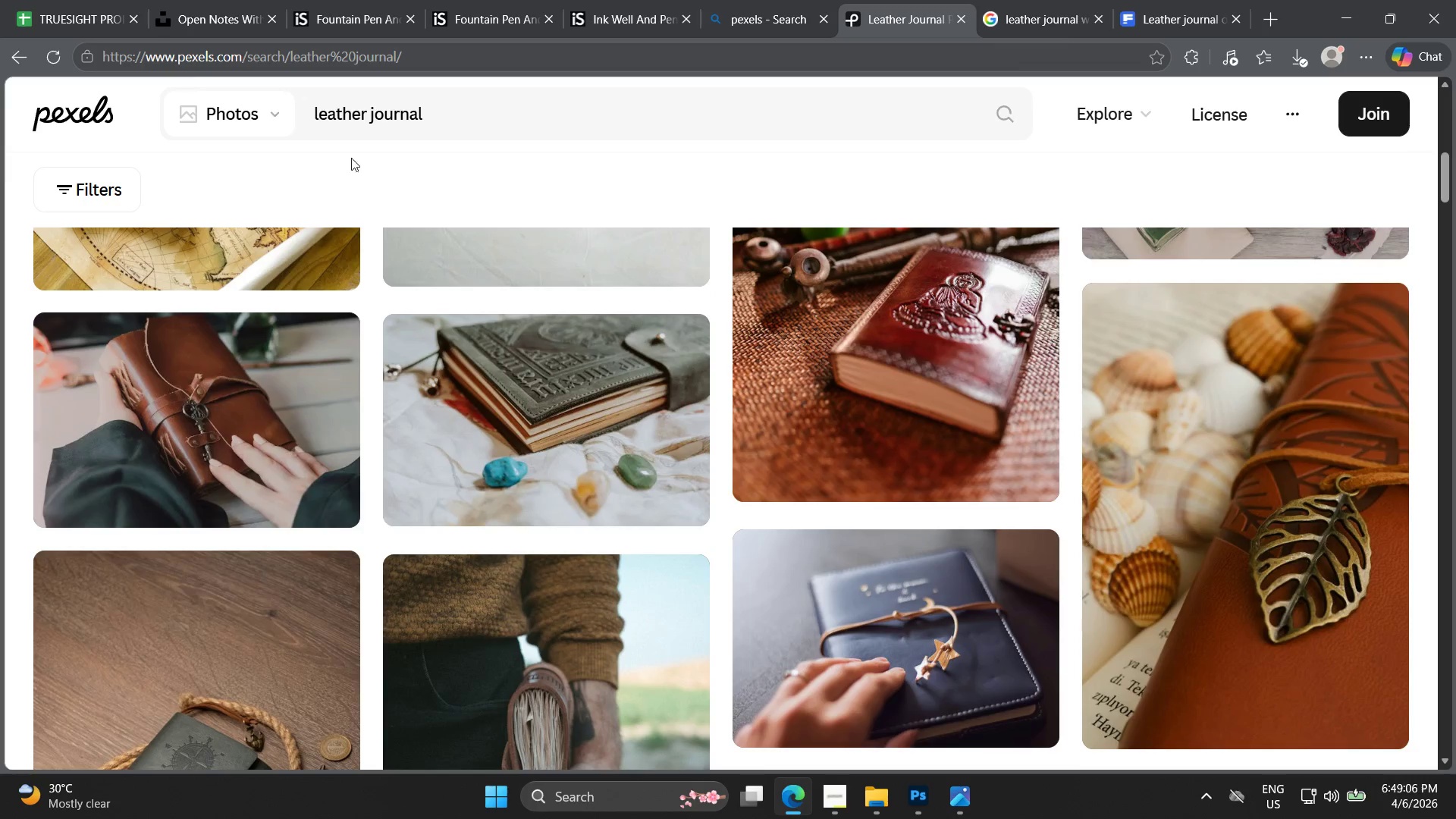 
left_click([522, 130])
 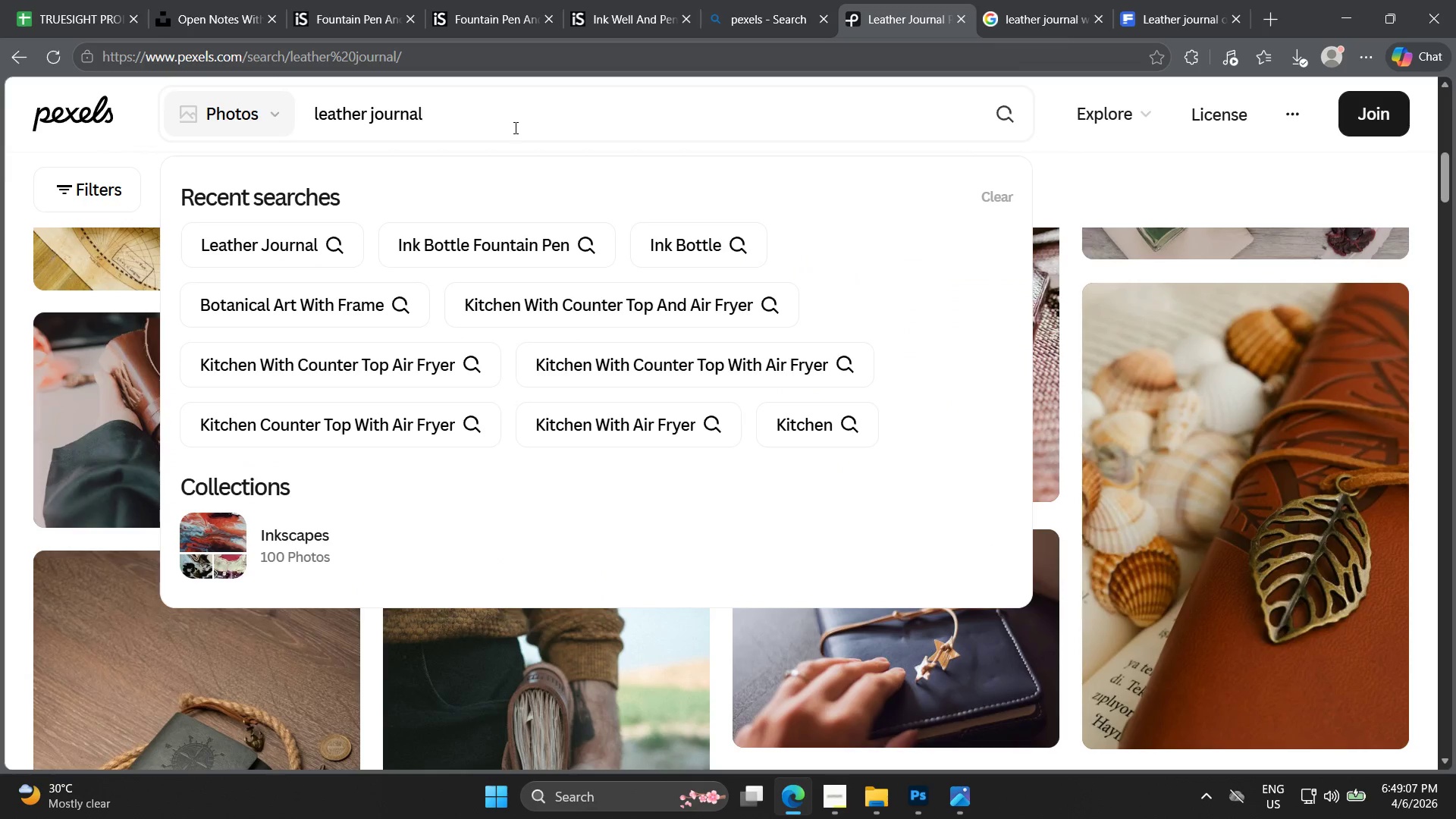 
type( e)
key(Backspace)
type(withj)
key(Backspace)
type( writing)
 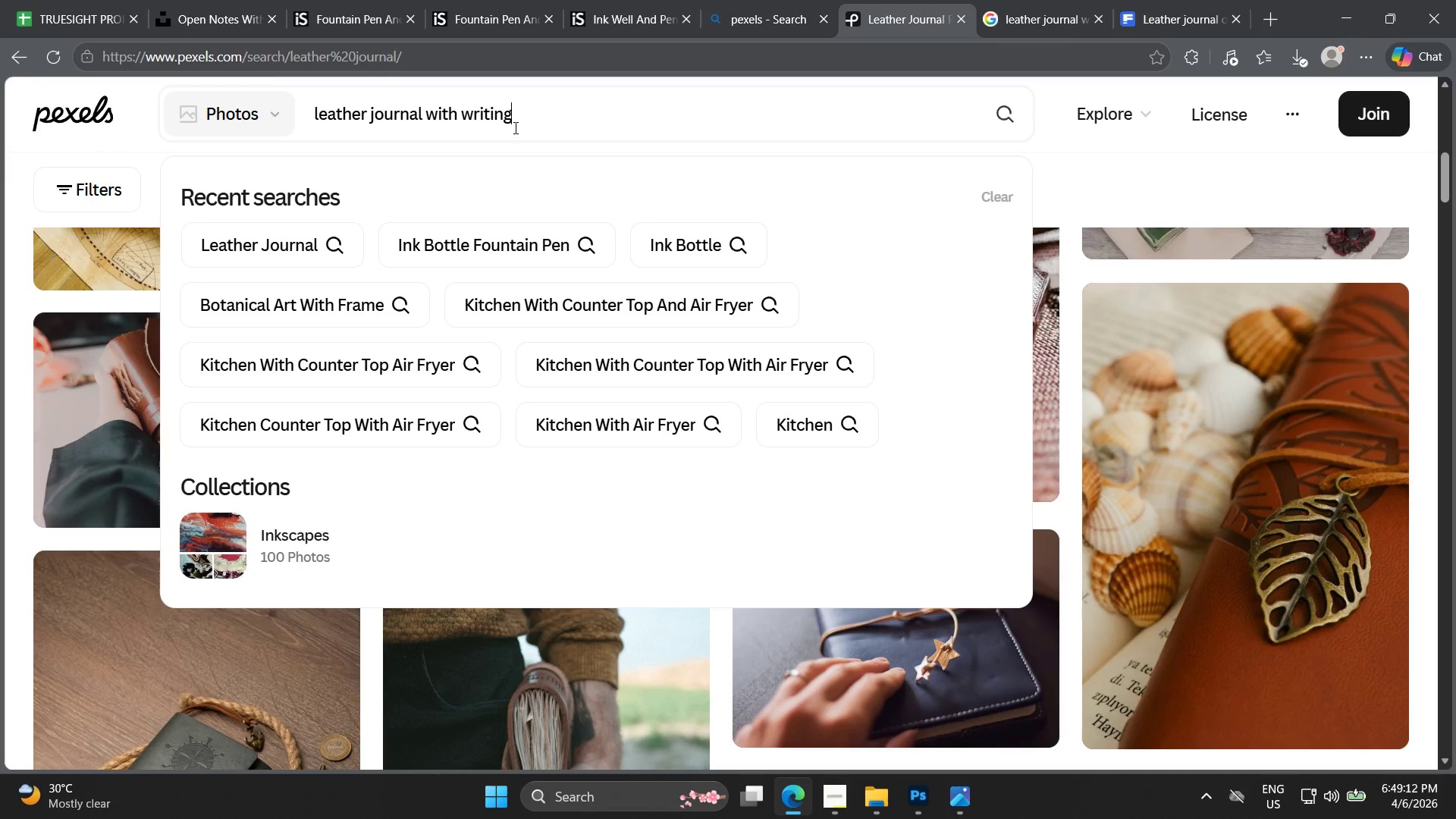 
key(Enter)
 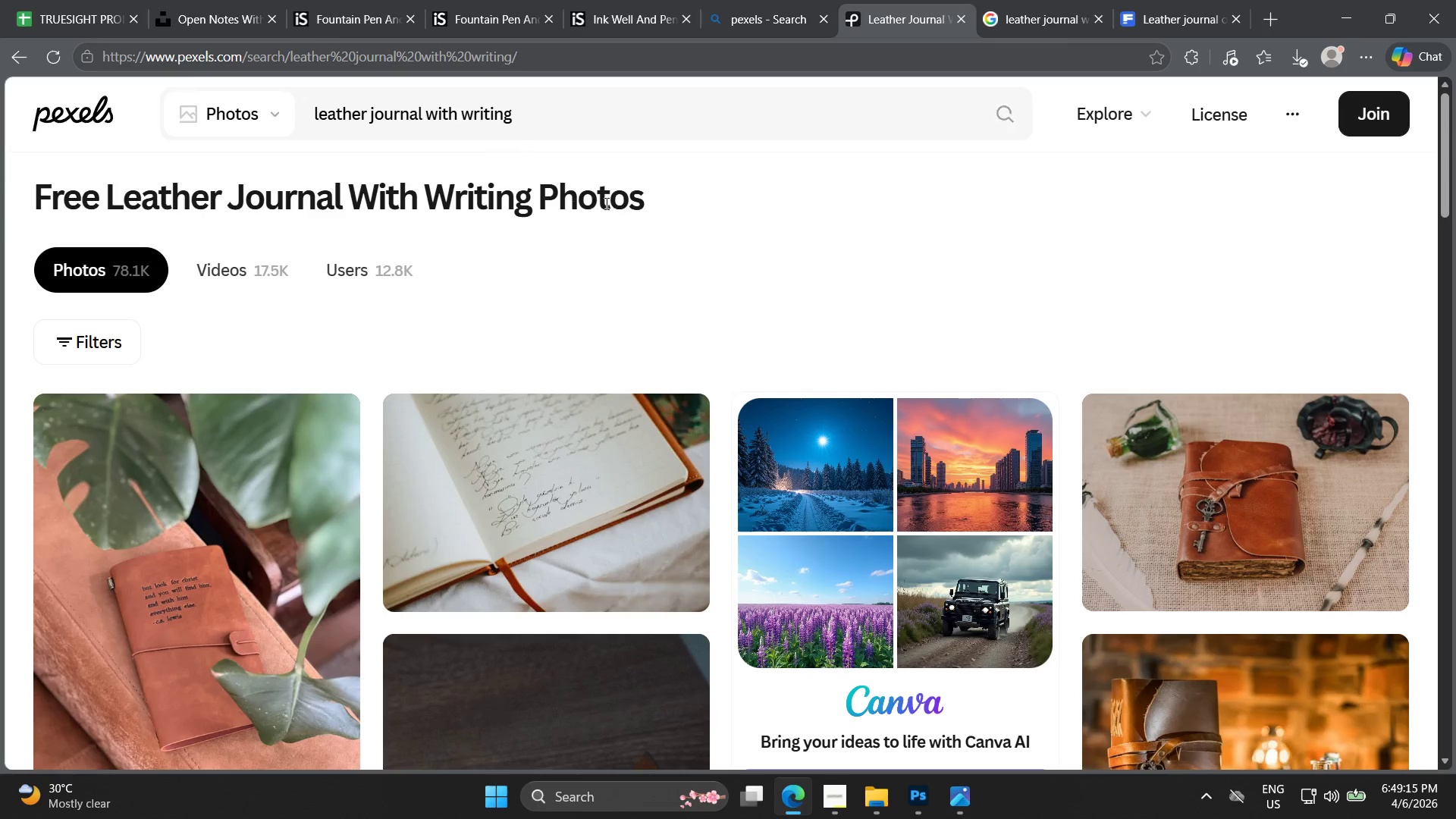 
scroll: coordinate [672, 291], scroll_direction: down, amount: 3.0
 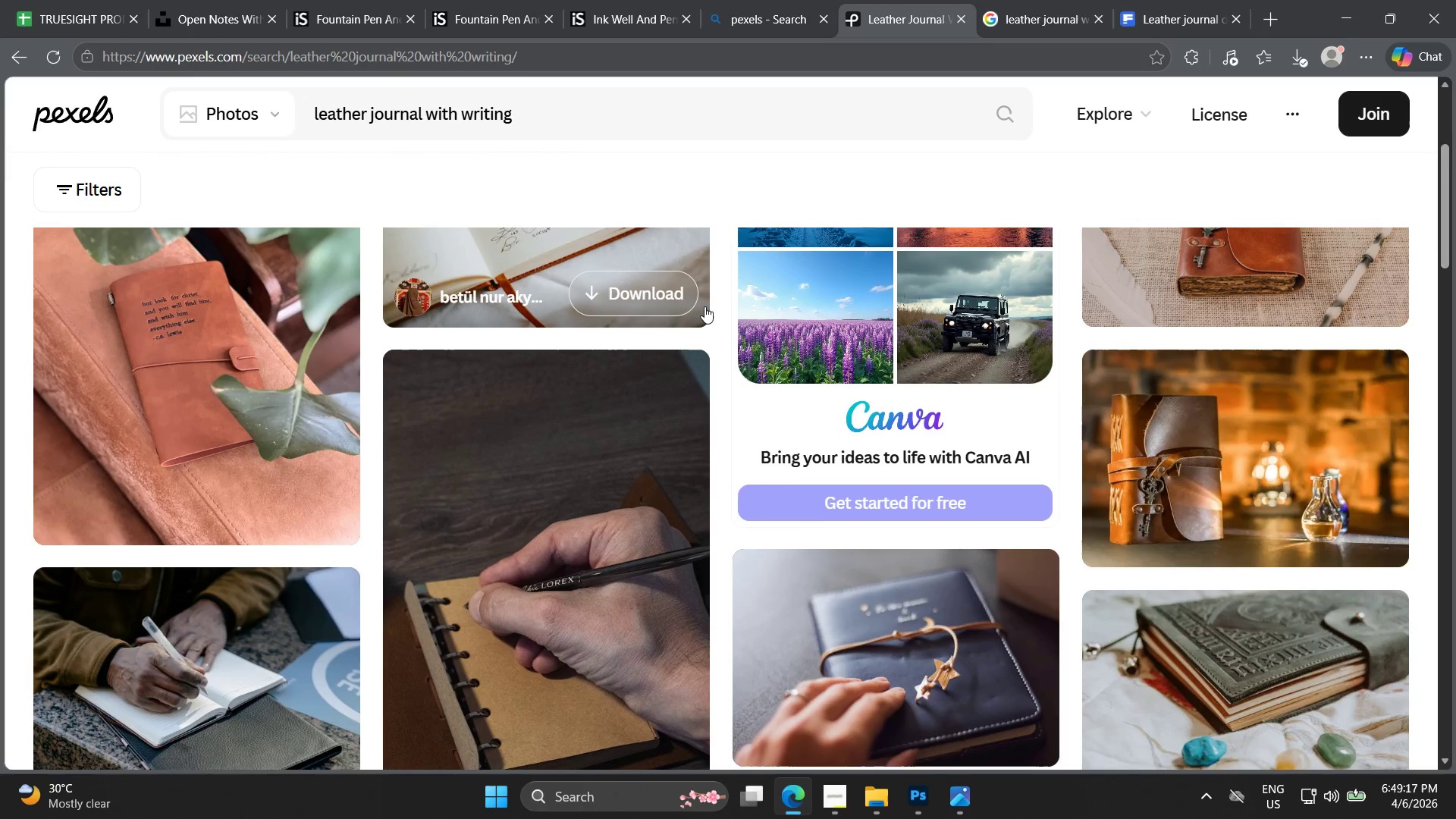 
scroll: coordinate [704, 323], scroll_direction: up, amount: 1.0
 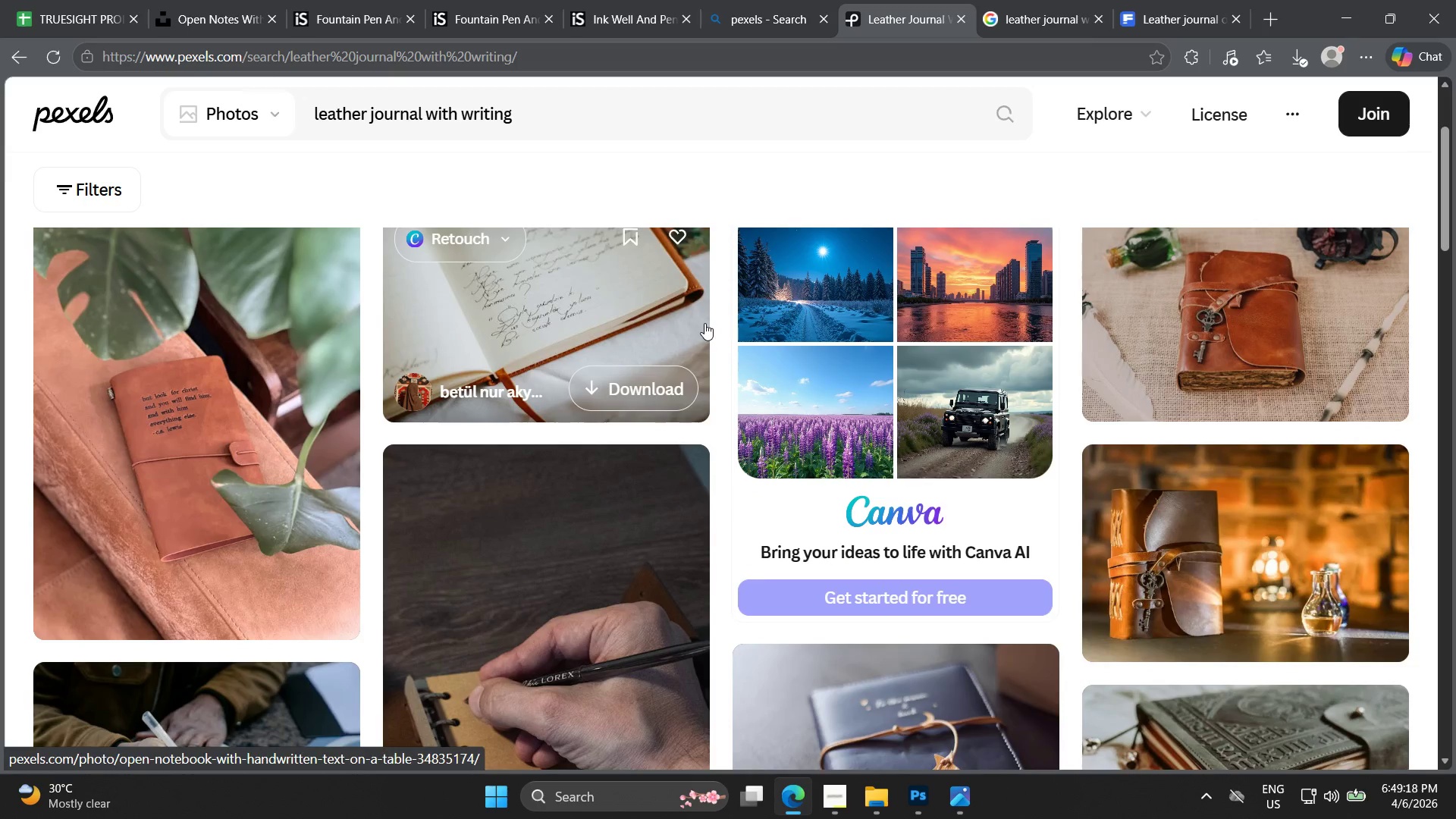 
scroll: coordinate [704, 338], scroll_direction: down, amount: 18.0
 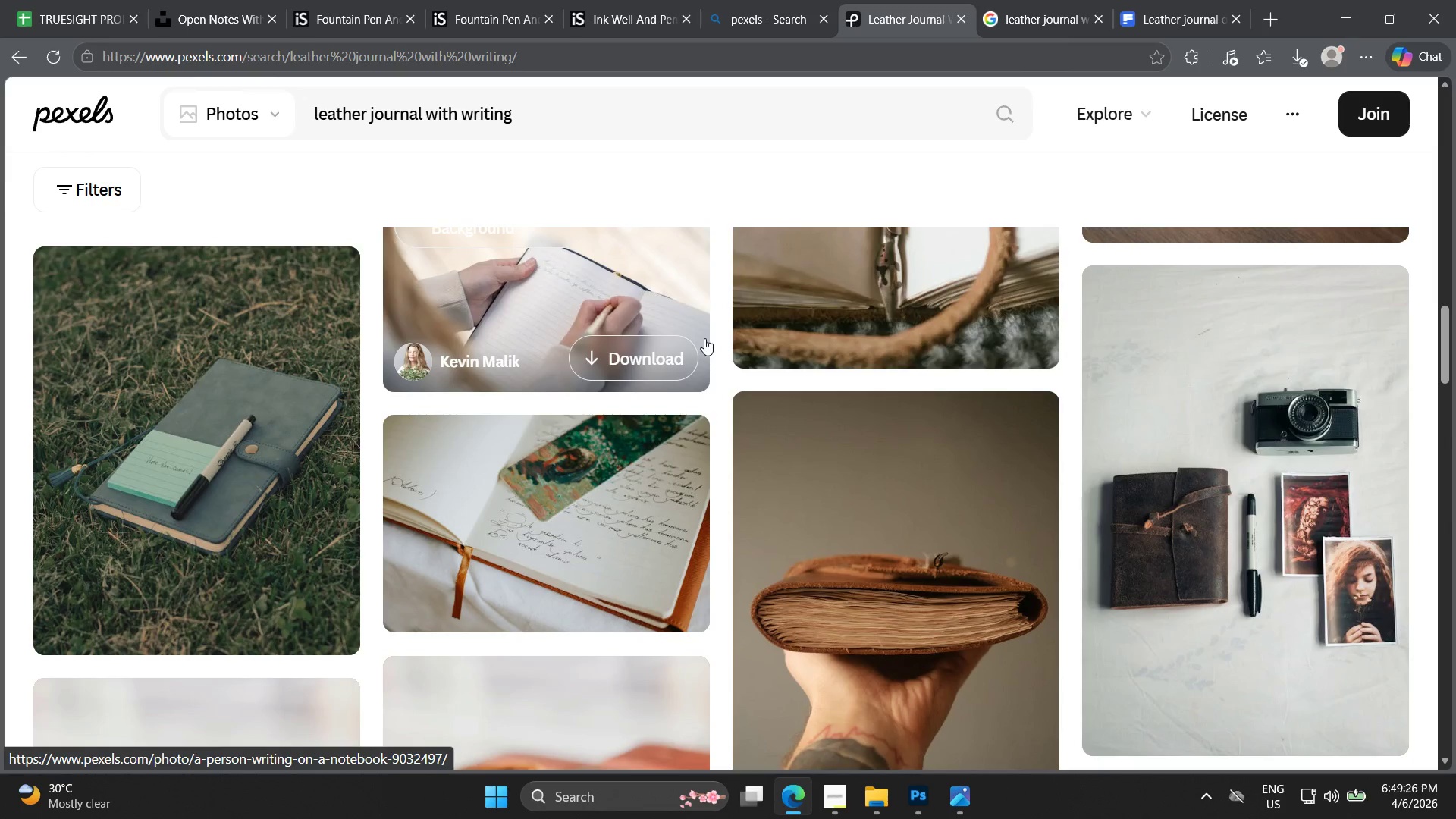 
scroll: coordinate [709, 347], scroll_direction: down, amount: 12.0
 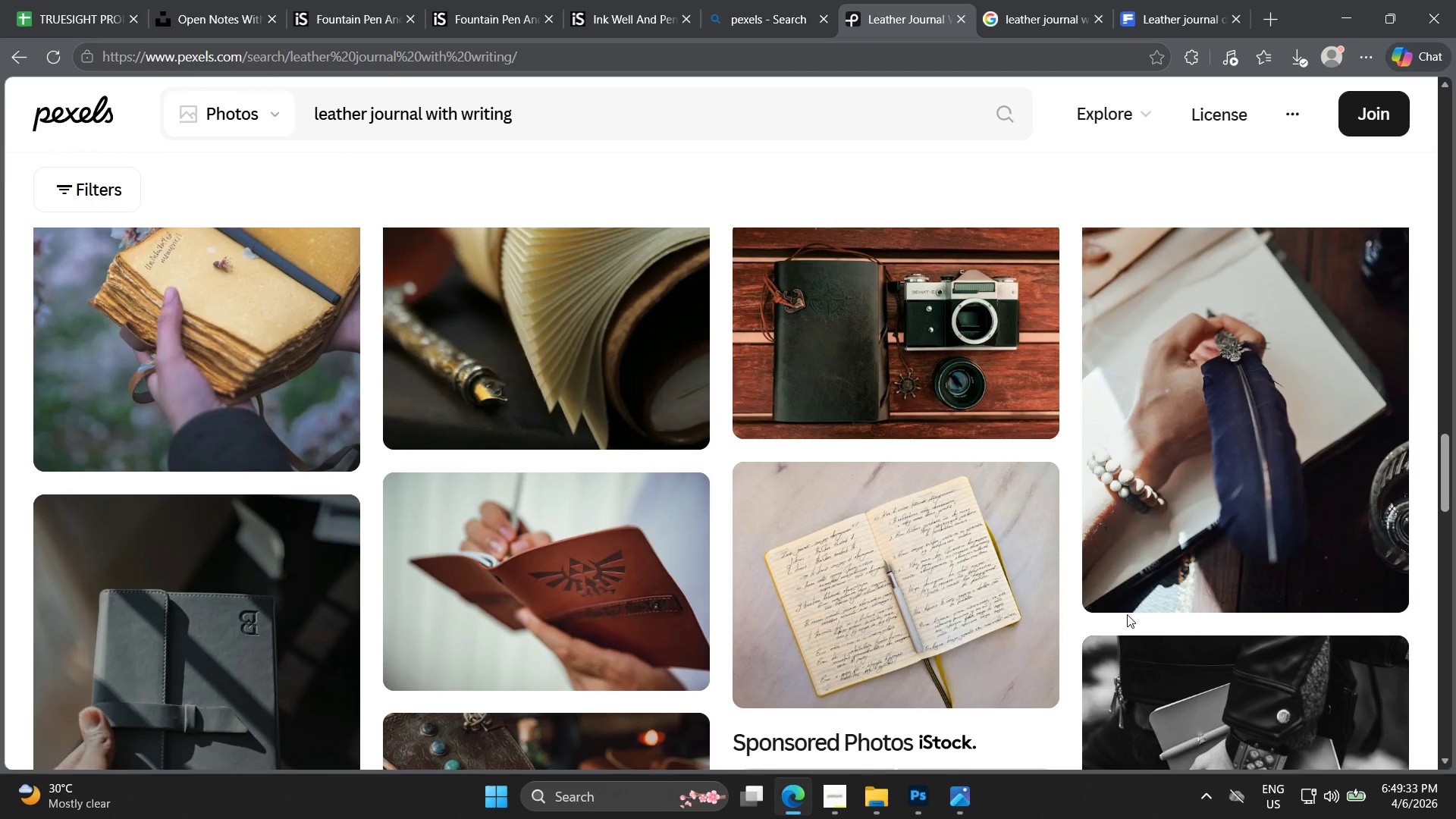 
left_click([999, 599])
 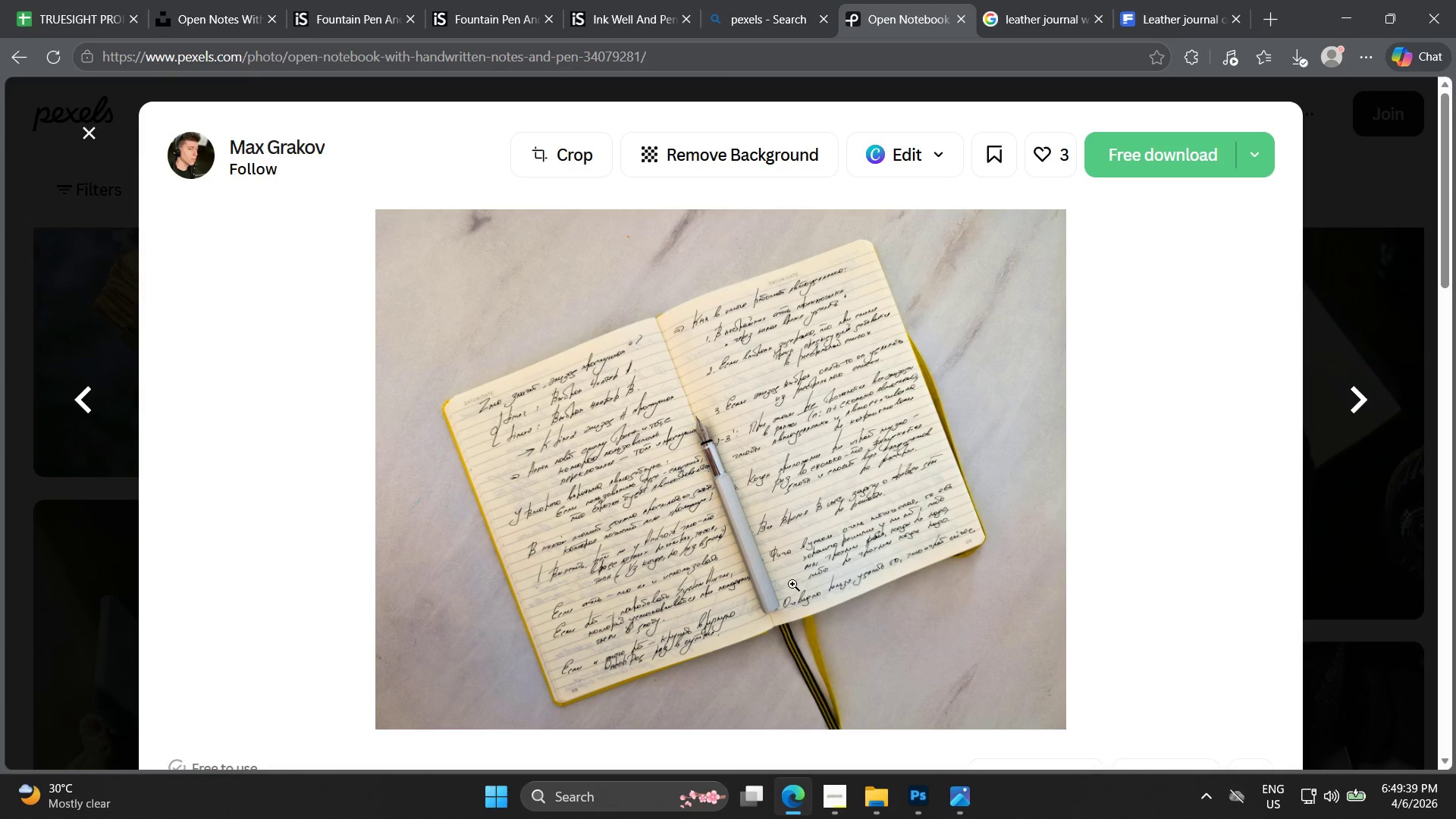 
wait(7.3)
 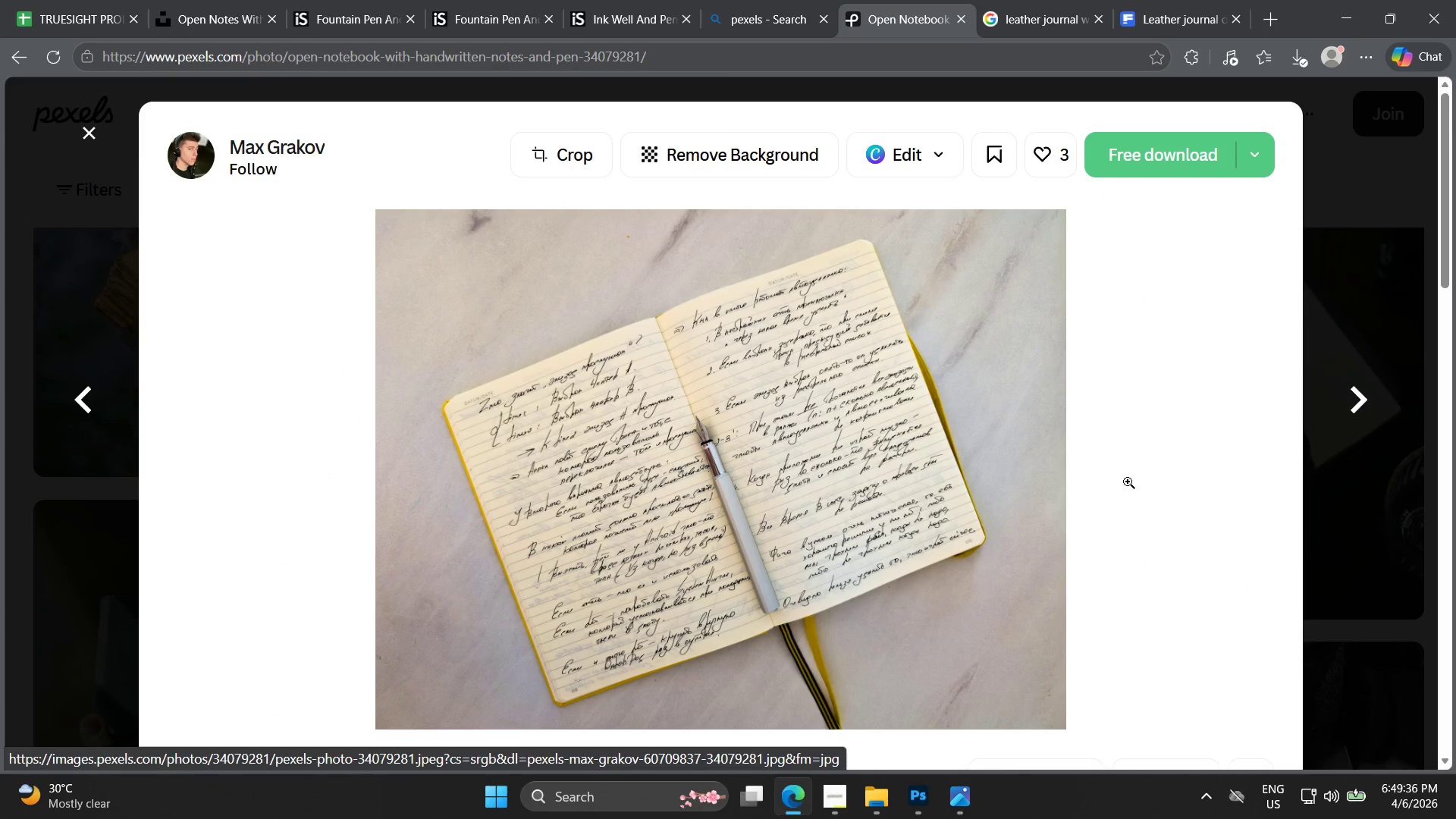 
left_click([1367, 320])
 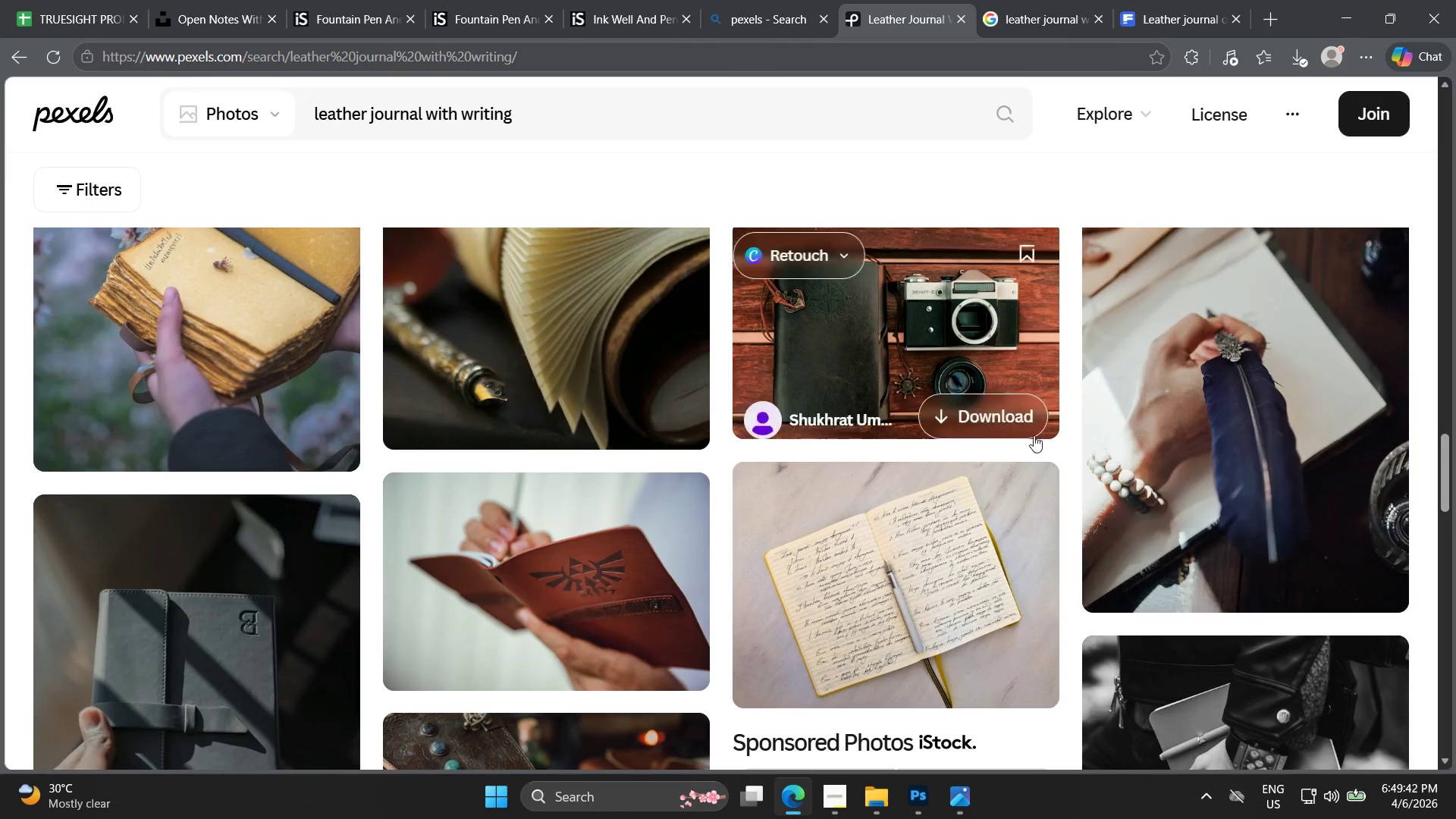 
scroll: coordinate [997, 473], scroll_direction: down, amount: 18.0
 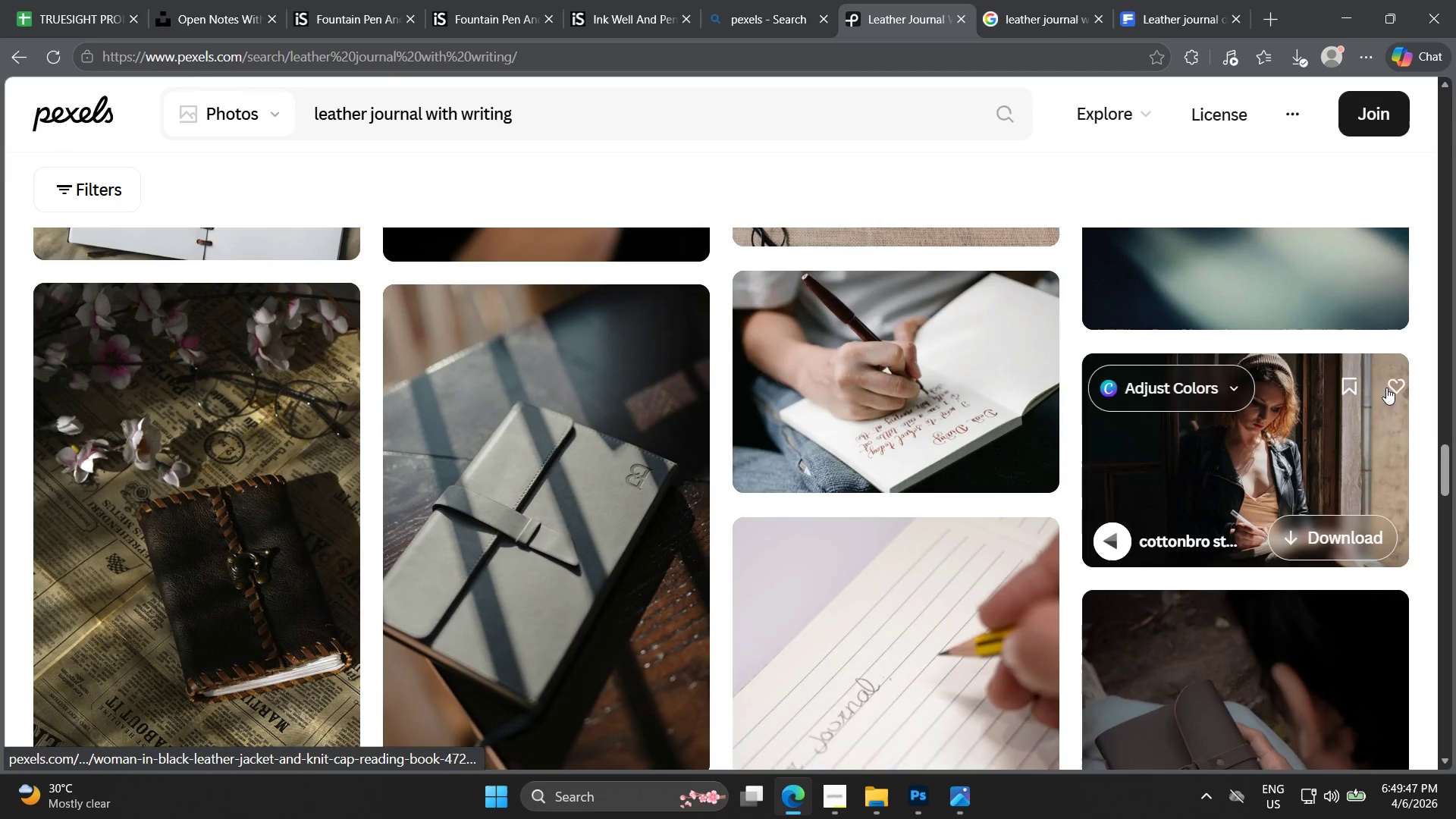 
scroll: coordinate [1315, 466], scroll_direction: down, amount: 42.0
 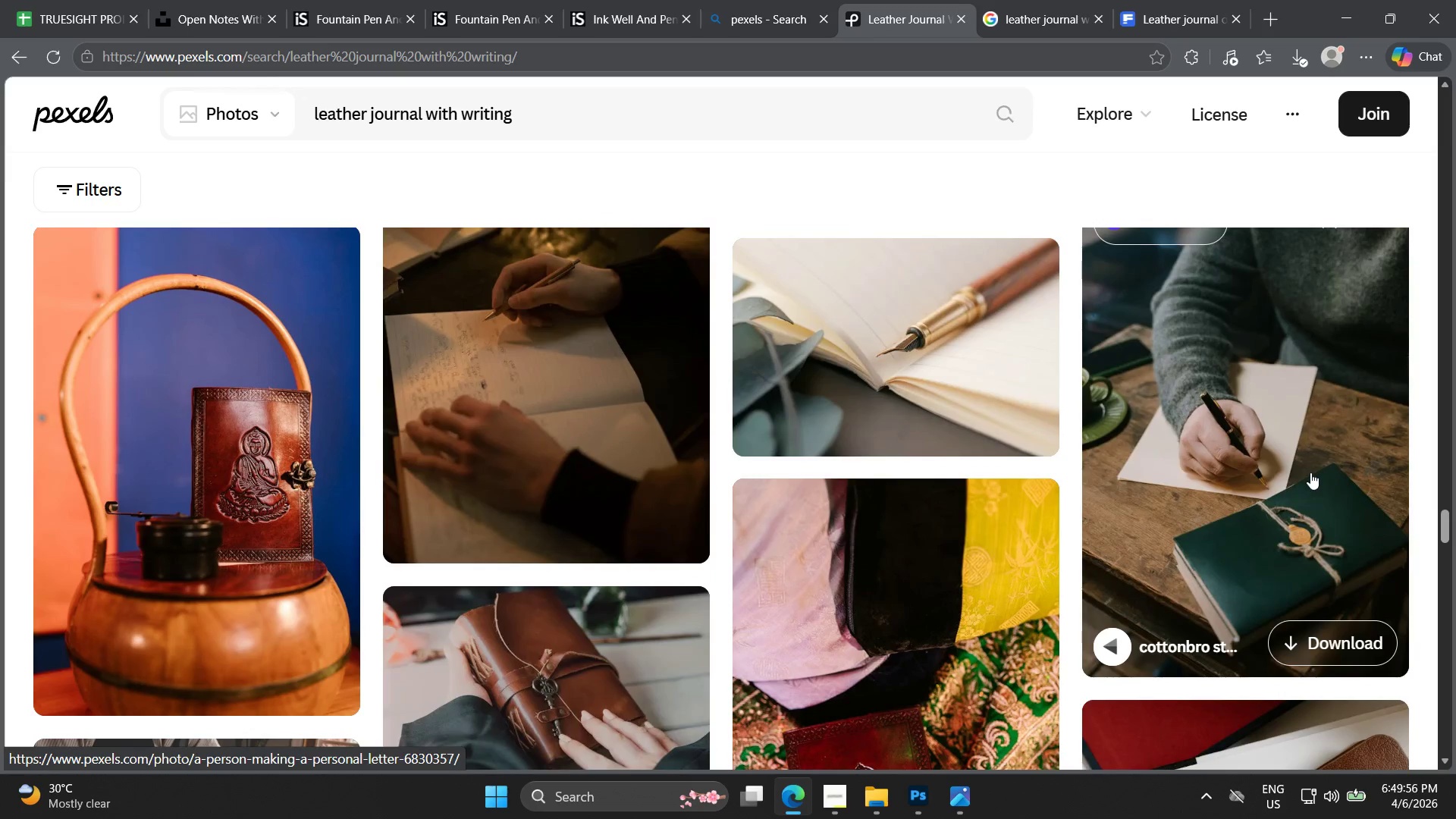 
scroll: coordinate [1307, 470], scroll_direction: down, amount: 22.0
 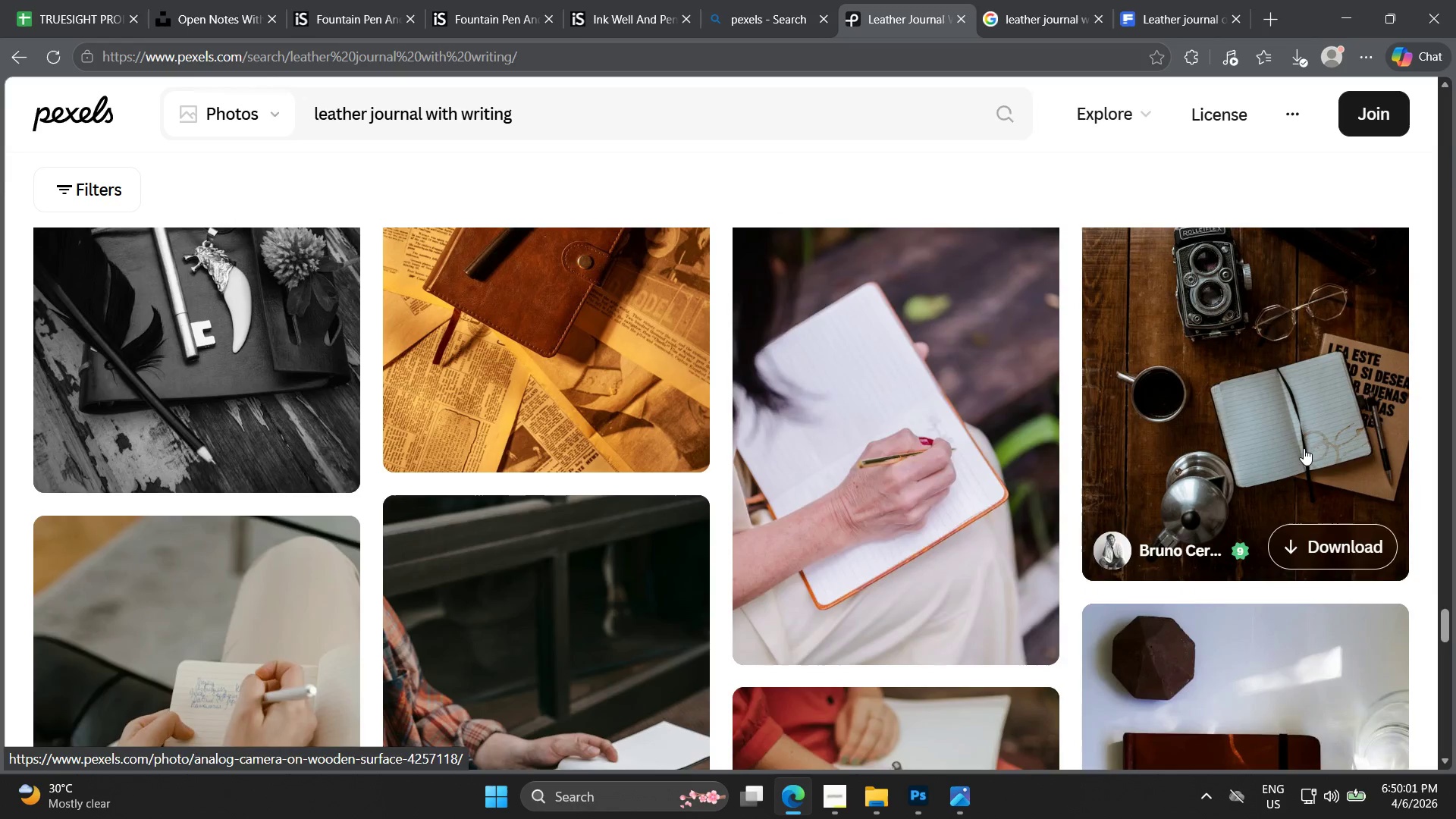 
scroll: coordinate [1297, 473], scroll_direction: down, amount: 10.0
 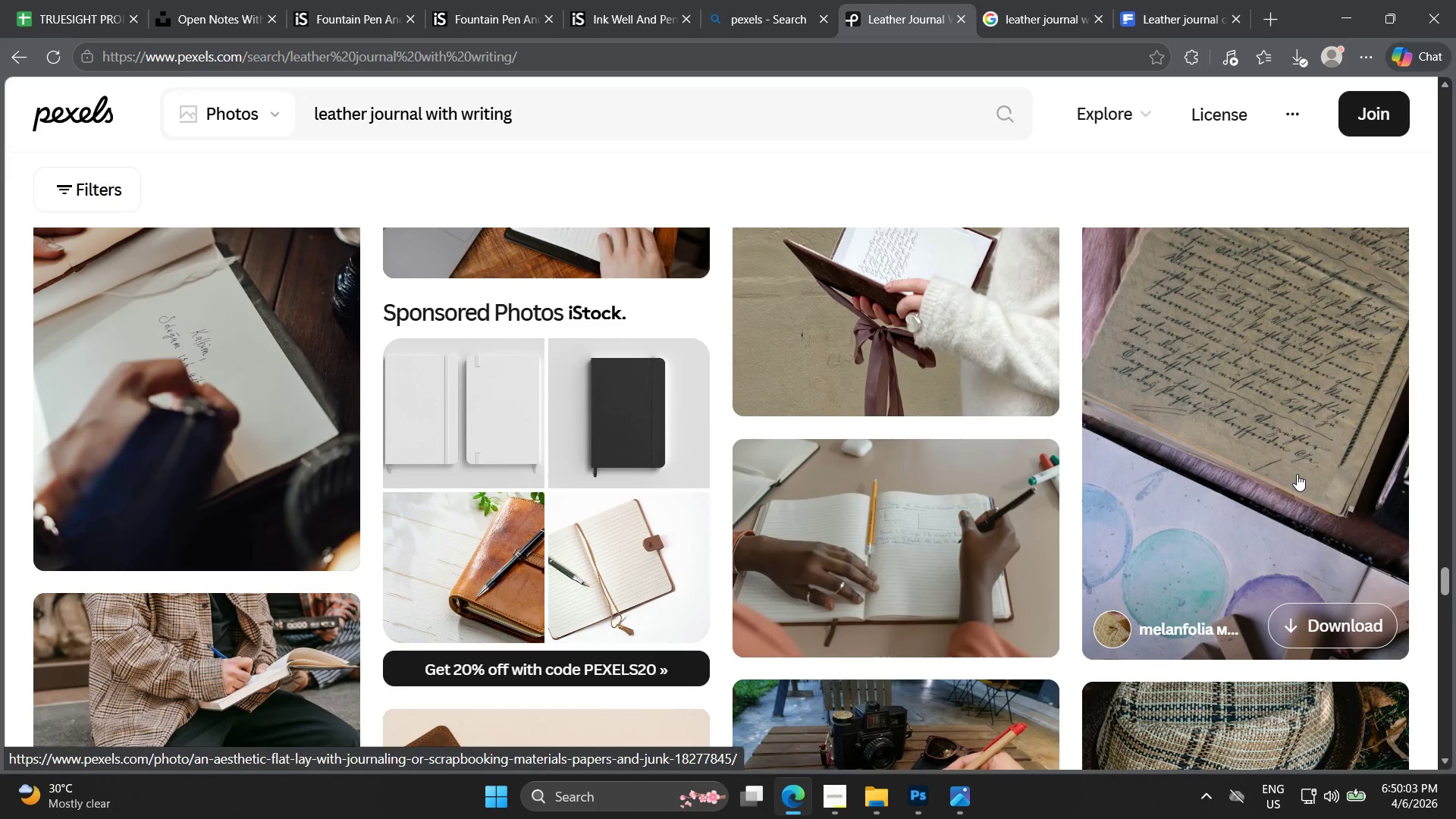 
scroll: coordinate [1297, 474], scroll_direction: up, amount: 2.0
 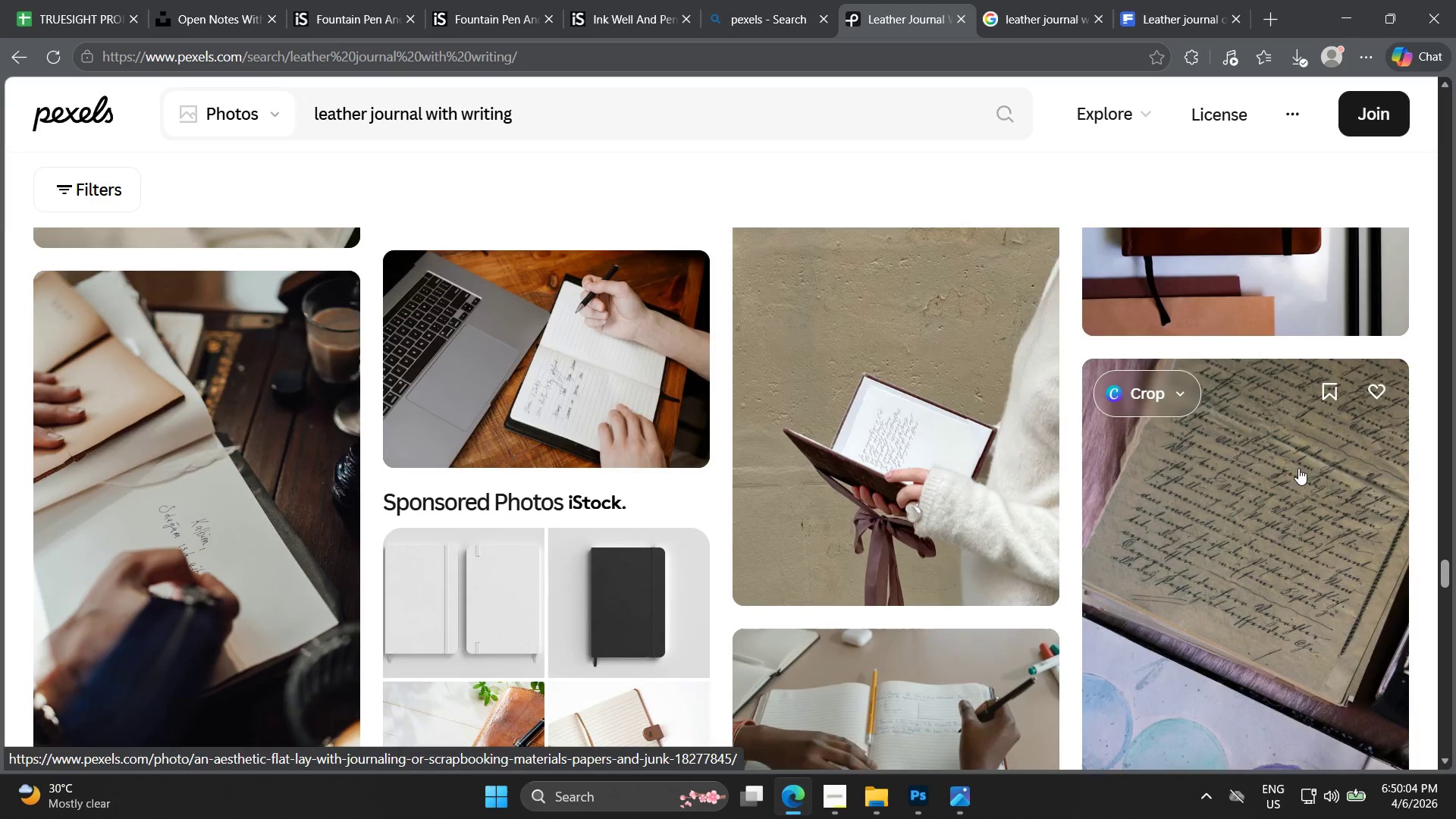 
scroll: coordinate [1307, 488], scroll_direction: down, amount: 18.0
 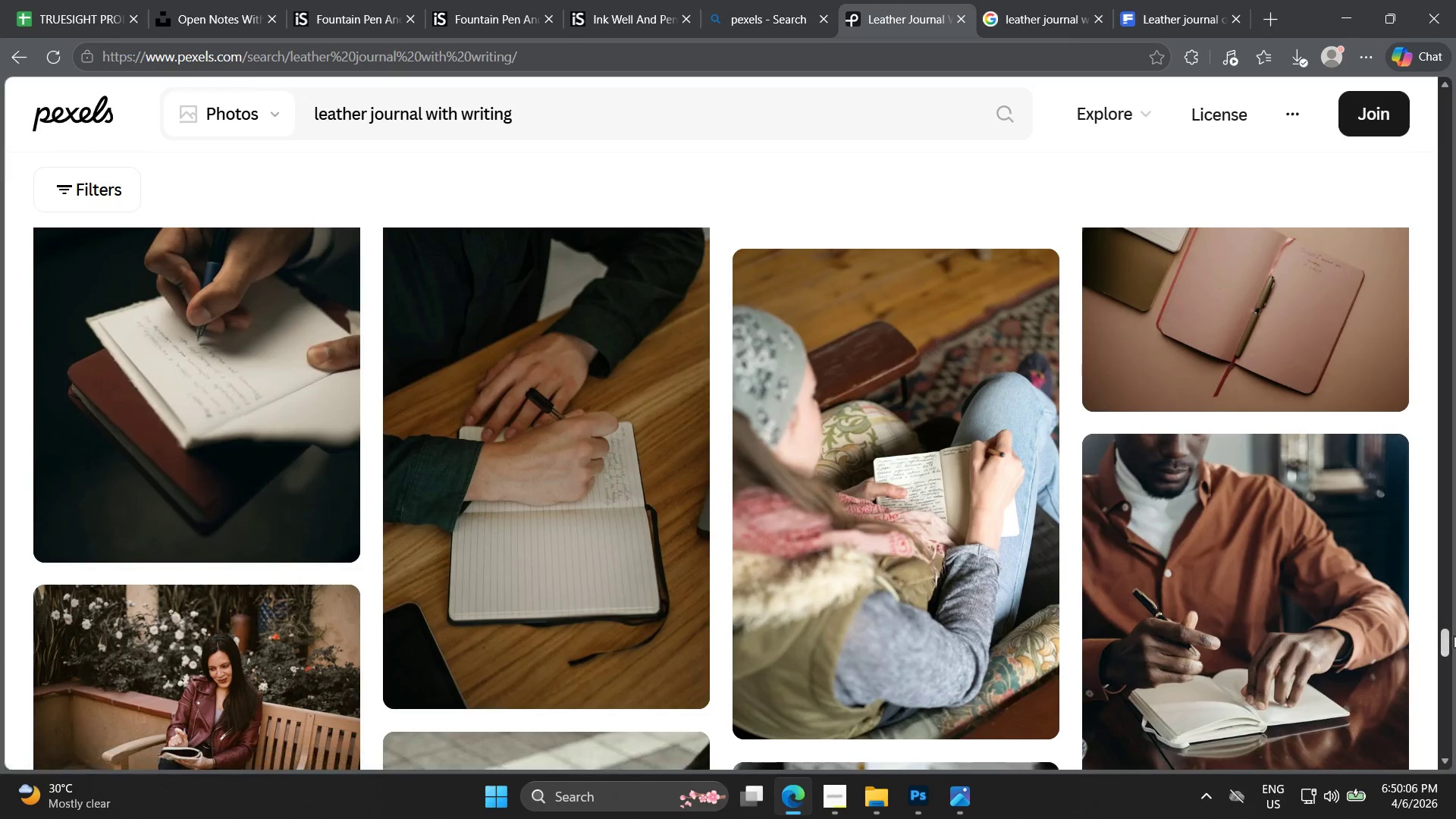 
left_click_drag(start_coordinate=[1447, 635], to_coordinate=[1440, 466])
 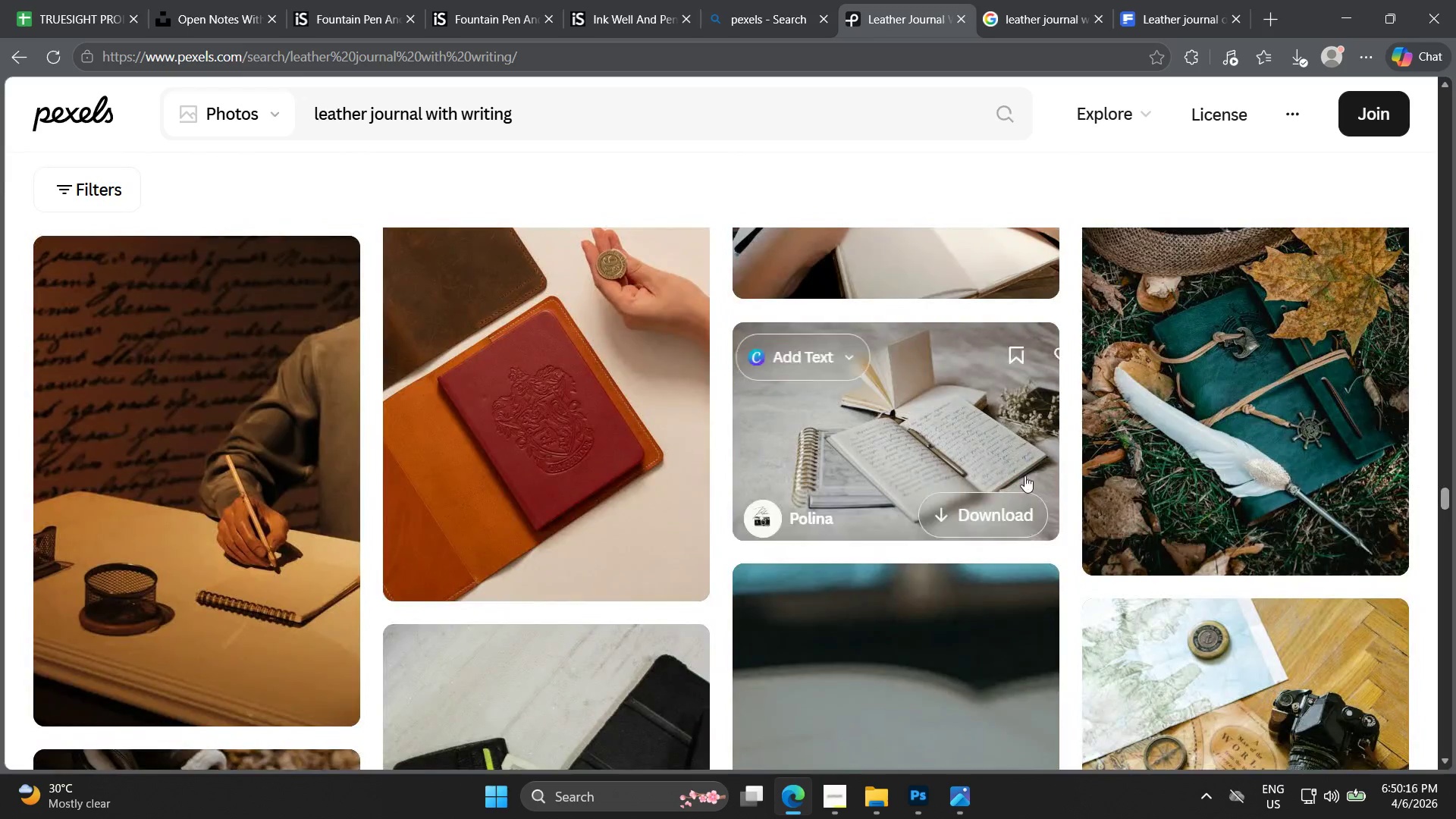 
scroll: coordinate [1031, 488], scroll_direction: down, amount: 18.0
 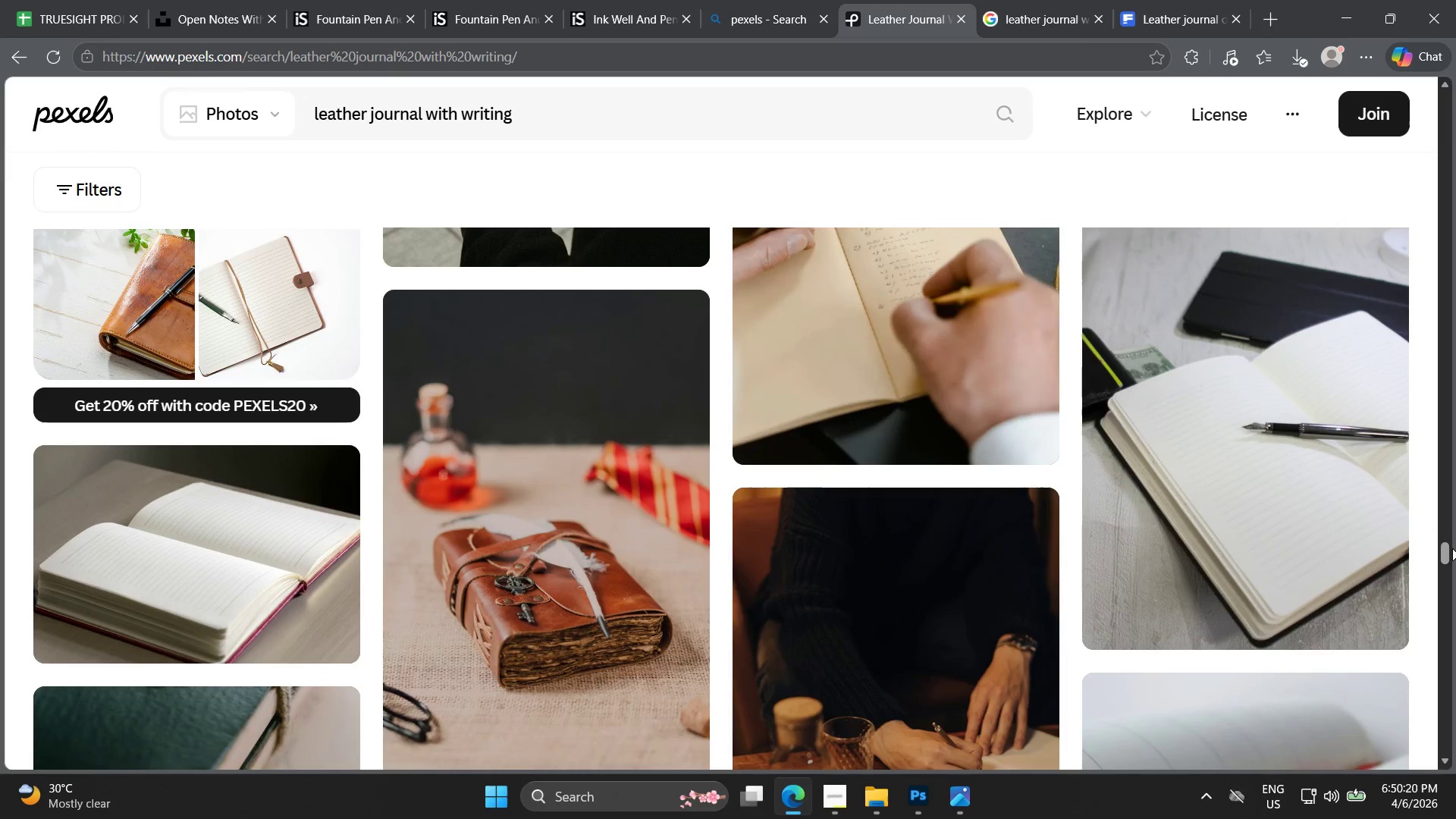 
left_click_drag(start_coordinate=[1452, 548], to_coordinate=[1449, 589])
 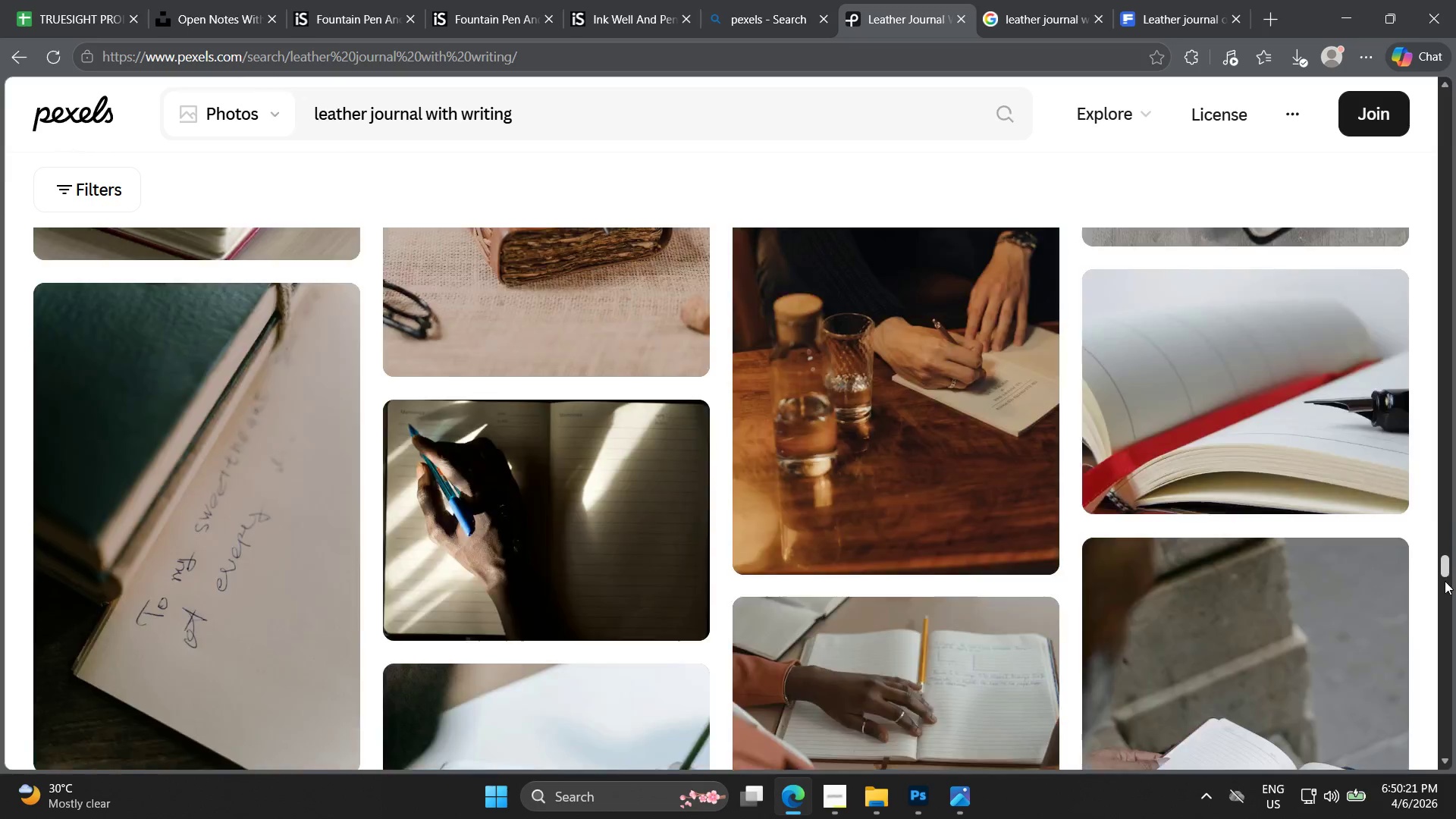 
left_click_drag(start_coordinate=[1445, 555], to_coordinate=[1448, 767])
 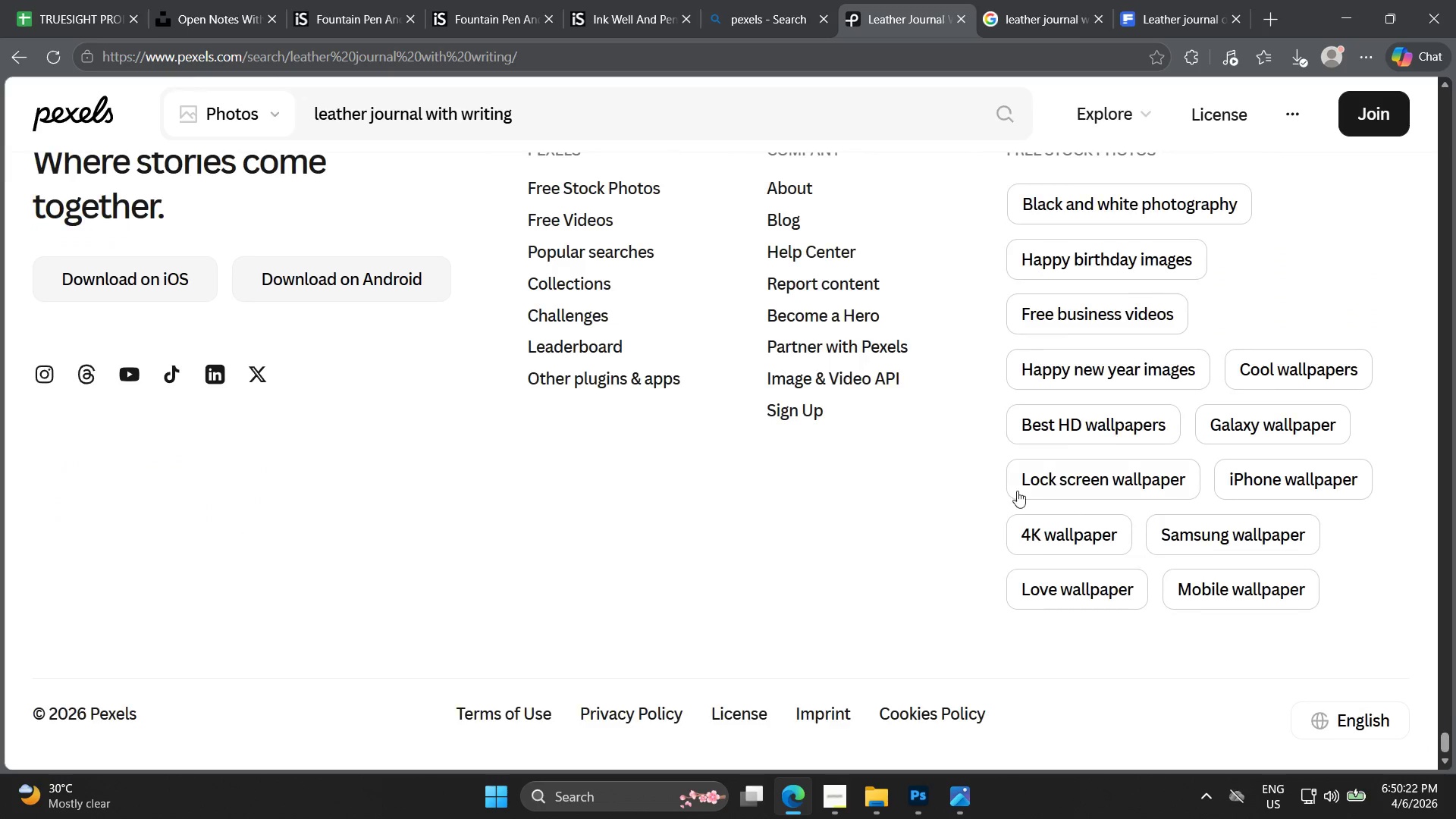 
scroll: coordinate [962, 514], scroll_direction: up, amount: 6.0
 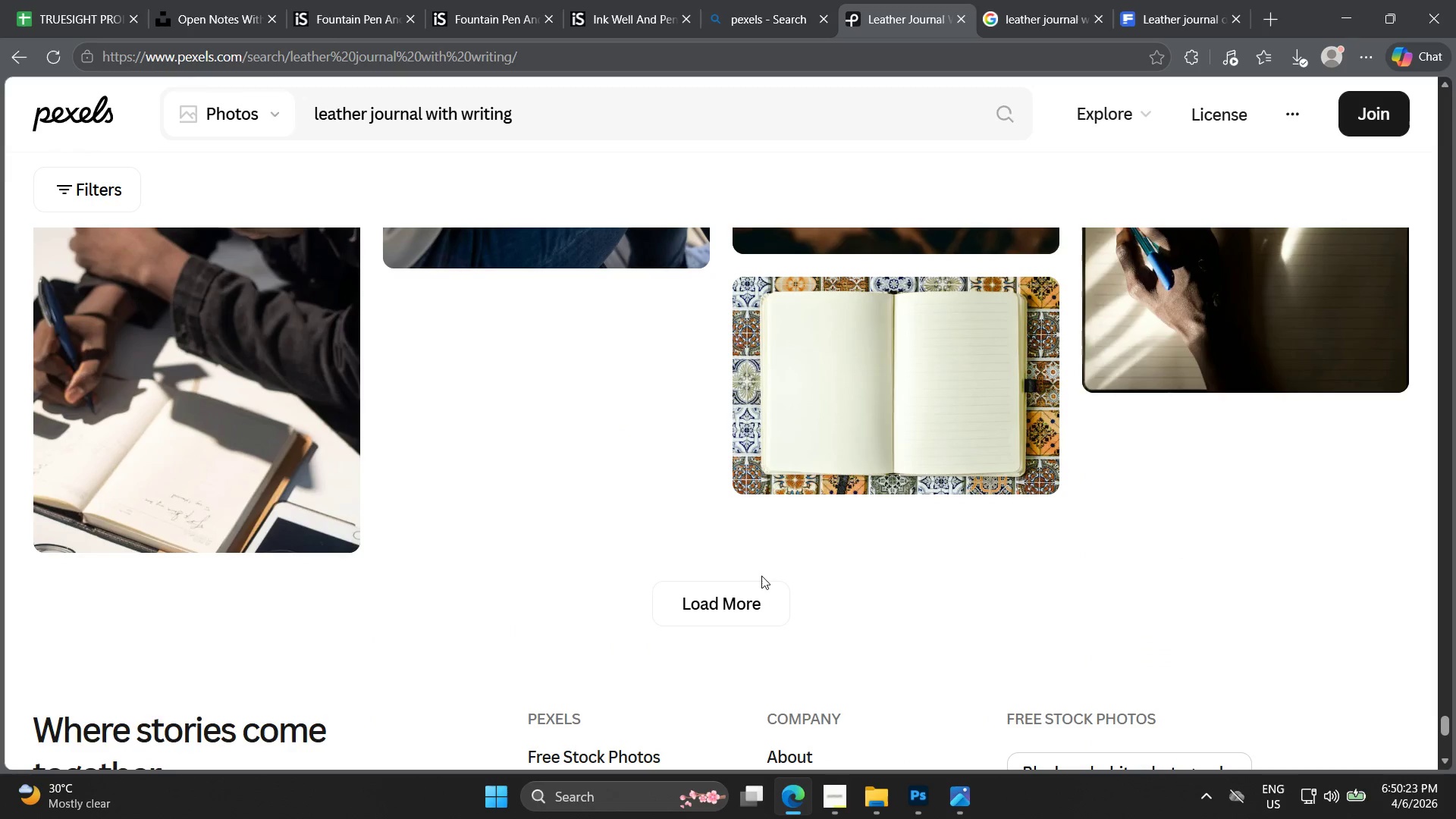 
left_click([762, 580])
 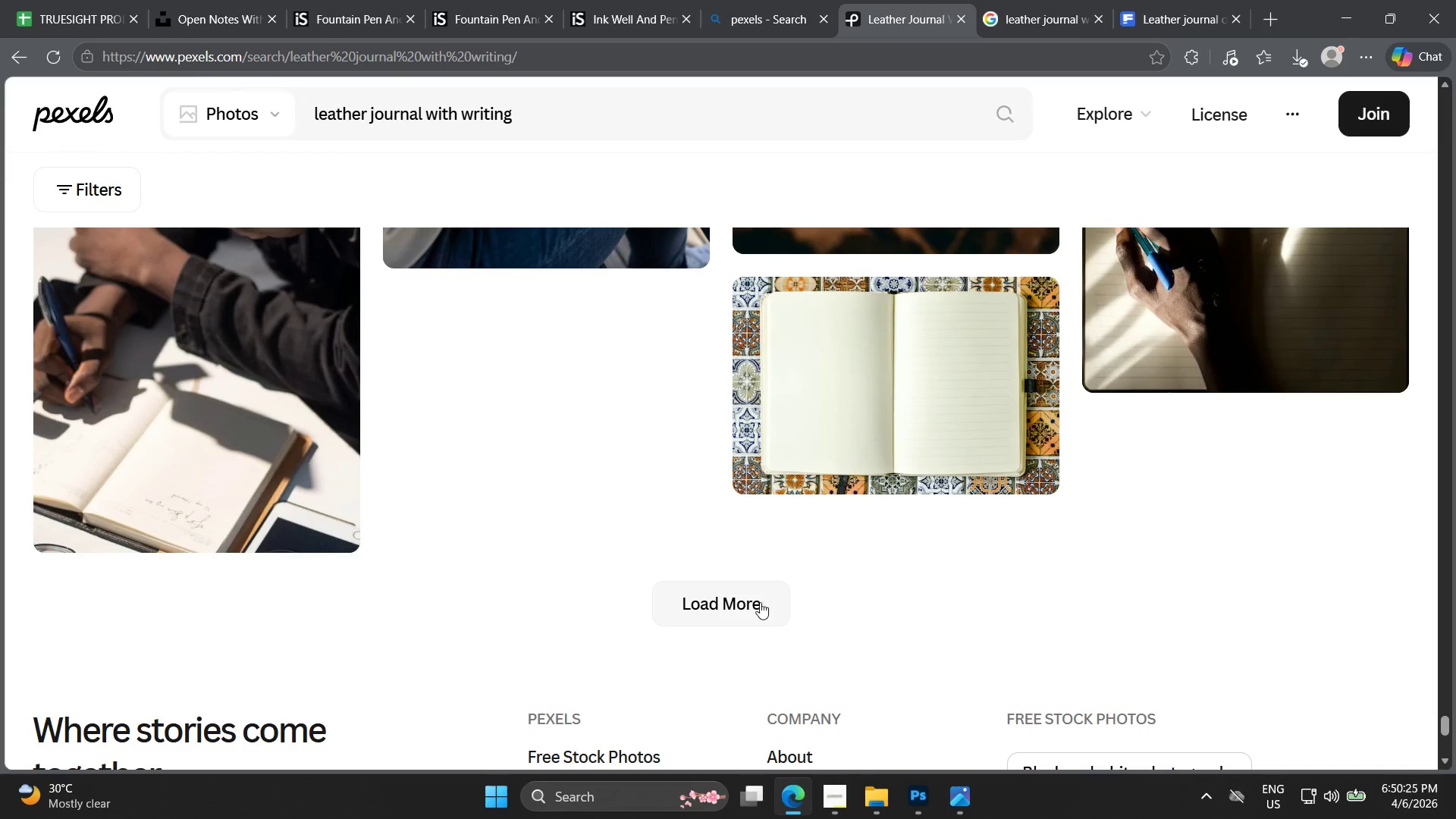 
left_click([756, 604])
 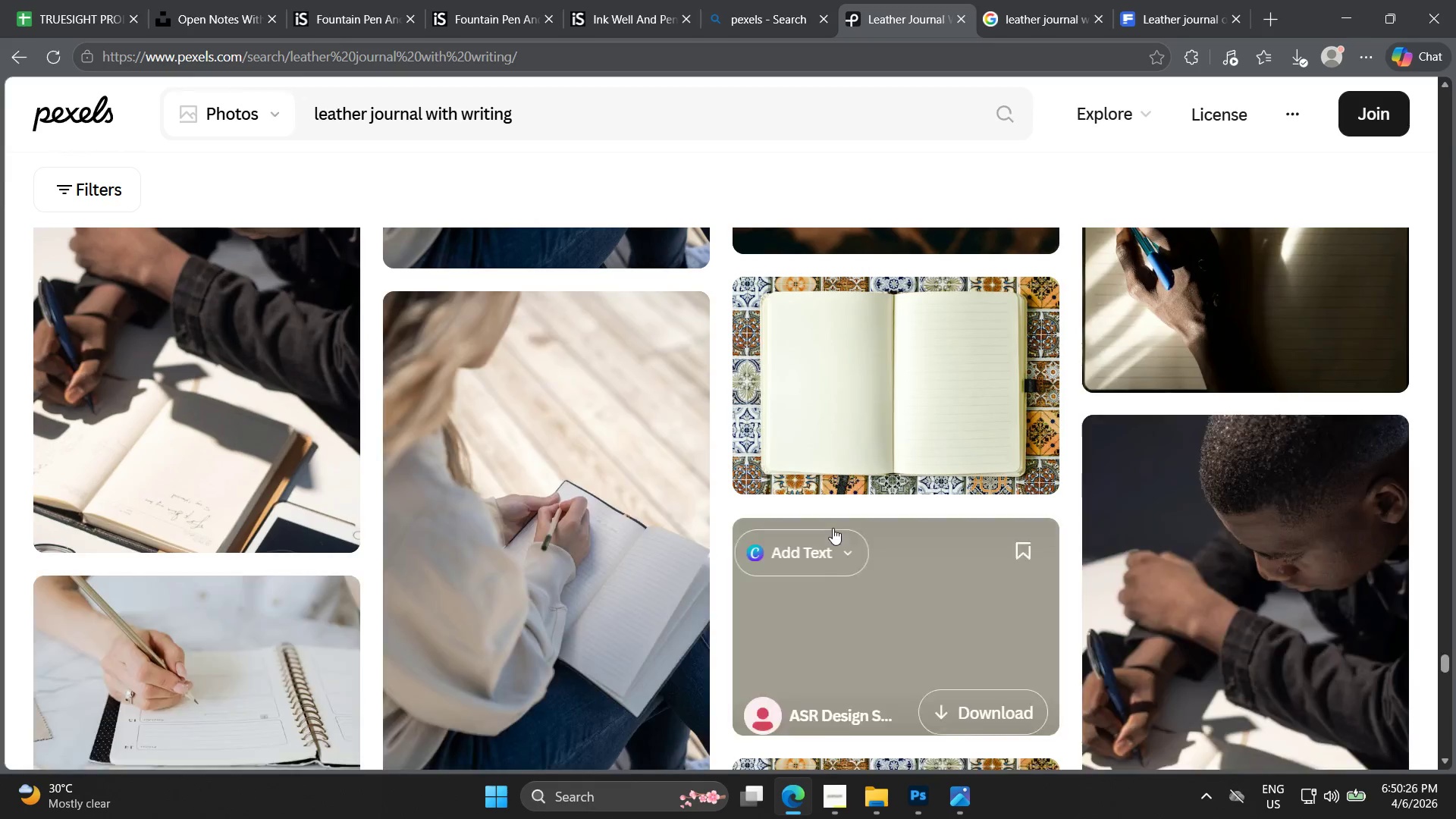 
scroll: coordinate [696, 372], scroll_direction: down, amount: 12.0
 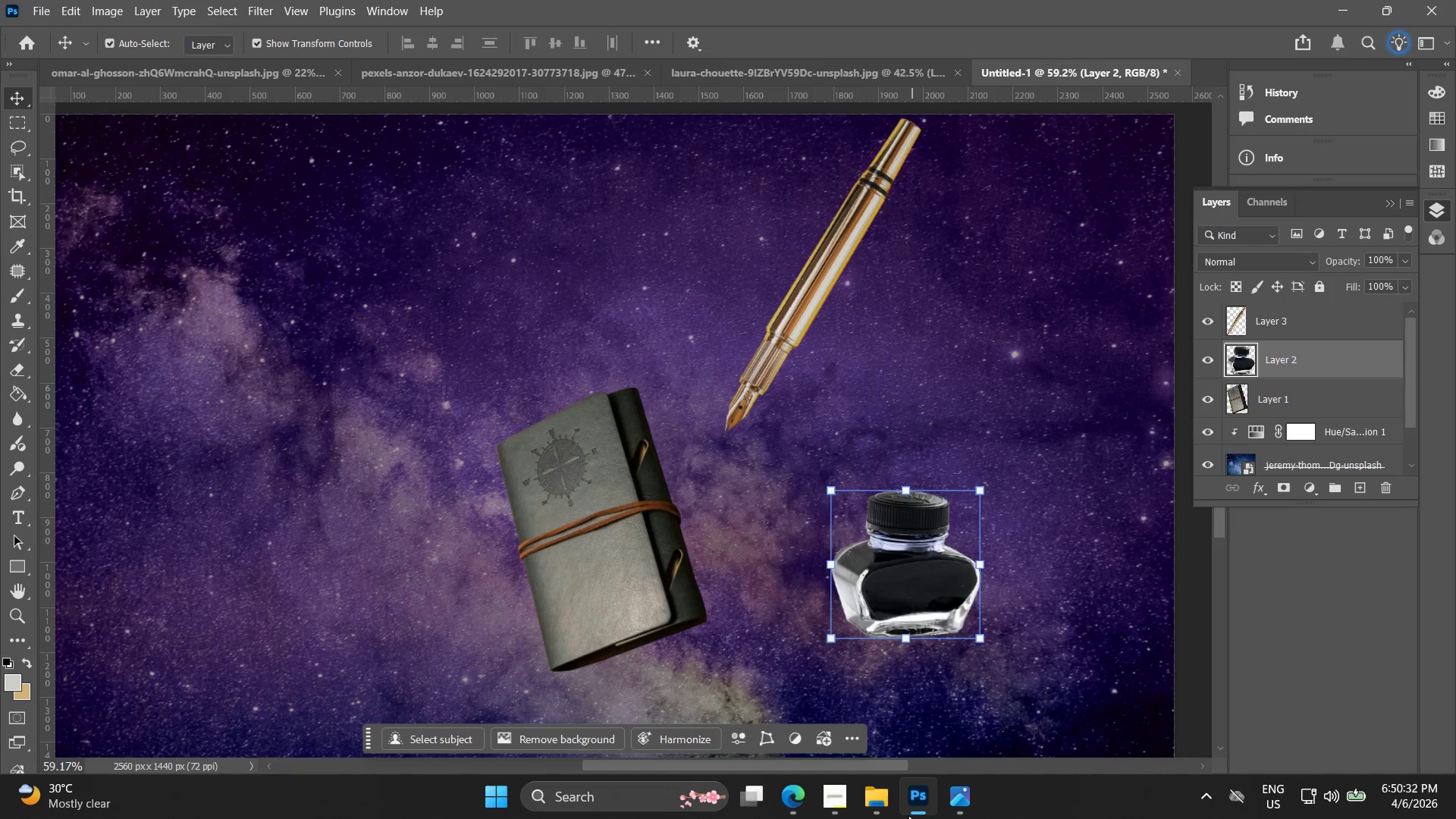 
left_click([908, 811])
 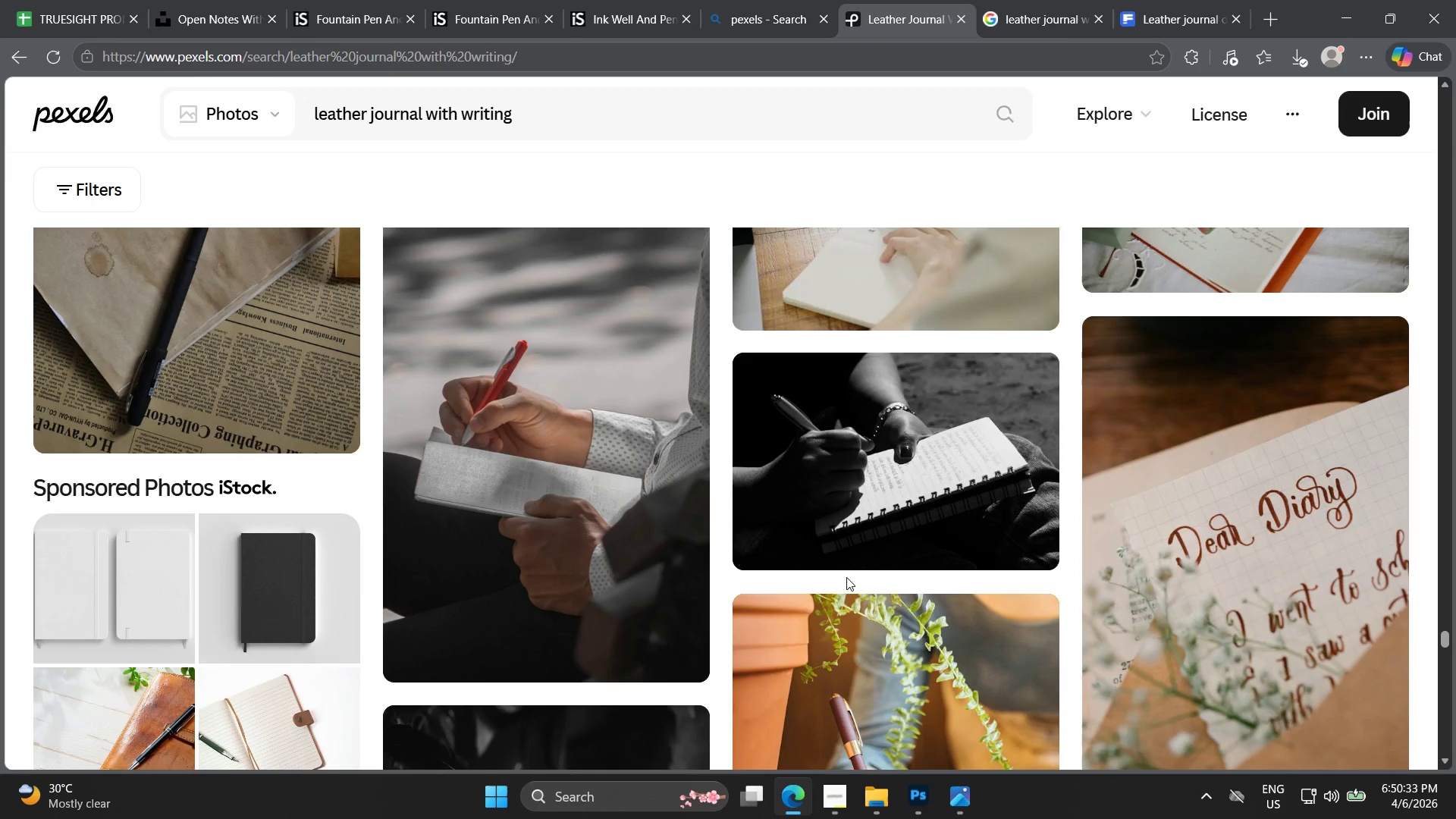 
scroll: coordinate [843, 579], scroll_direction: down, amount: 11.0
 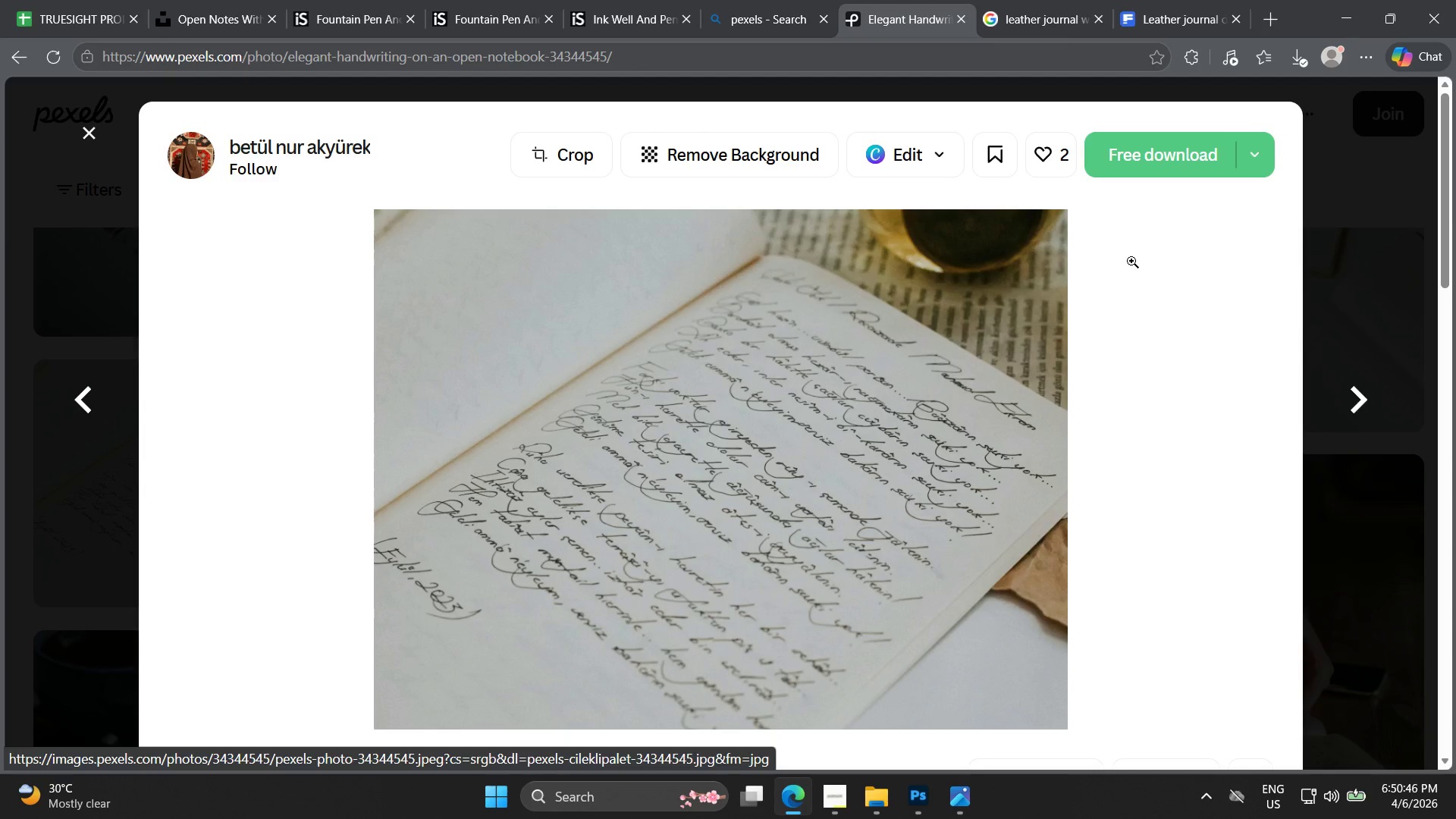 
wait(14.97)
 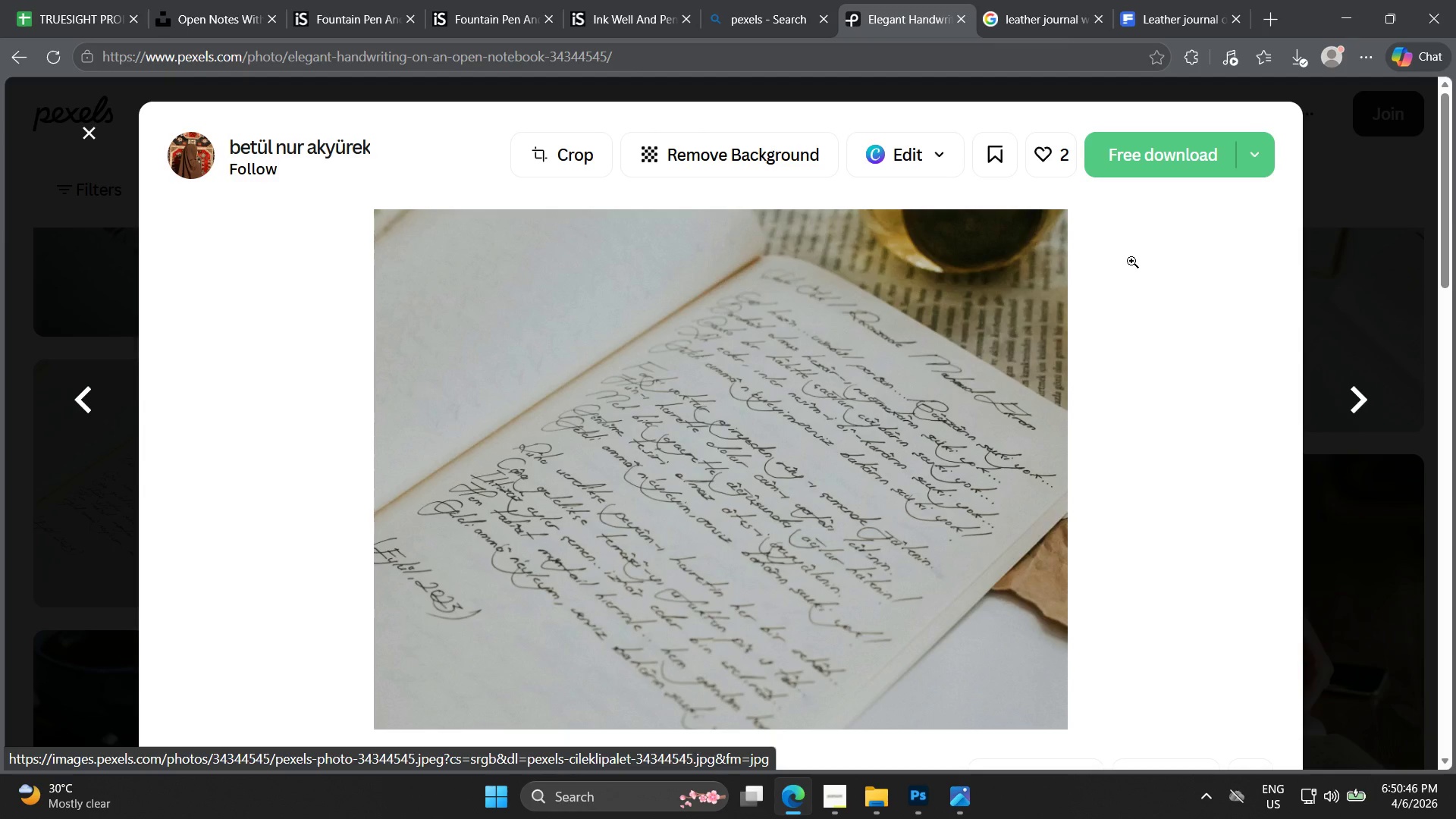 
left_click([1338, 249])
 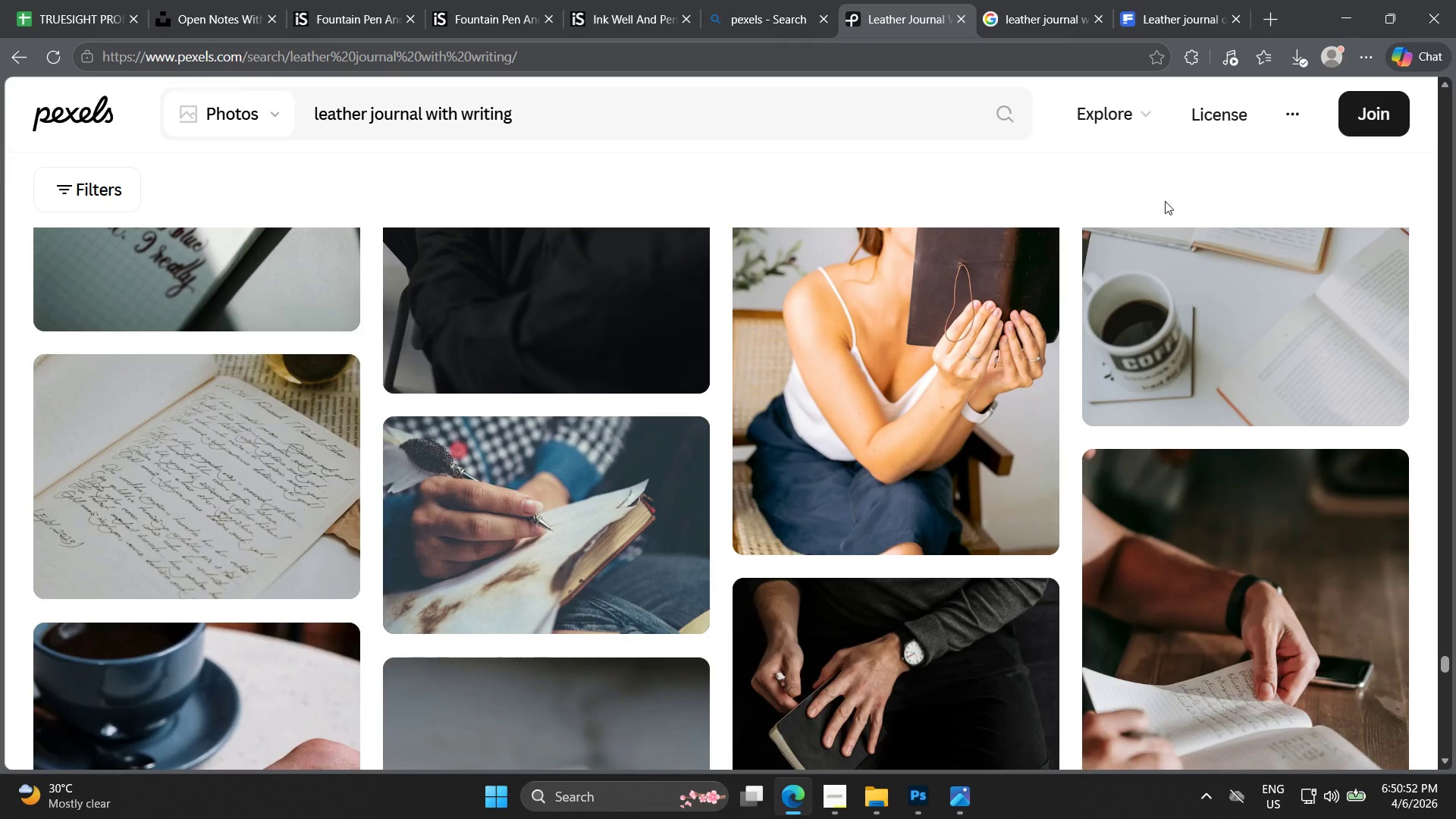 
scroll: coordinate [996, 344], scroll_direction: down, amount: 10.0
 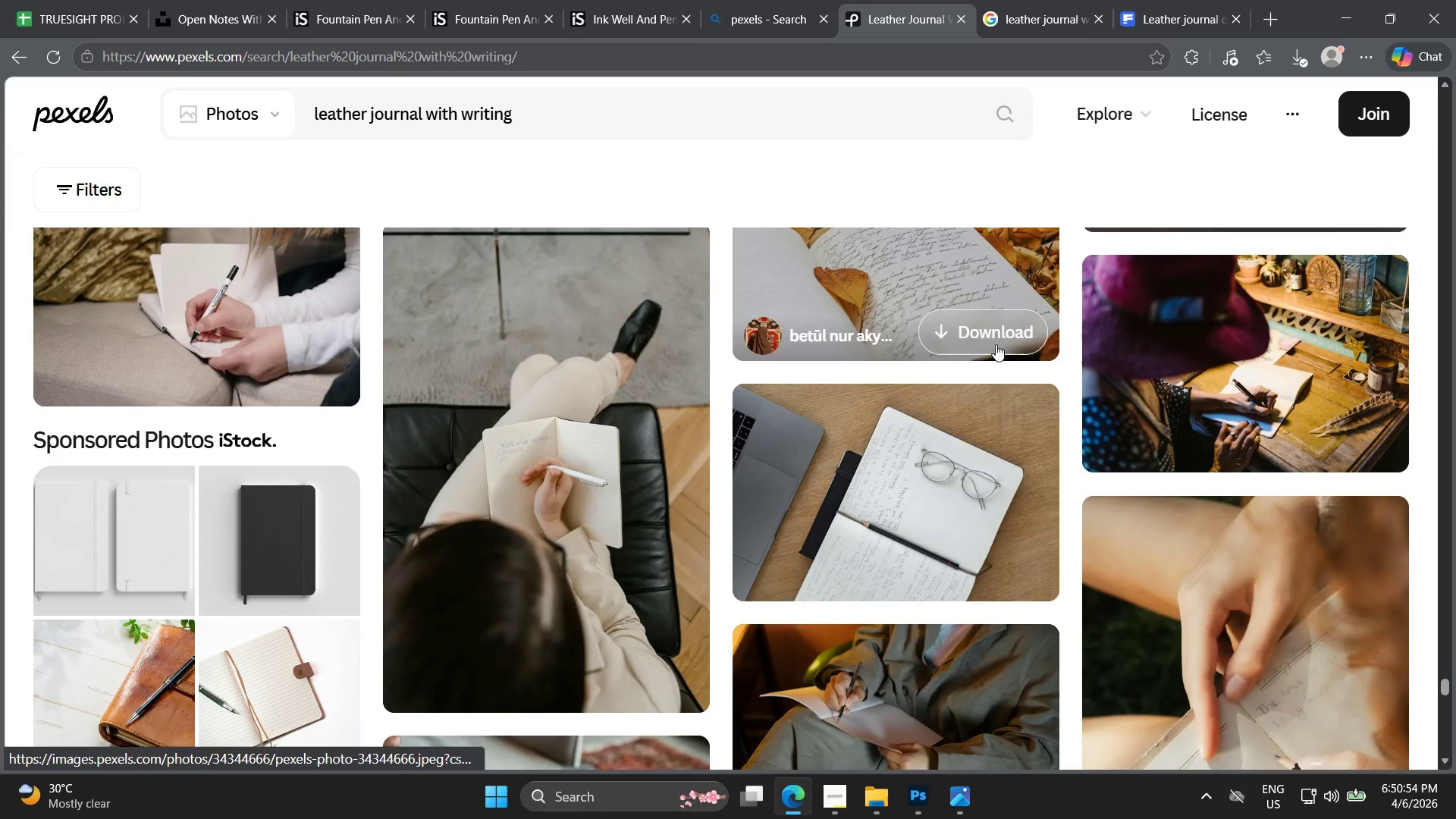 
scroll: coordinate [996, 344], scroll_direction: up, amount: 2.0
 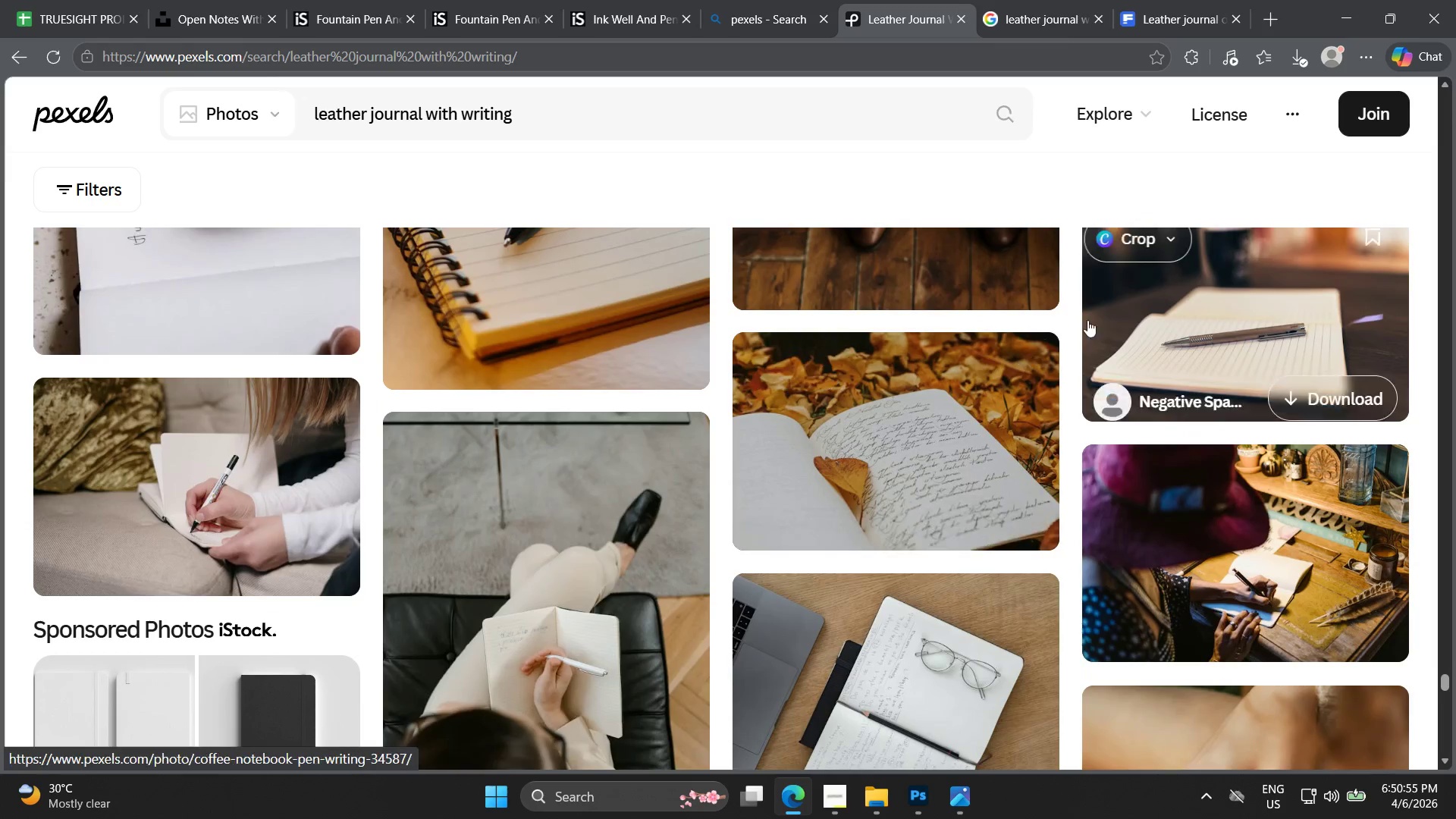 
mouse_move([1243, 388])
 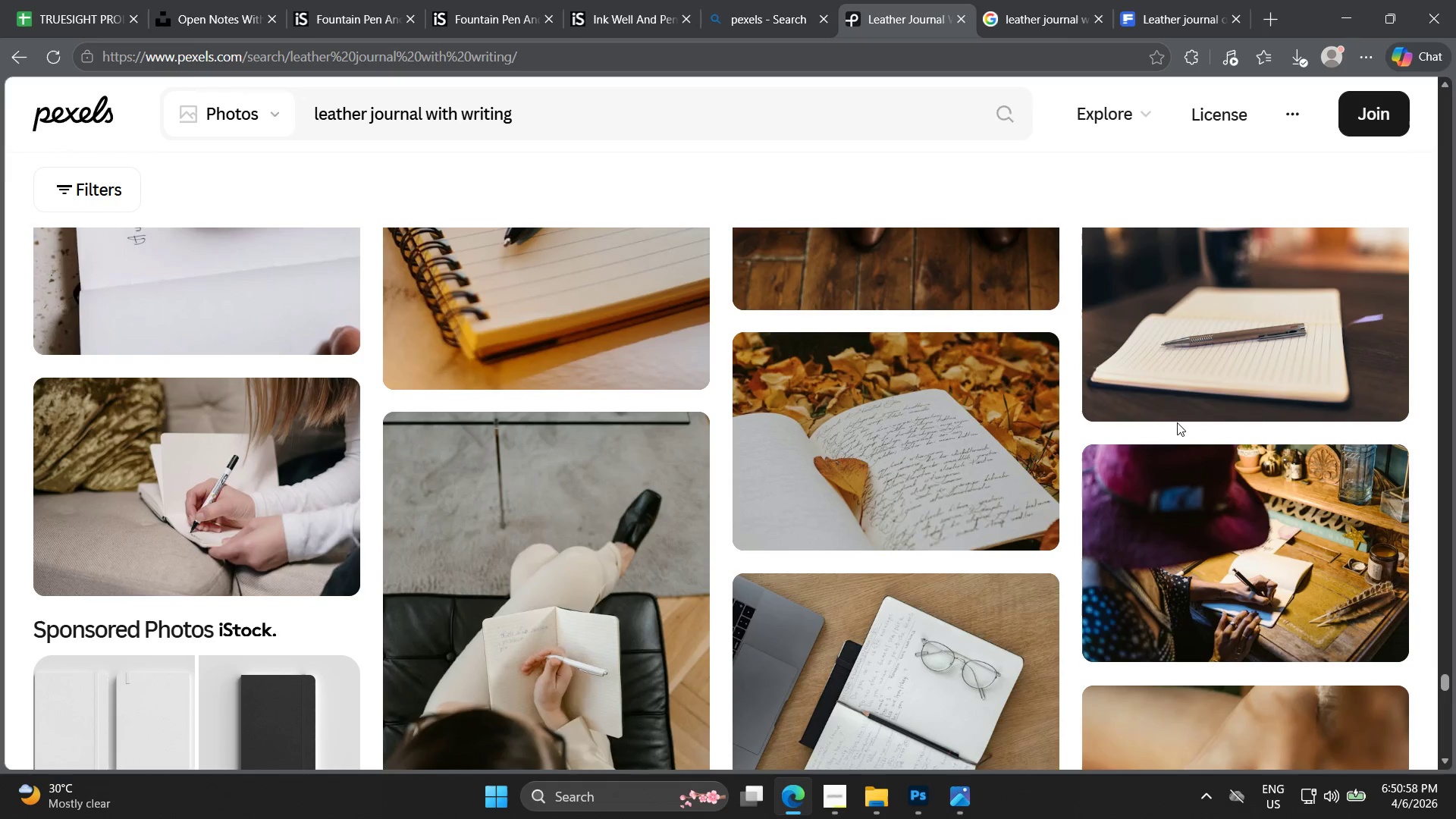 
scroll: coordinate [888, 450], scroll_direction: down, amount: 18.0
 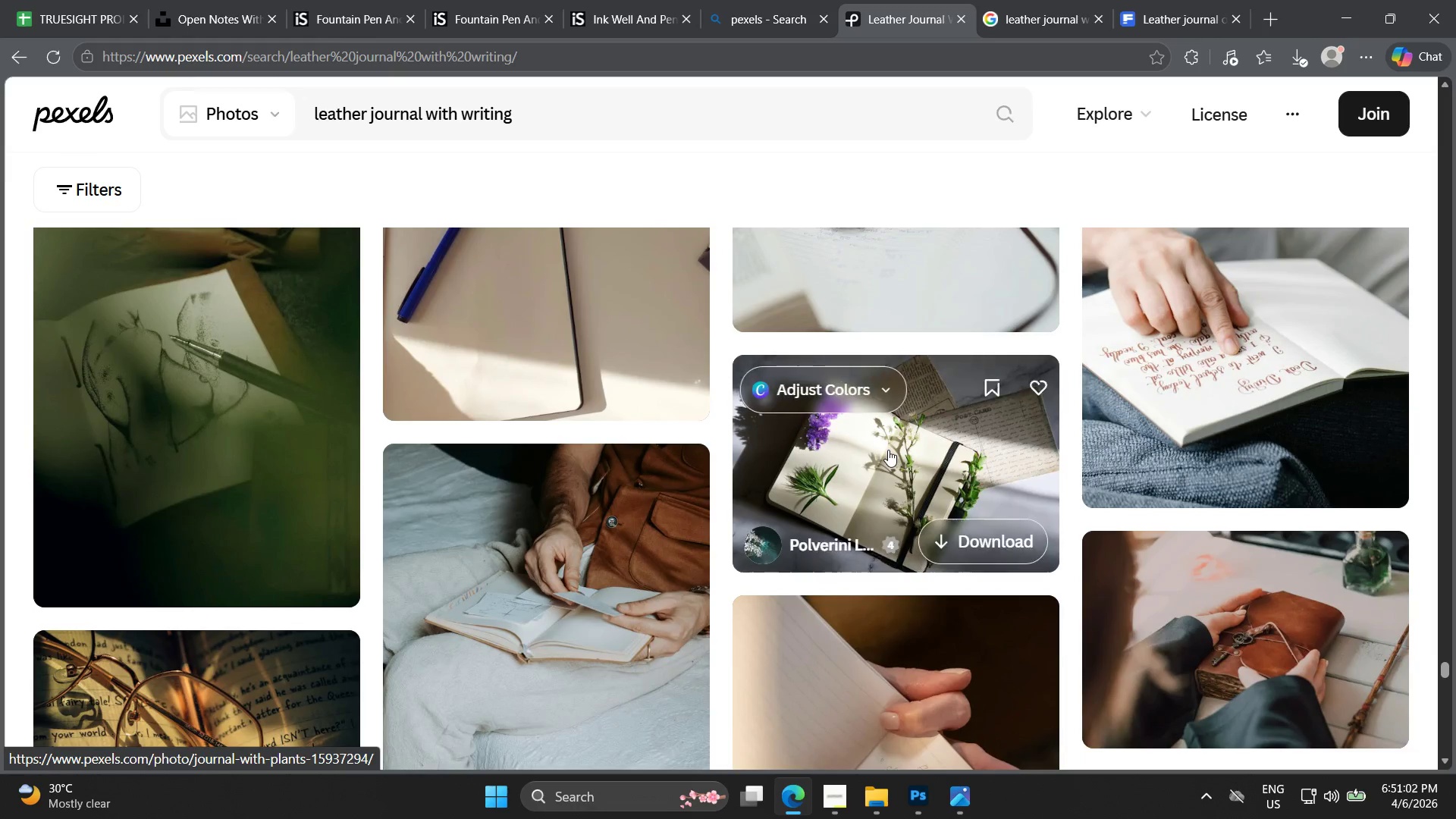 
scroll: coordinate [887, 466], scroll_direction: down, amount: 15.0
 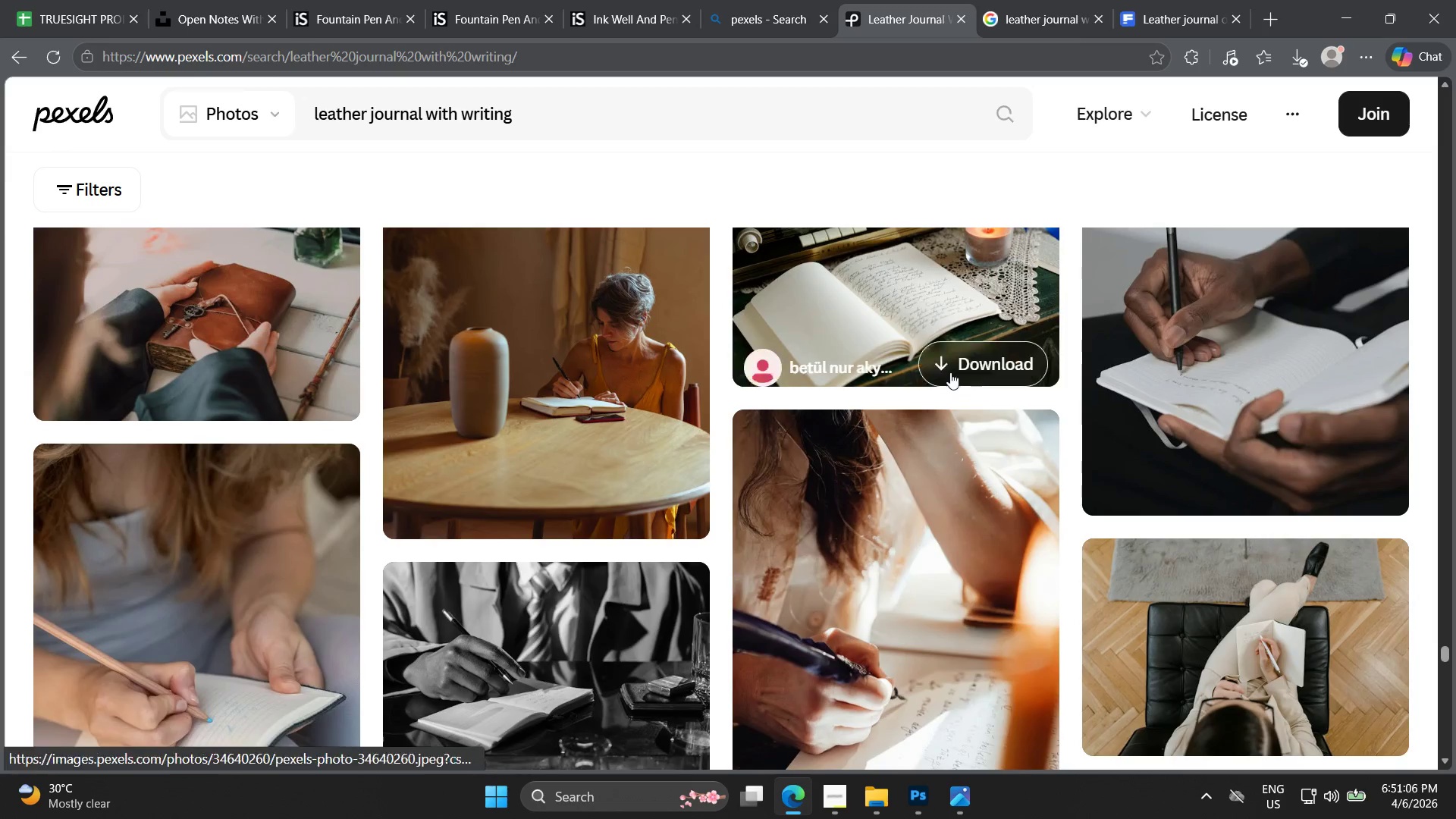 
left_click([927, 285])
 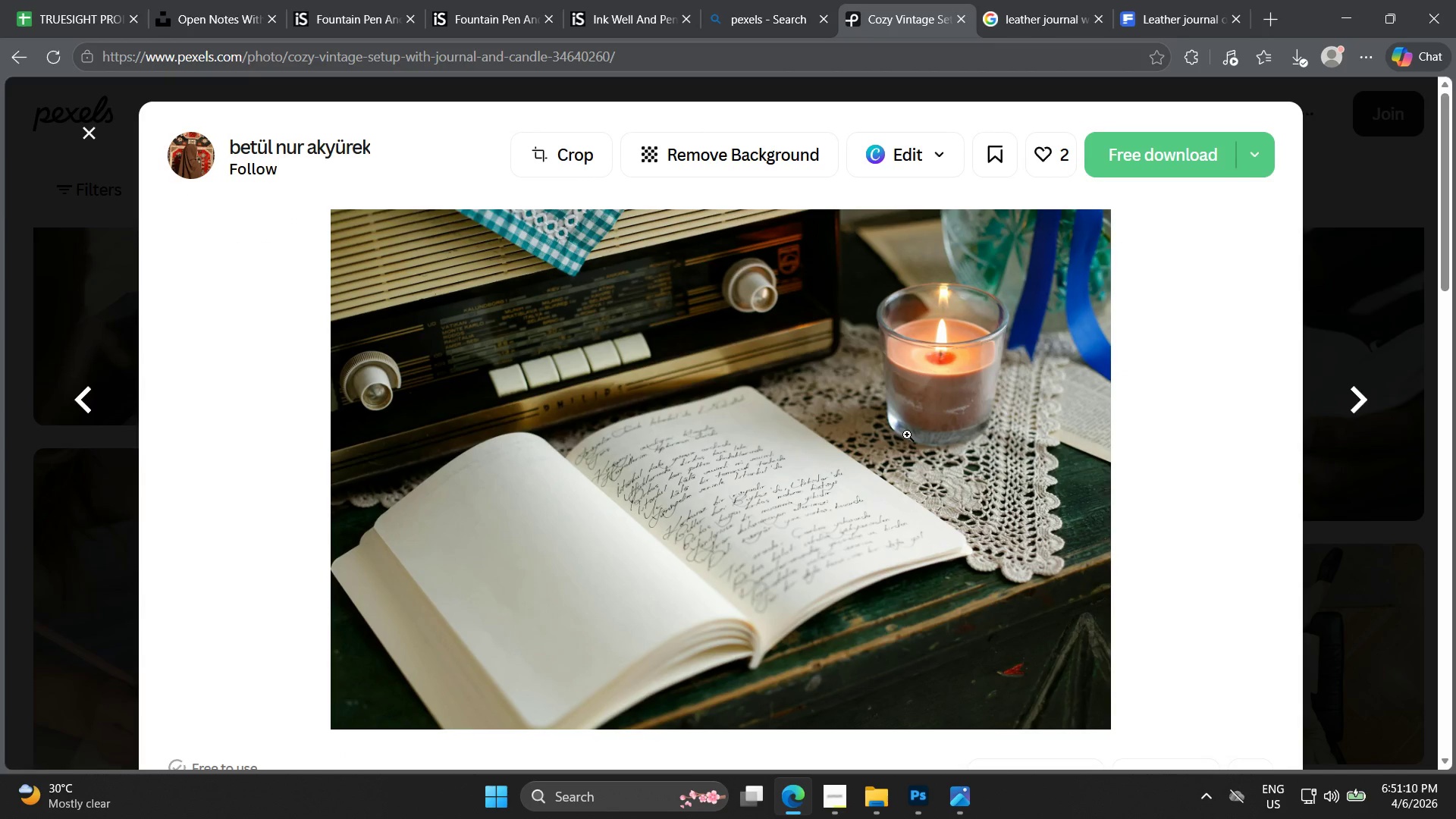 
wait(8.95)
 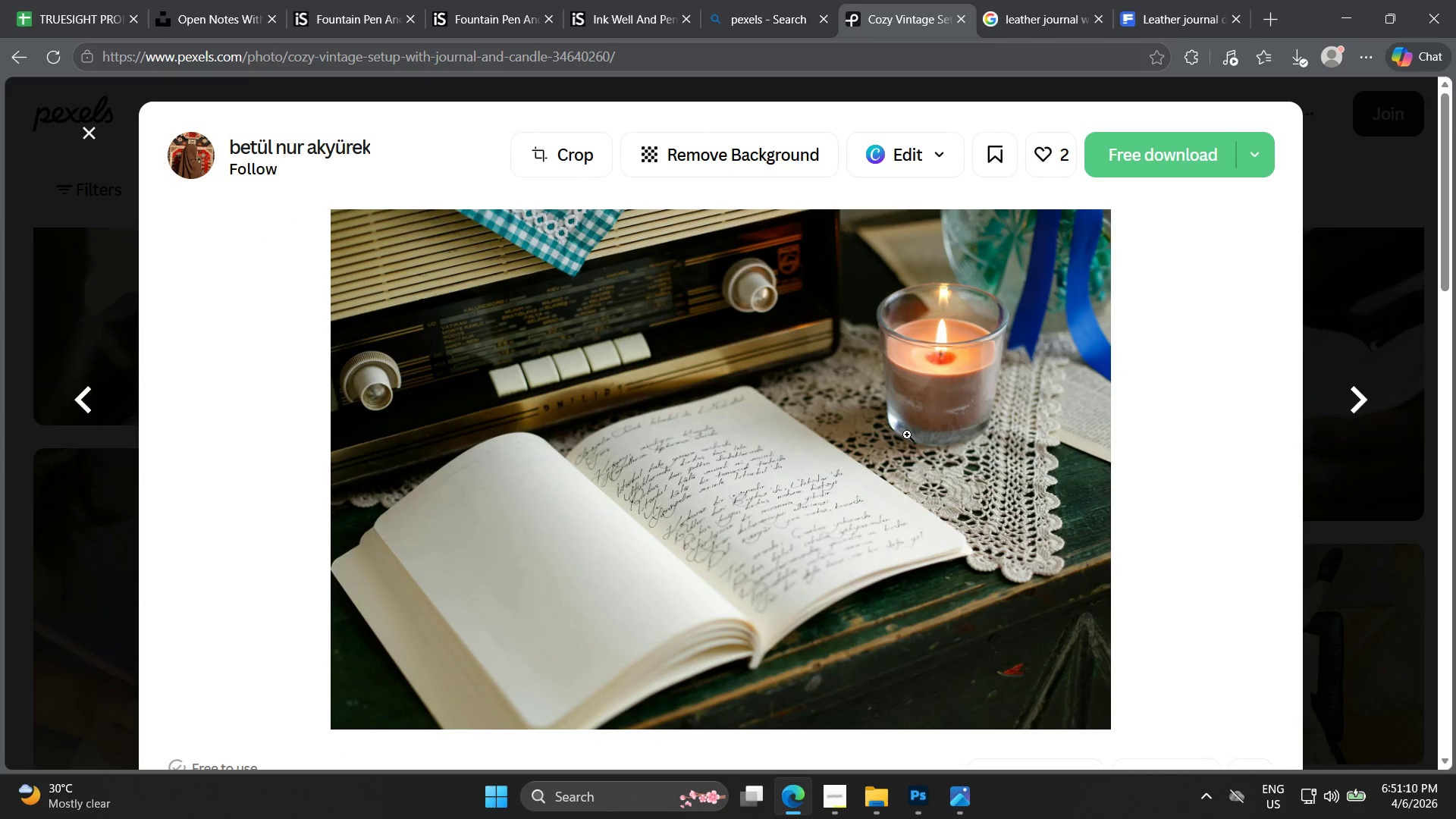 
left_click([1156, 152])
 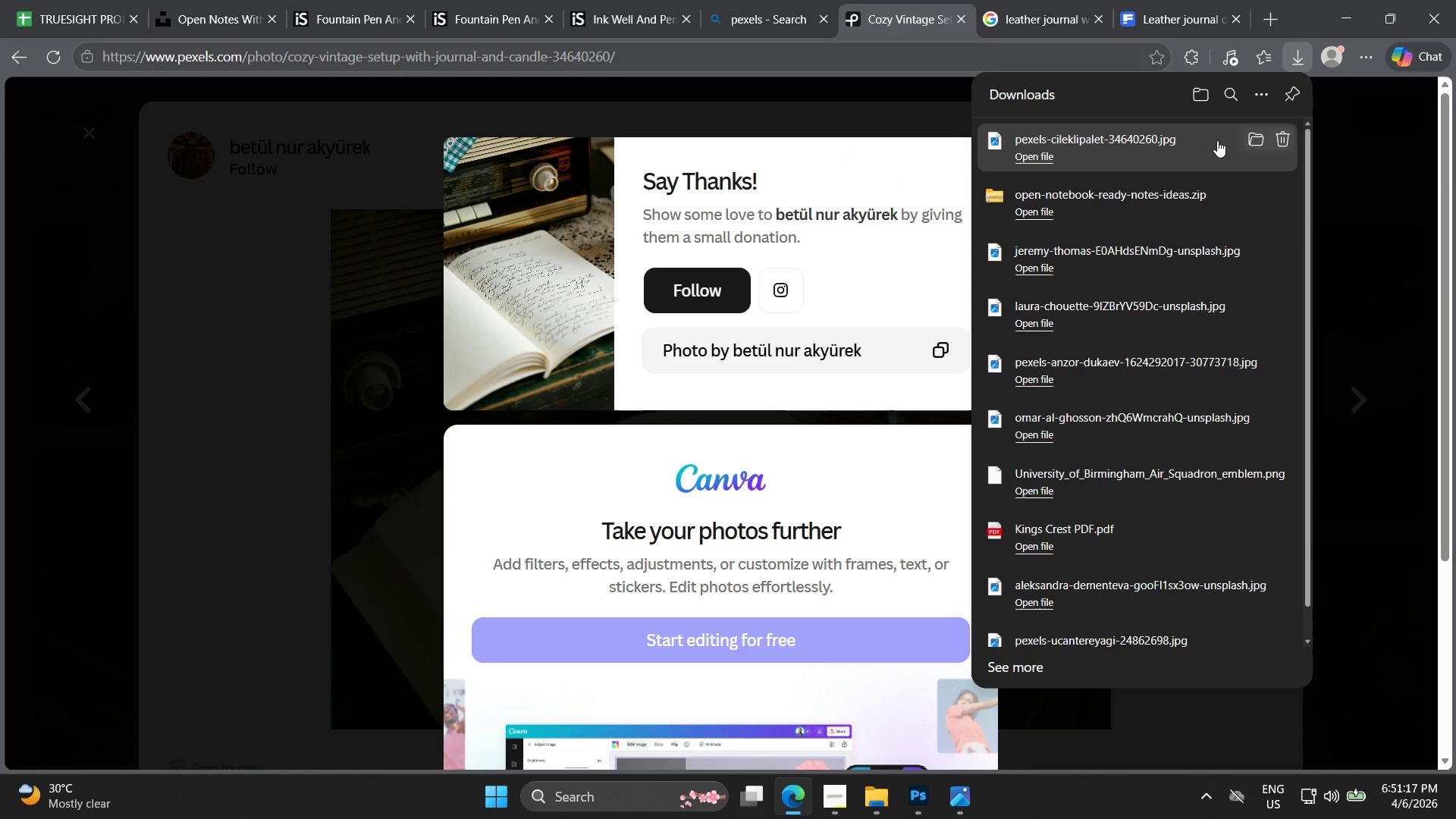 
left_click([1258, 135])
 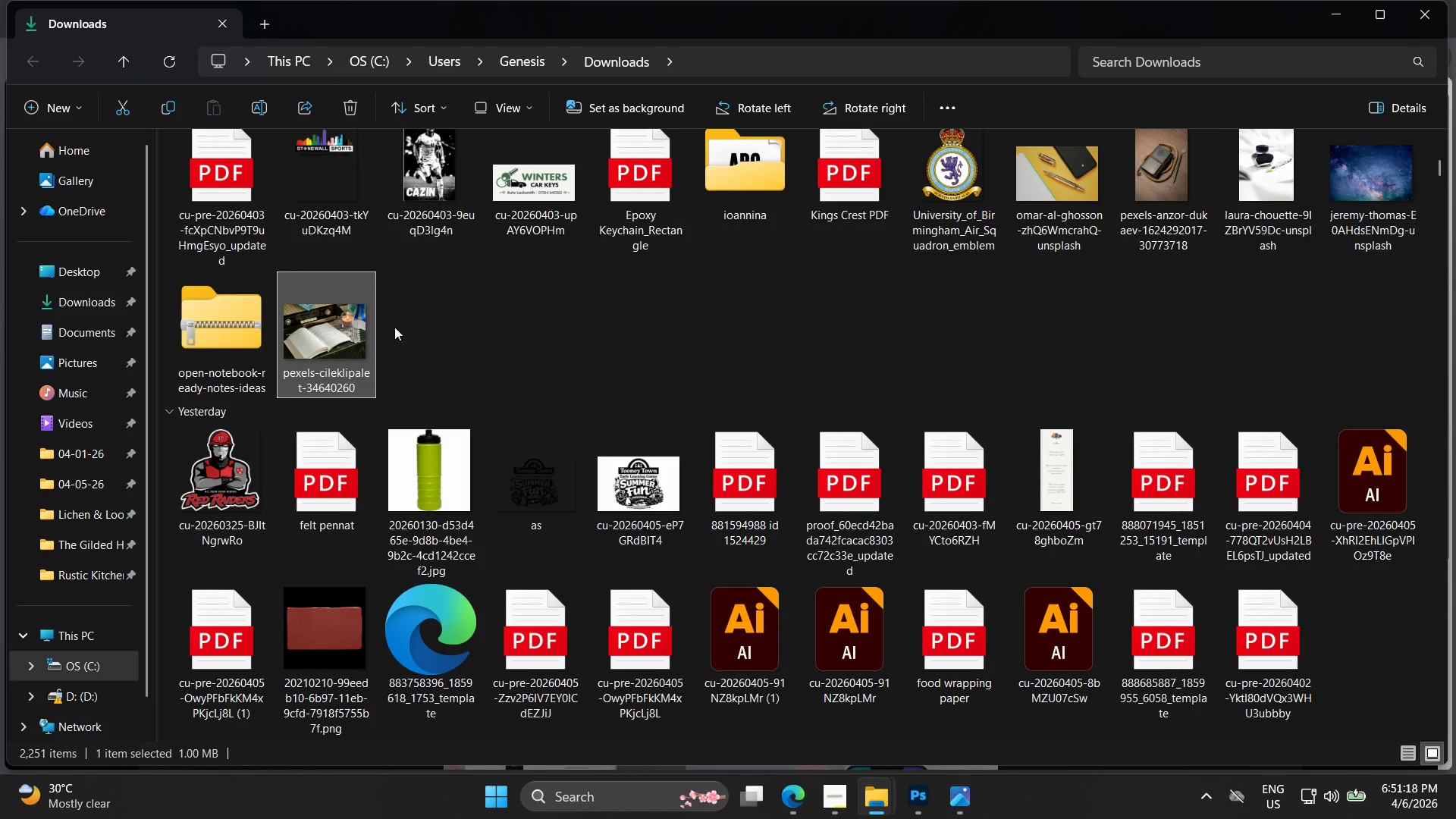 
right_click([358, 325])
 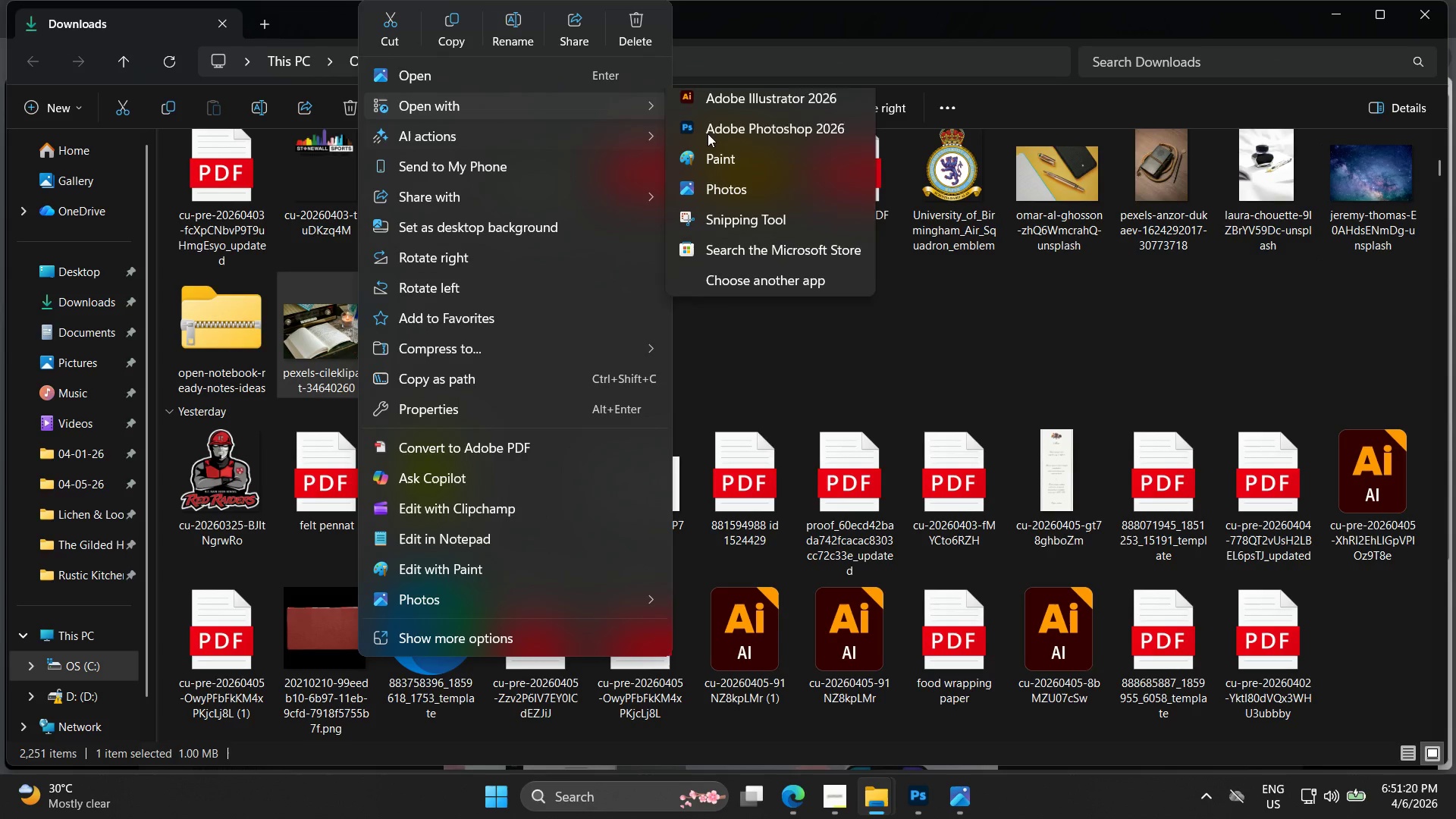 
left_click([772, 136])
 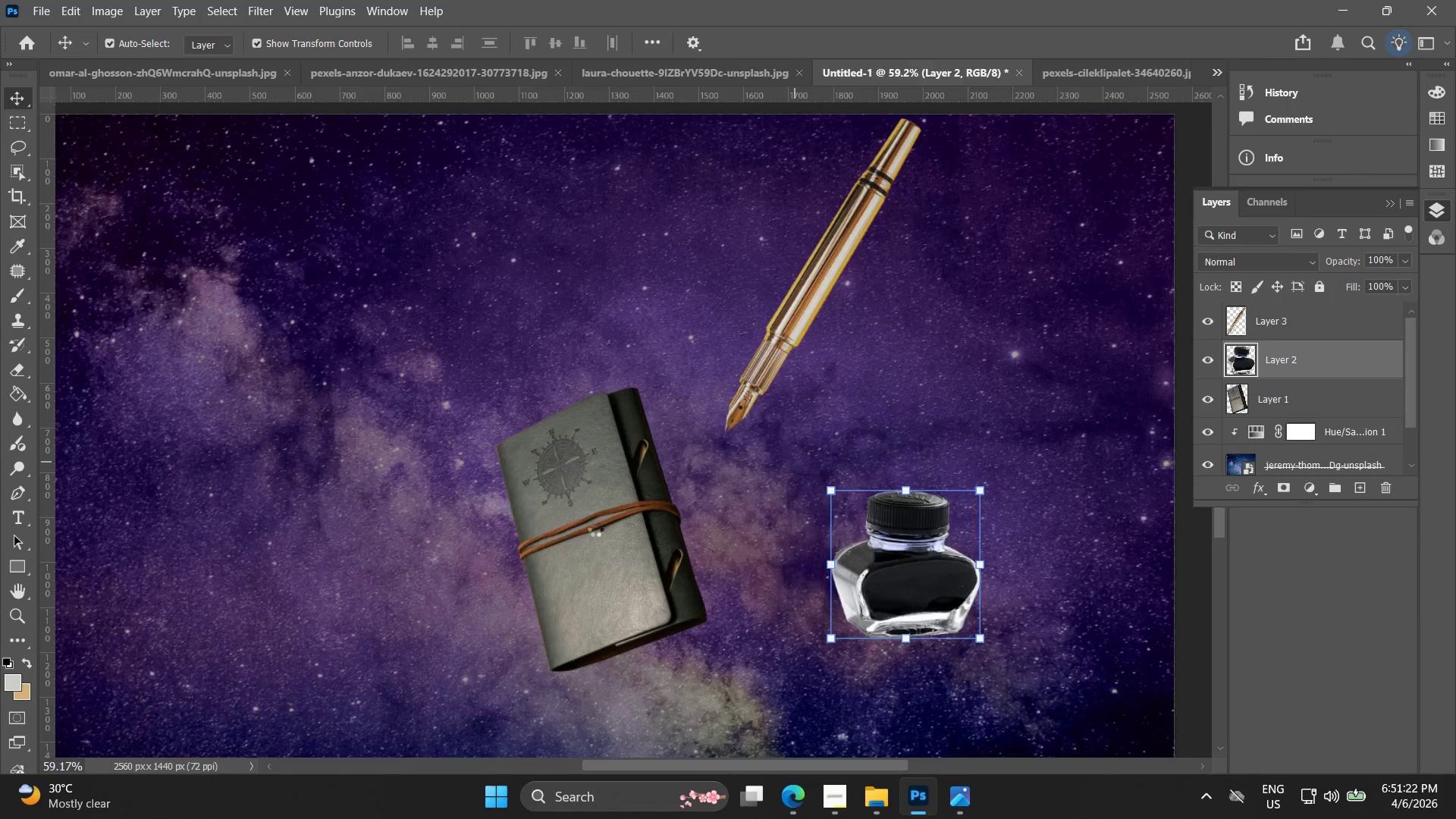 
key(Alt+AltLeft)
 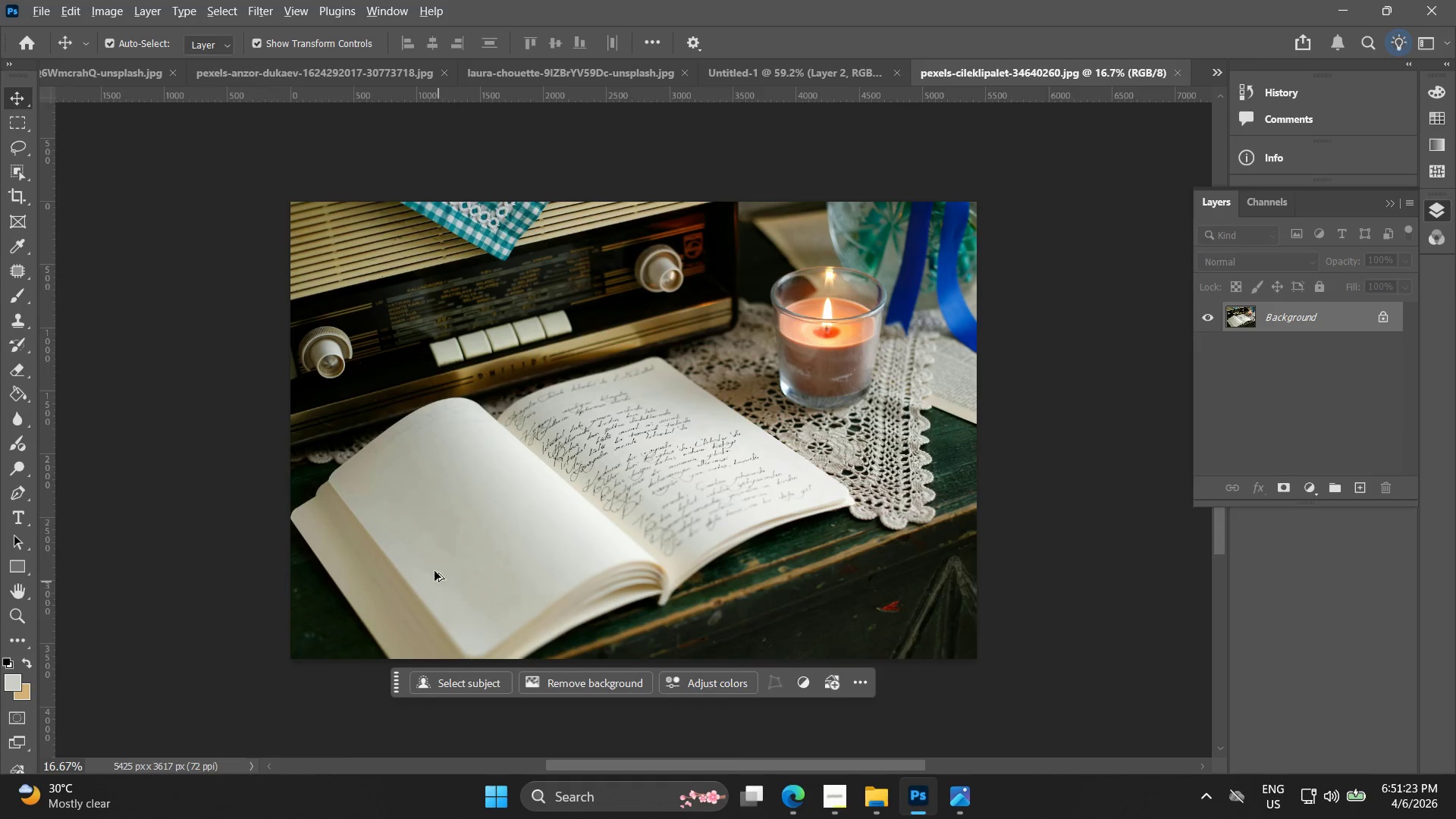 
hold_key(key=Space, duration=0.52)
 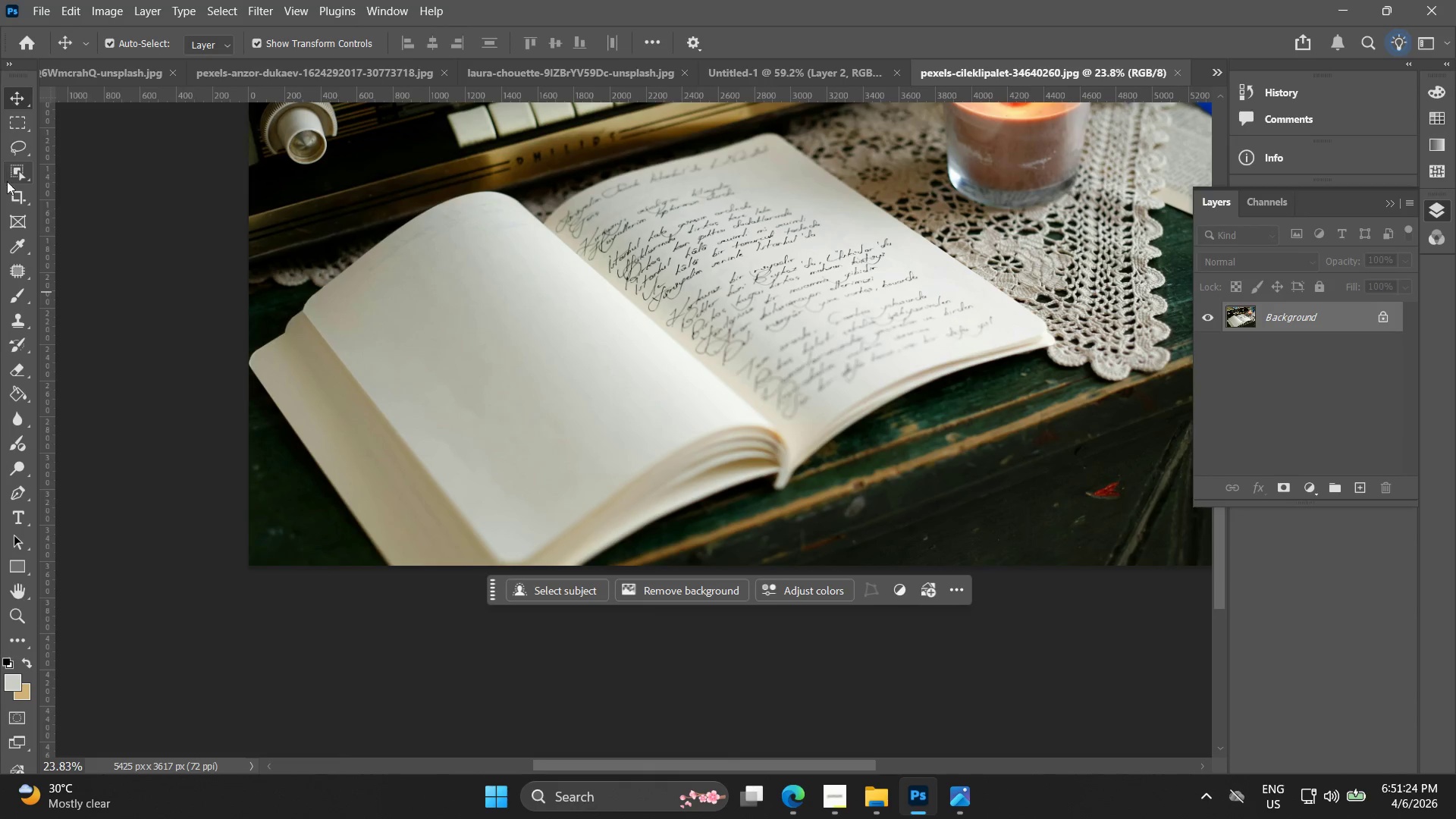 
left_click_drag(start_coordinate=[428, 532], to_coordinate=[447, 400])
 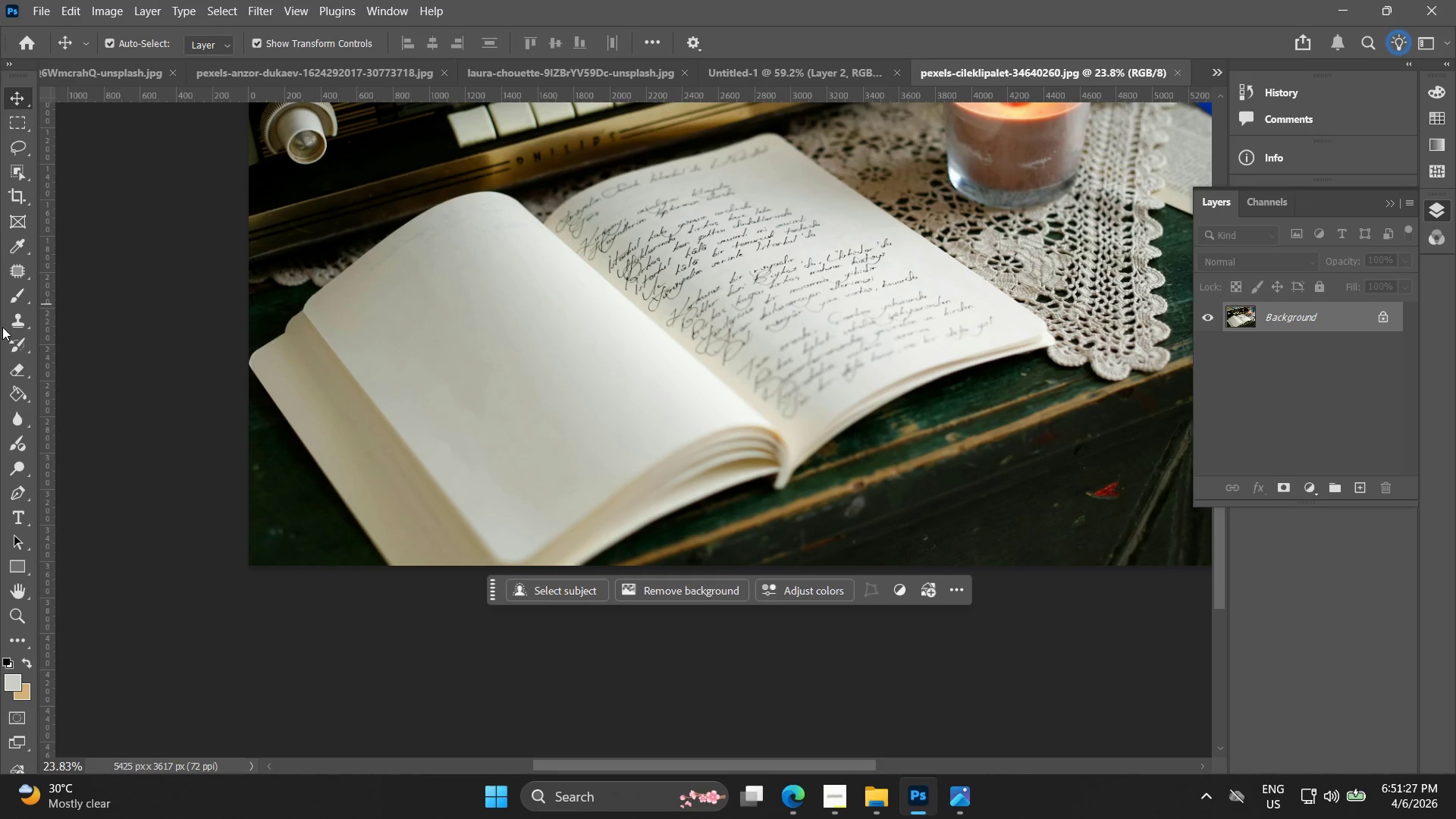 
scroll: coordinate [433, 569], scroll_direction: up, amount: 4.0
 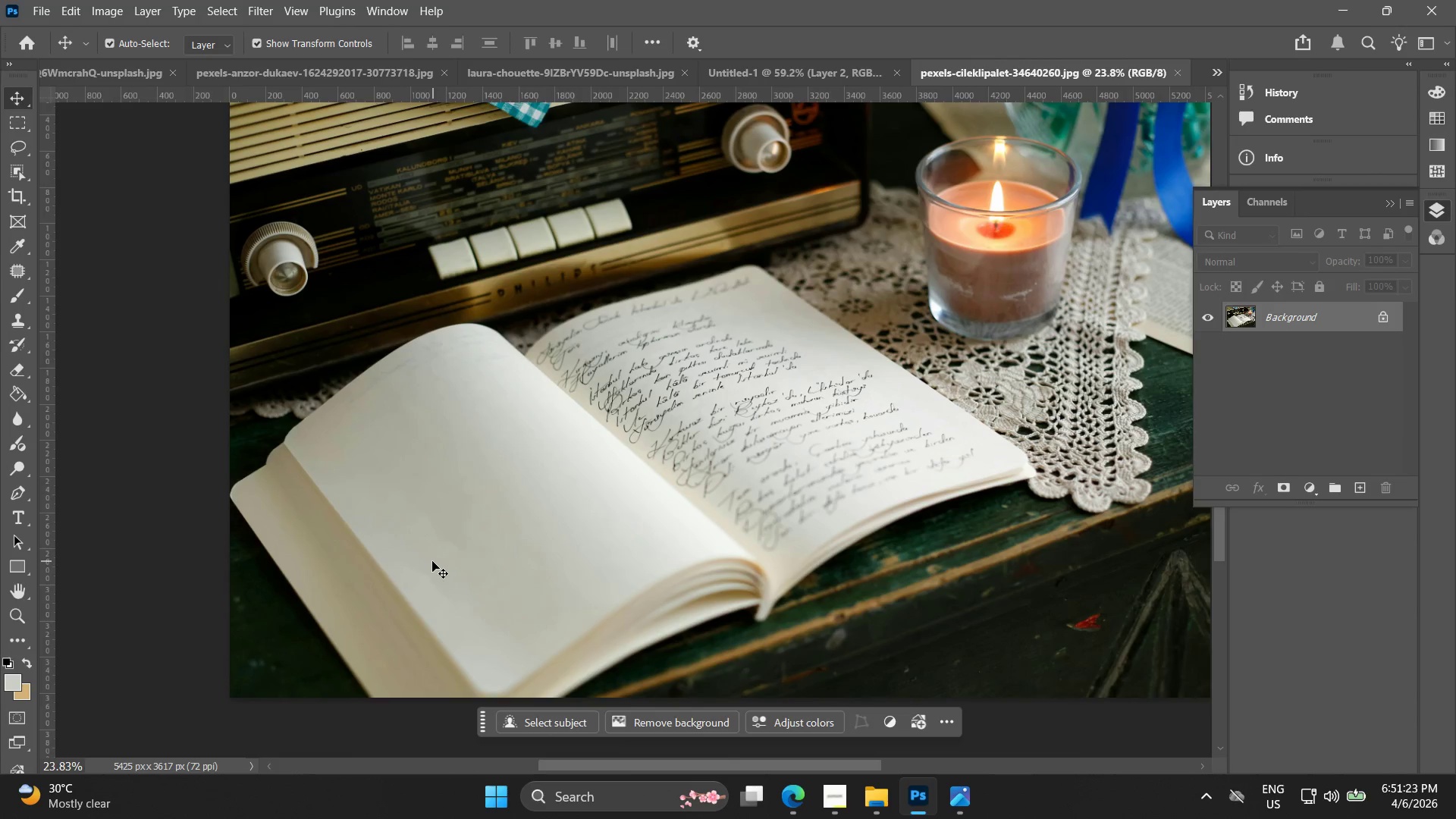 
left_click([21, 495])
 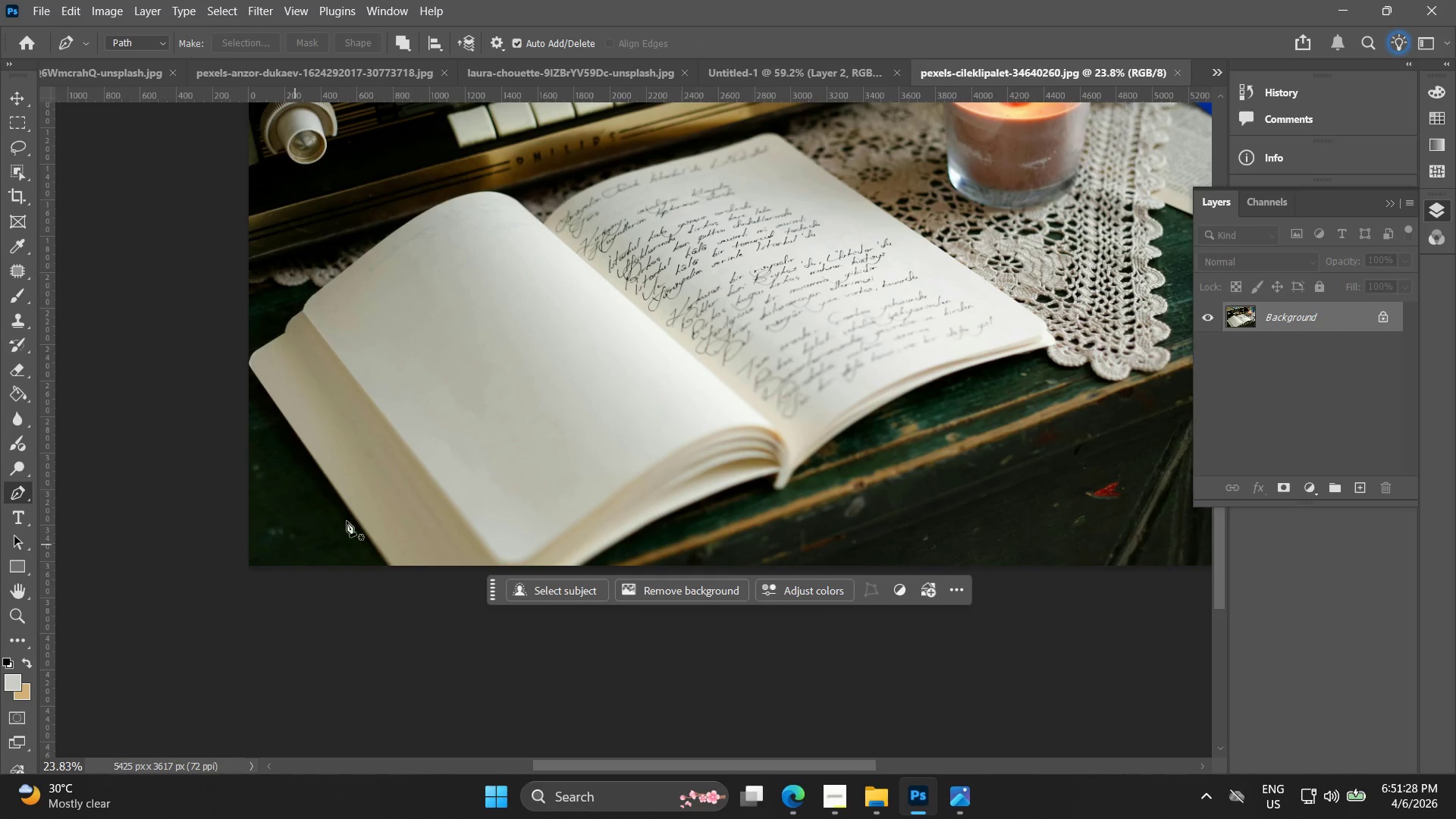 
key(Alt+AltLeft)
 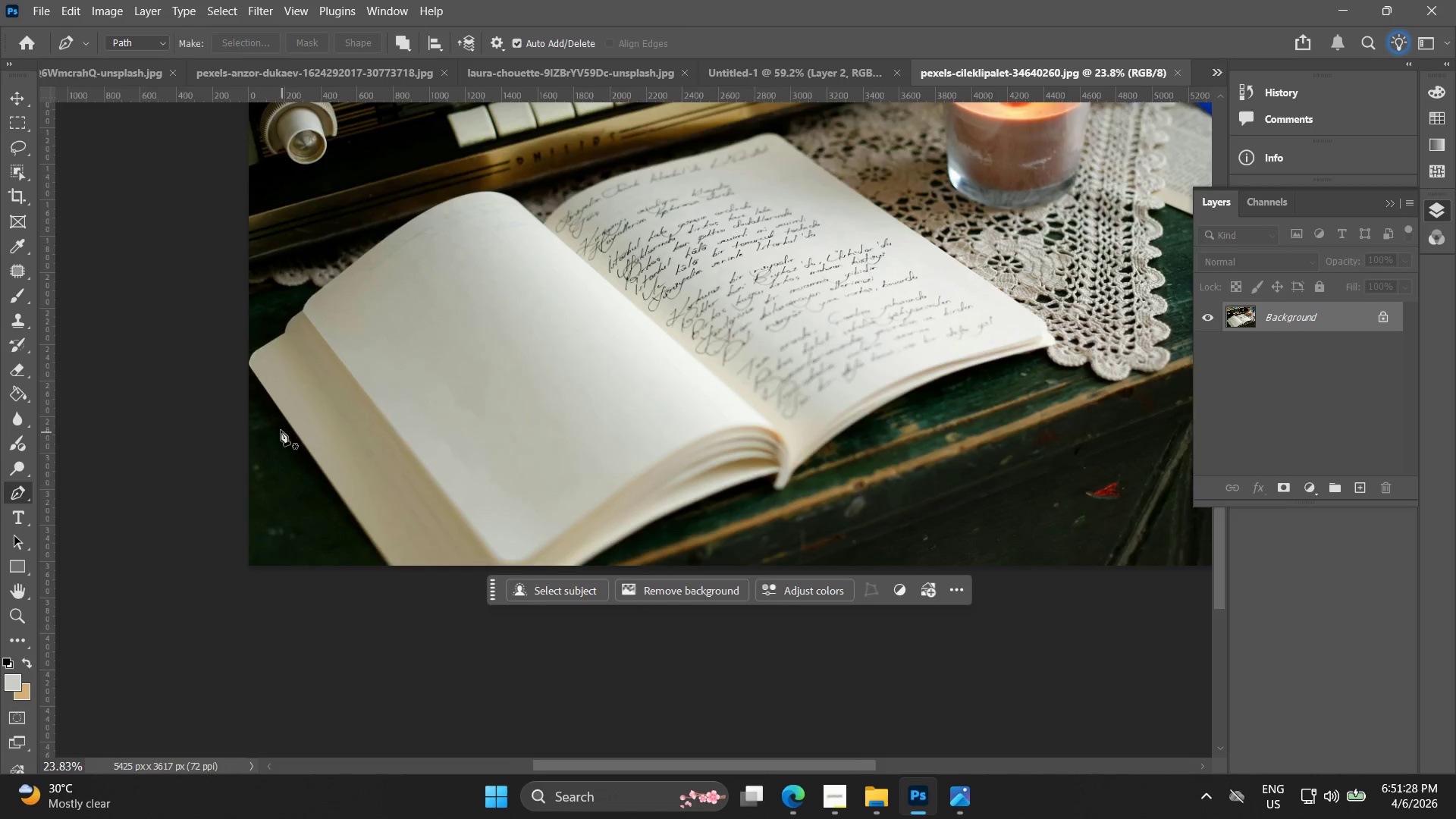 
key(Alt+AltLeft)
 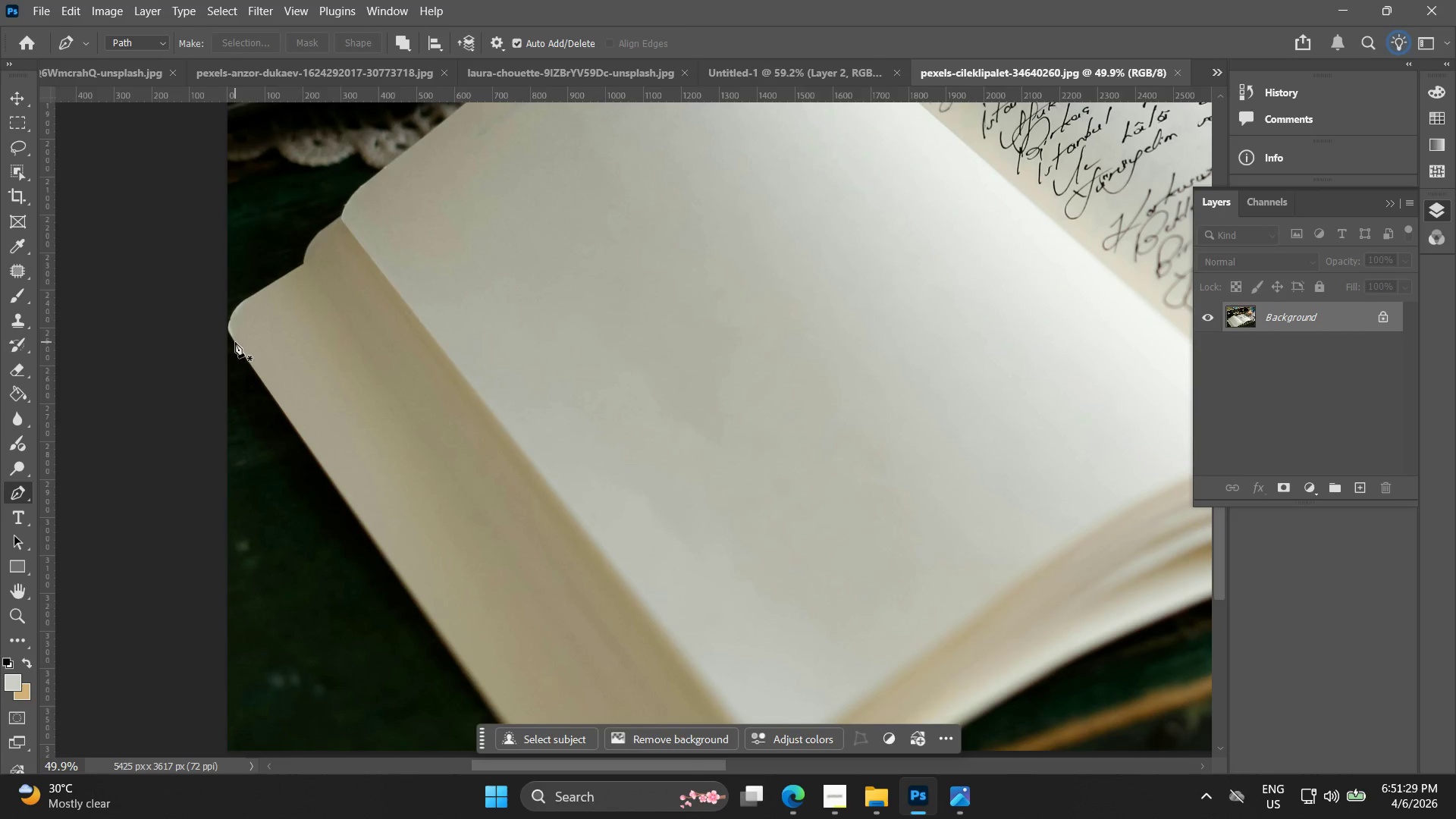 
scroll: coordinate [255, 359], scroll_direction: up, amount: 8.0
 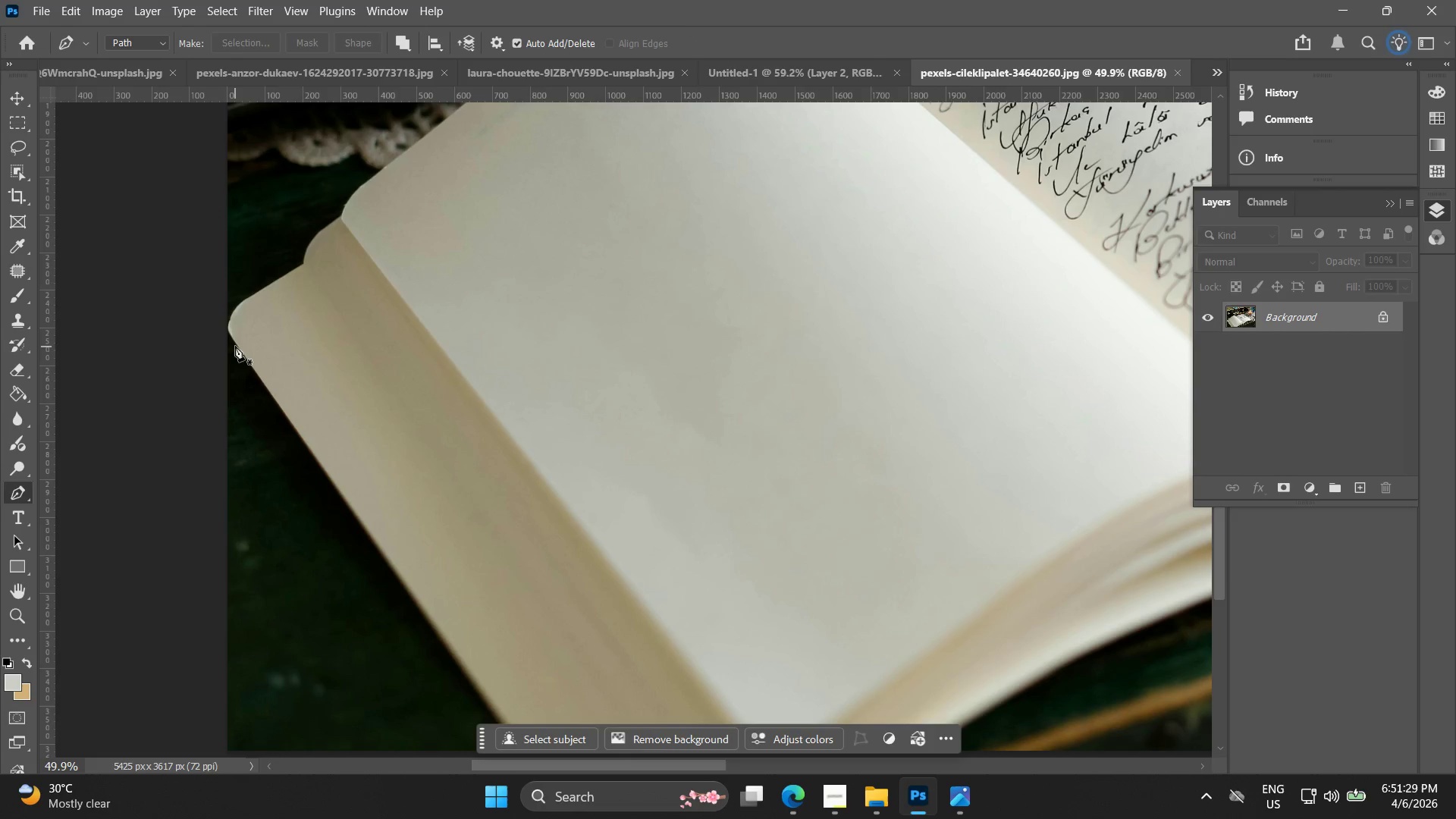 
left_click([235, 342])
 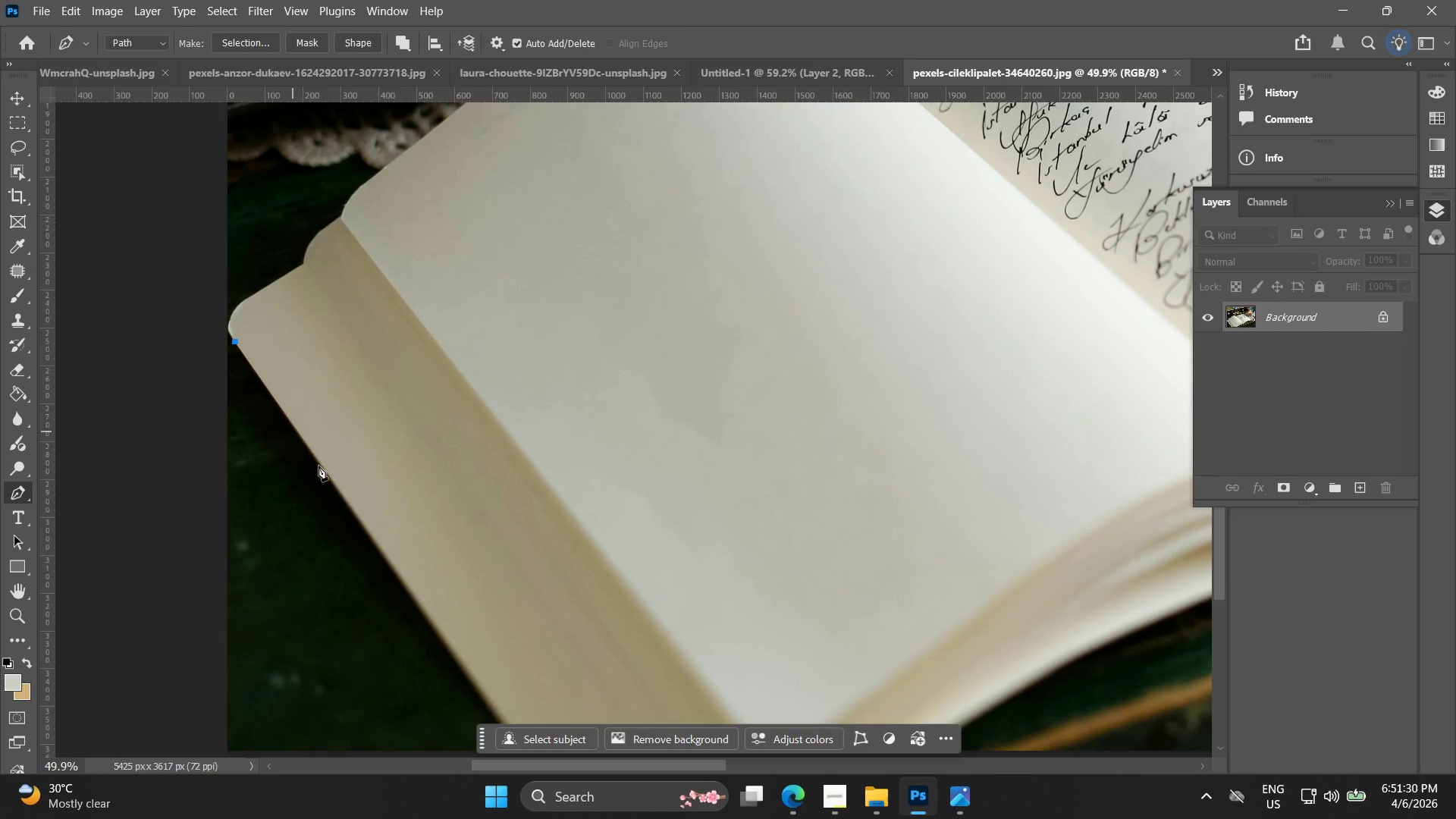 
hold_key(key=Space, duration=0.53)
 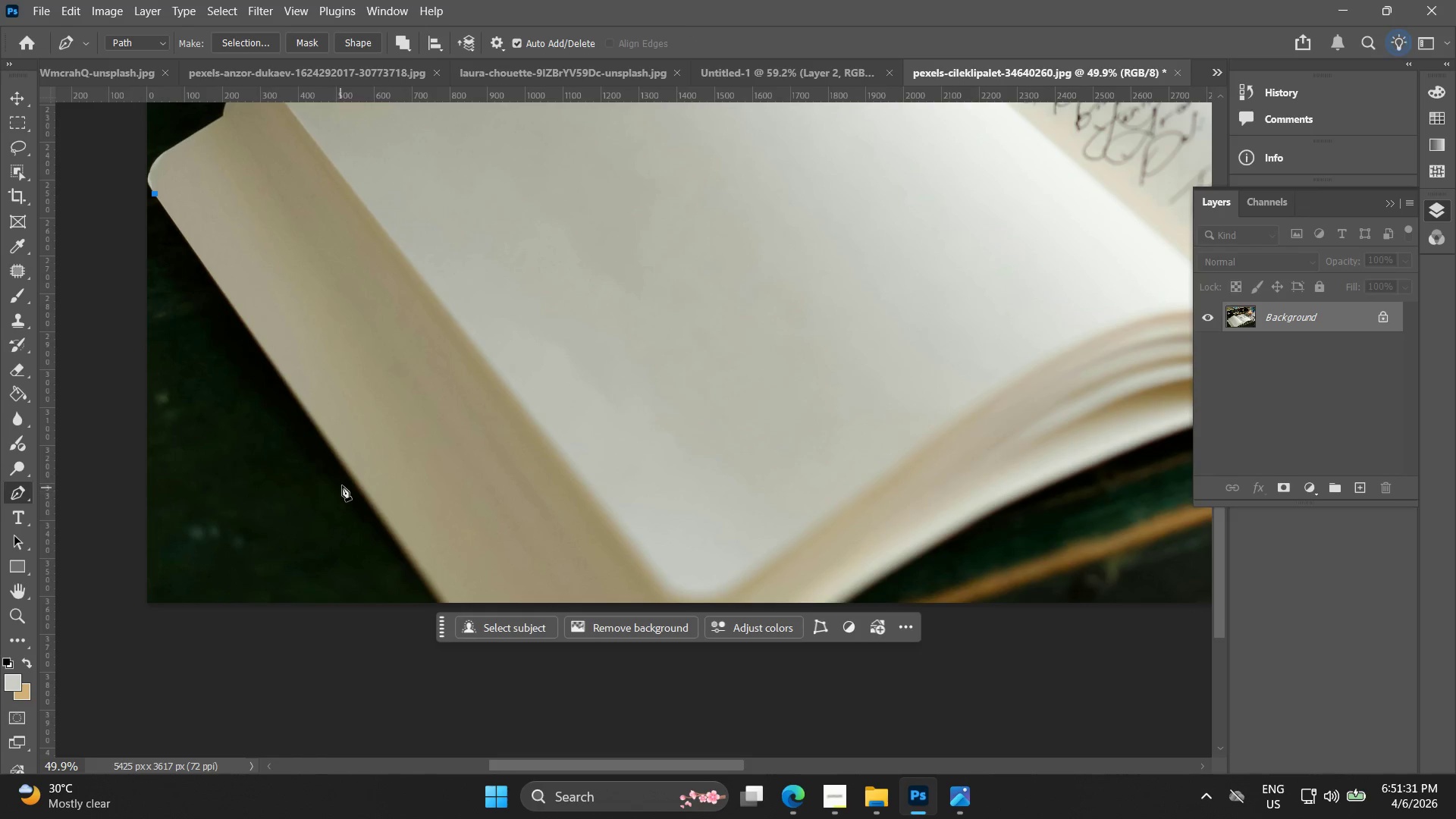 
left_click_drag(start_coordinate=[328, 442], to_coordinate=[247, 294])
 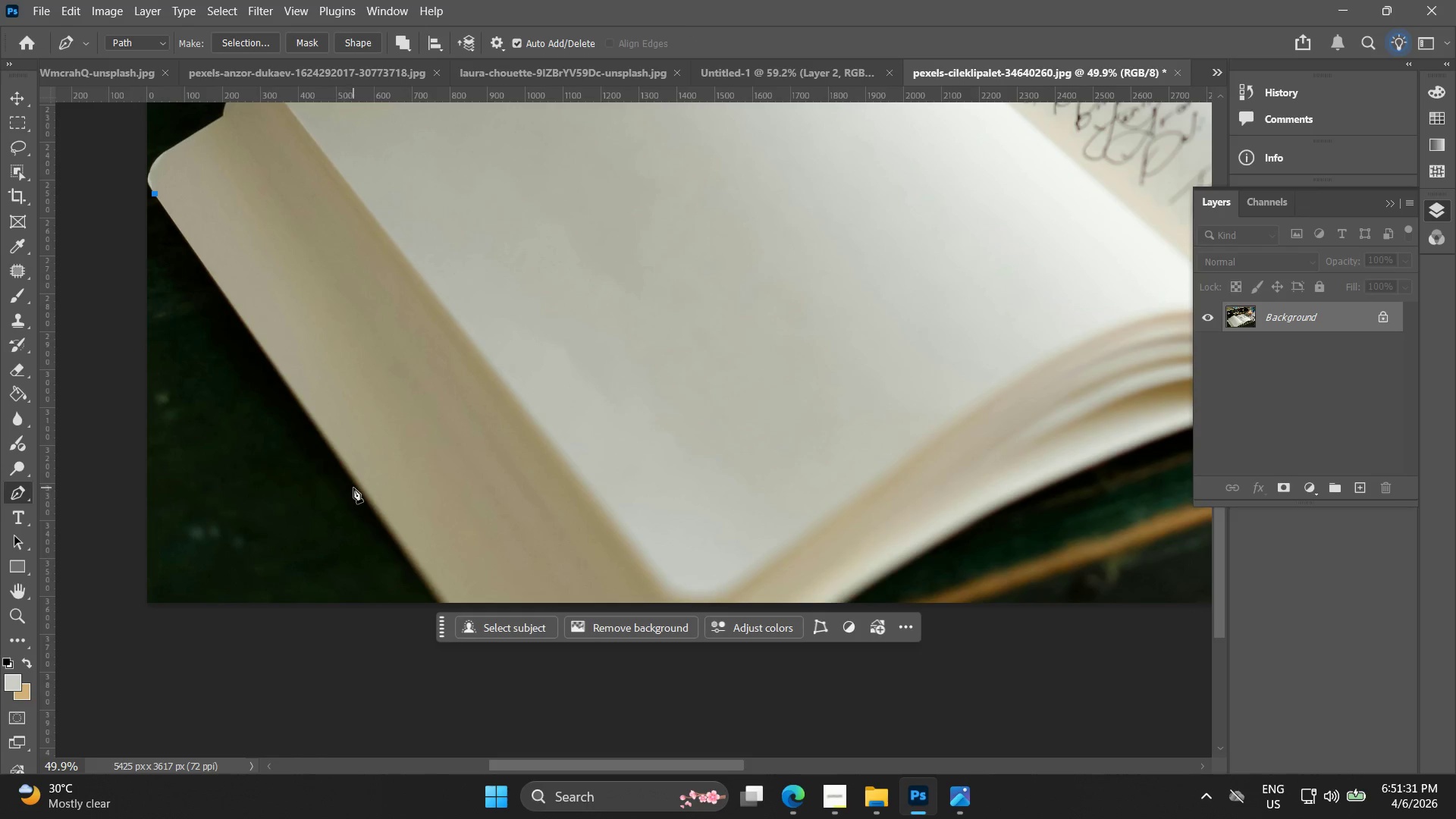 
left_click([356, 488])
 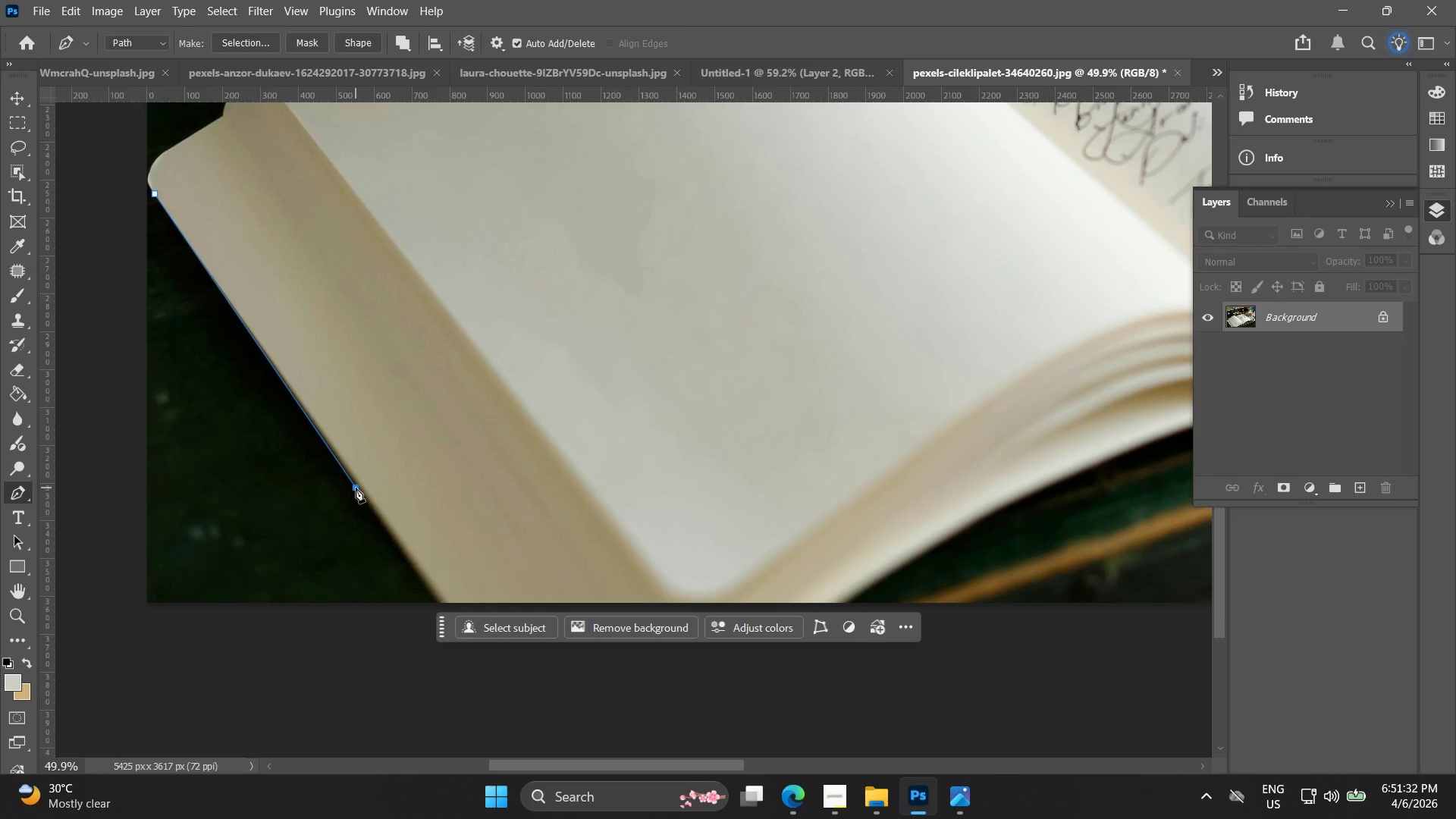 
key(Control+ControlLeft)
 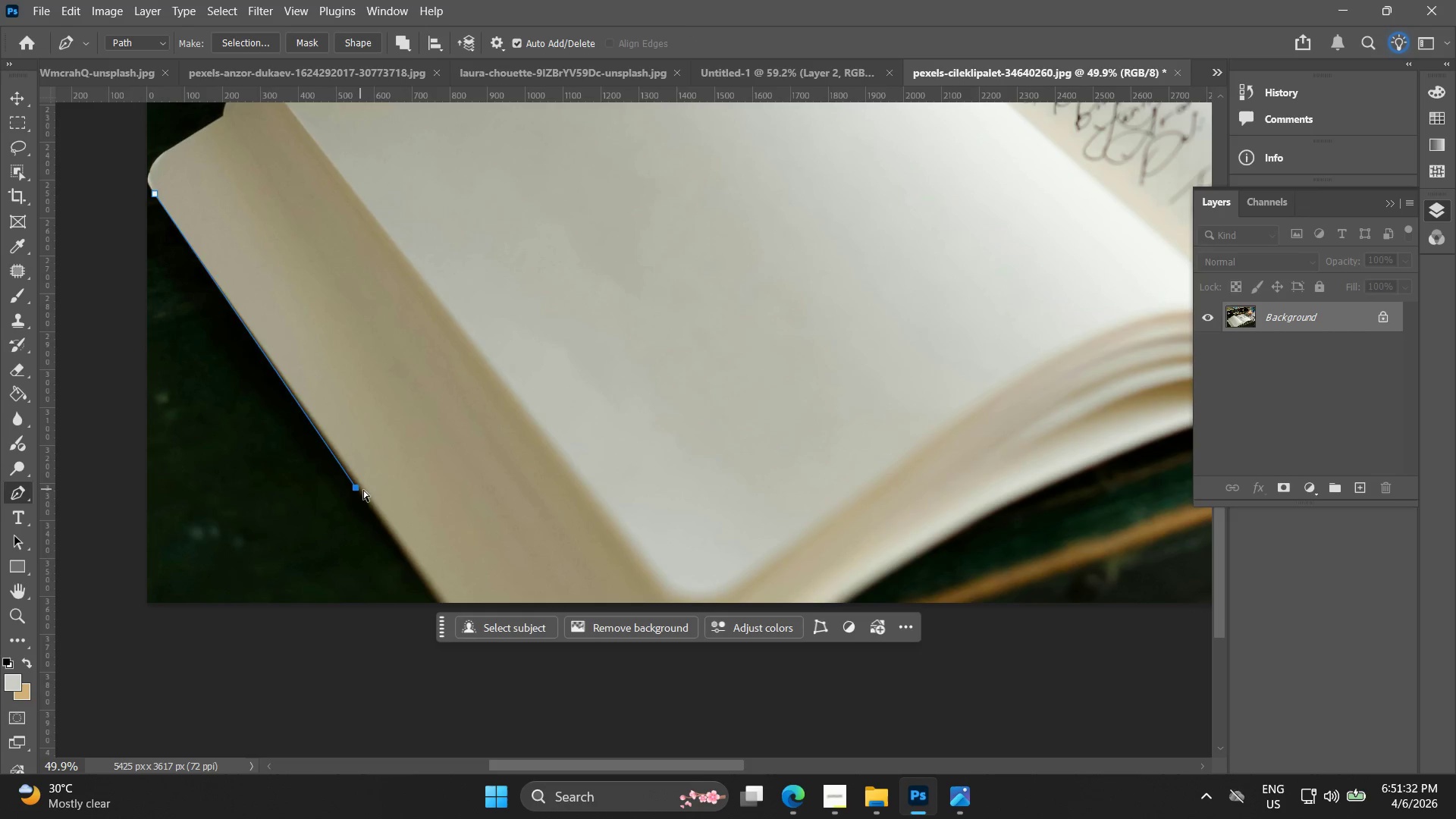 
key(Control+Z)
 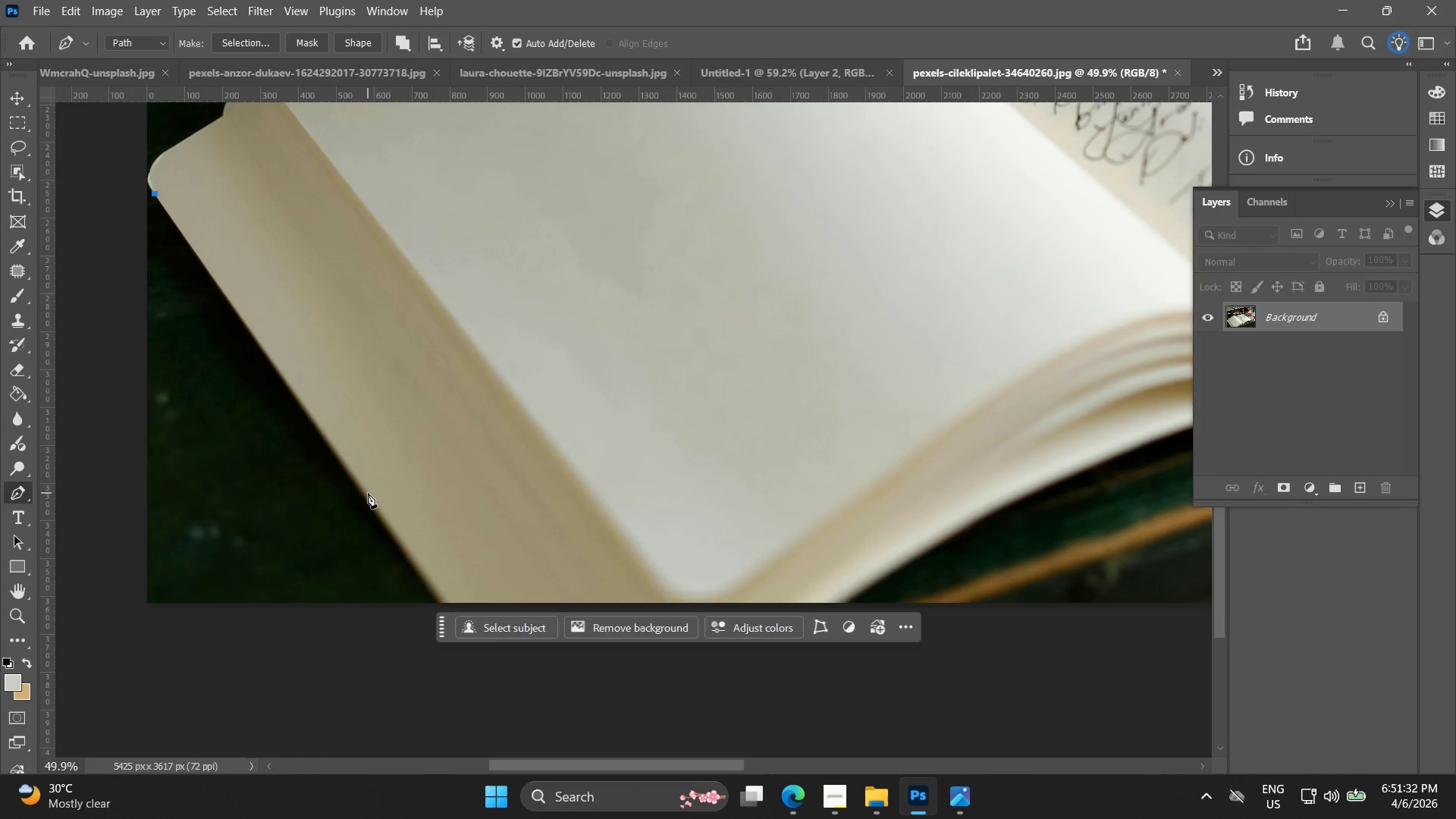 
left_click([368, 493])
 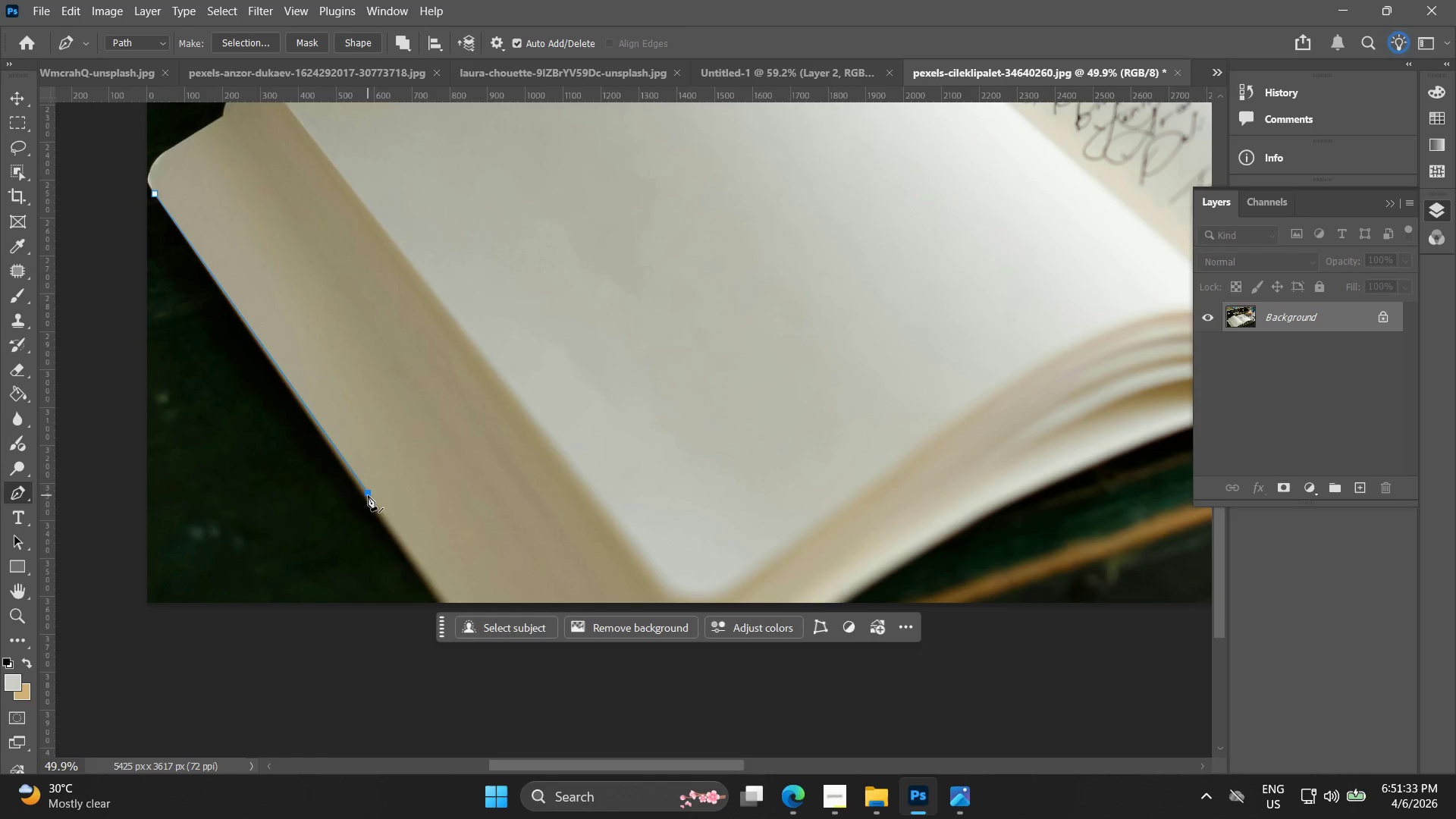 
key(Control+ControlLeft)
 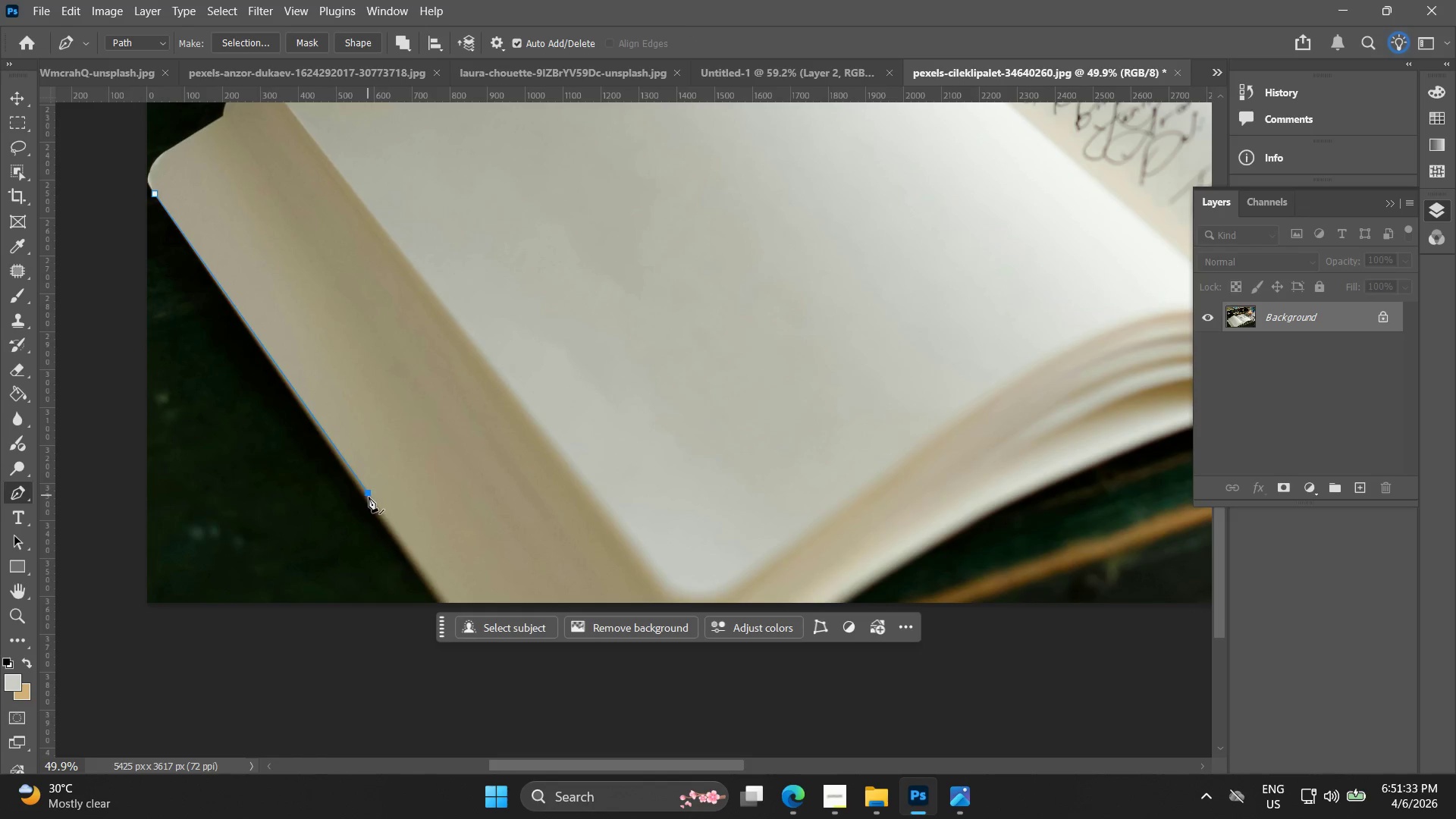 
key(Control+Z)
 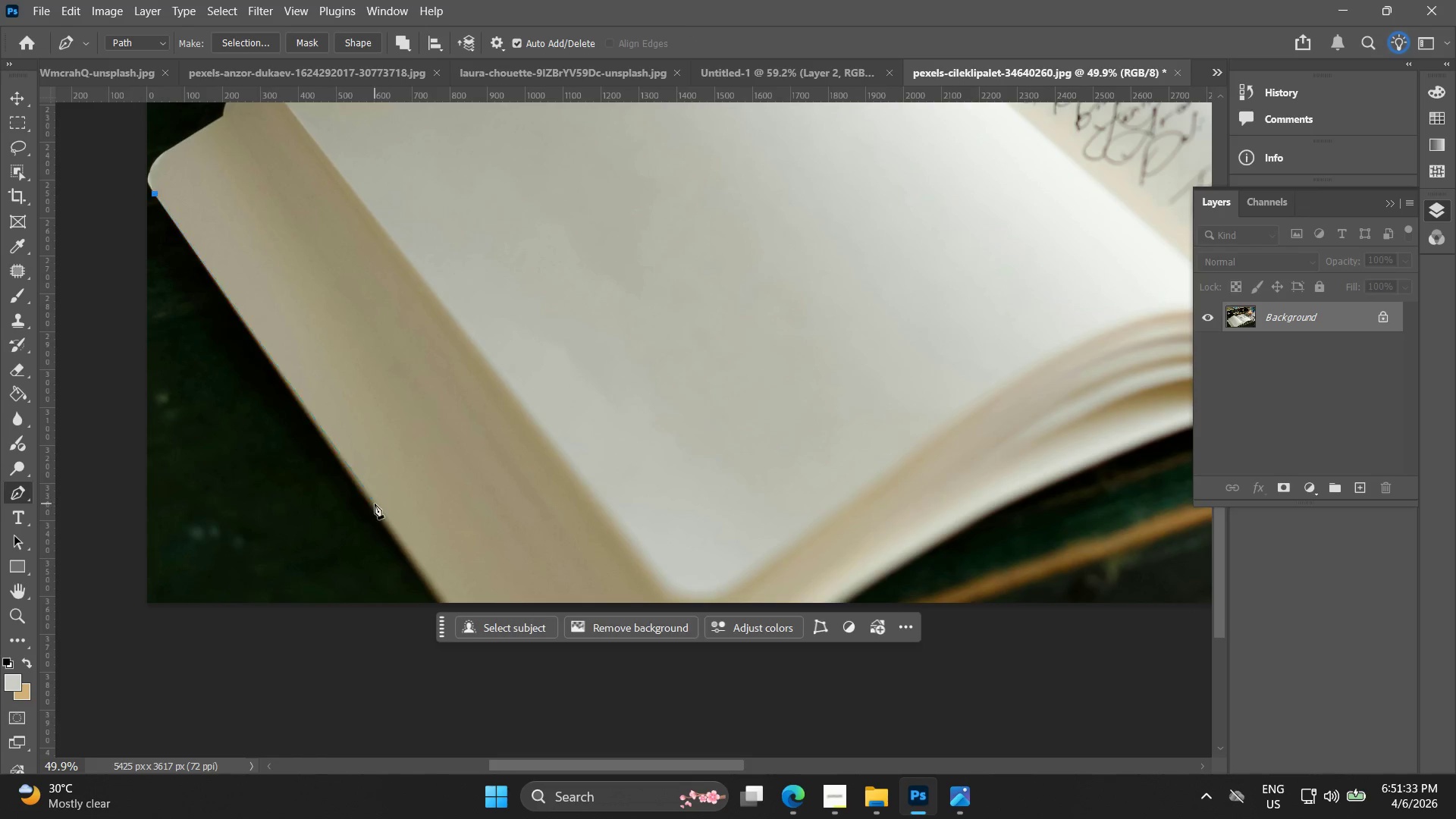 
left_click([375, 504])
 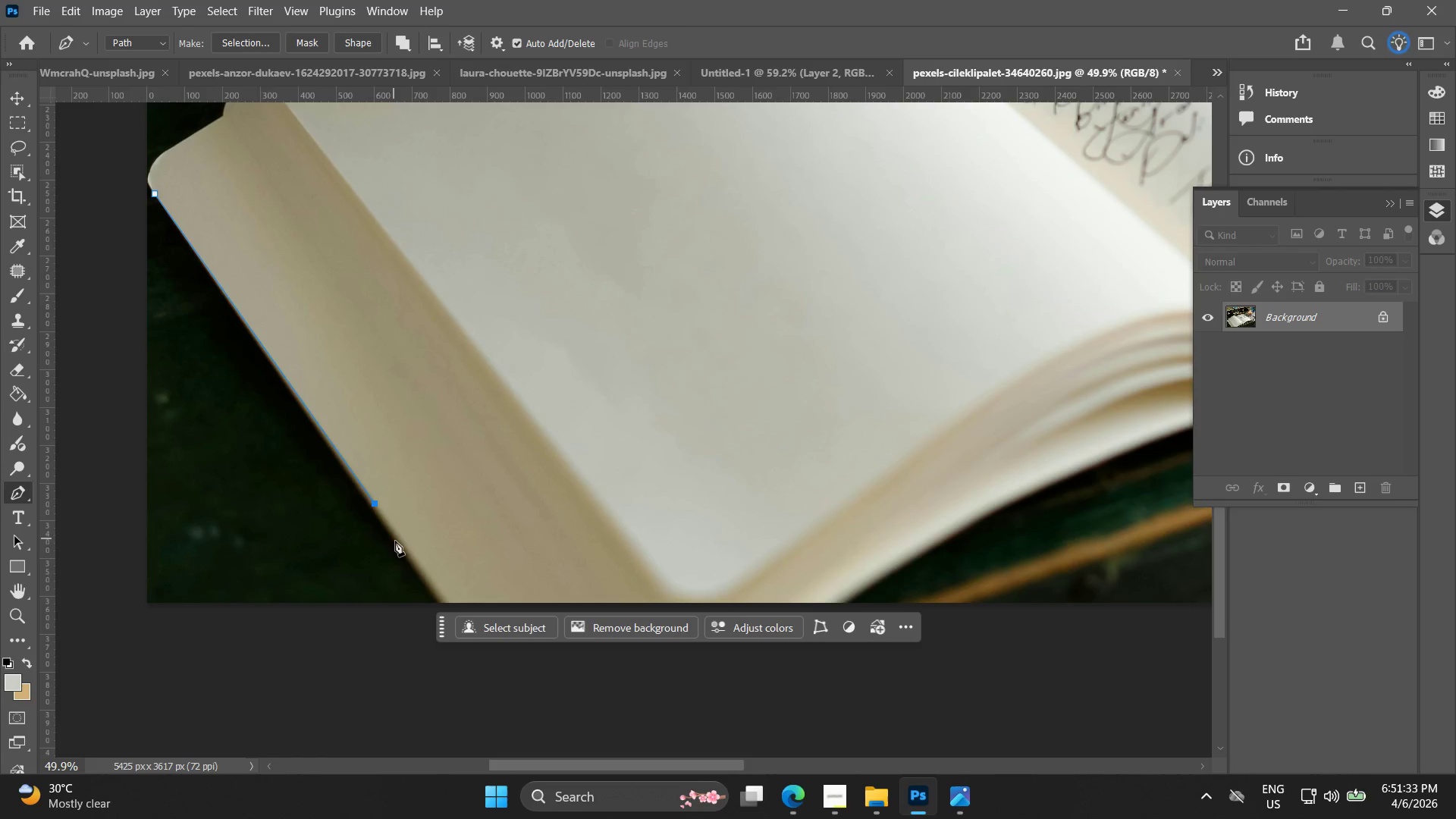 
hold_key(key=Space, duration=0.48)
 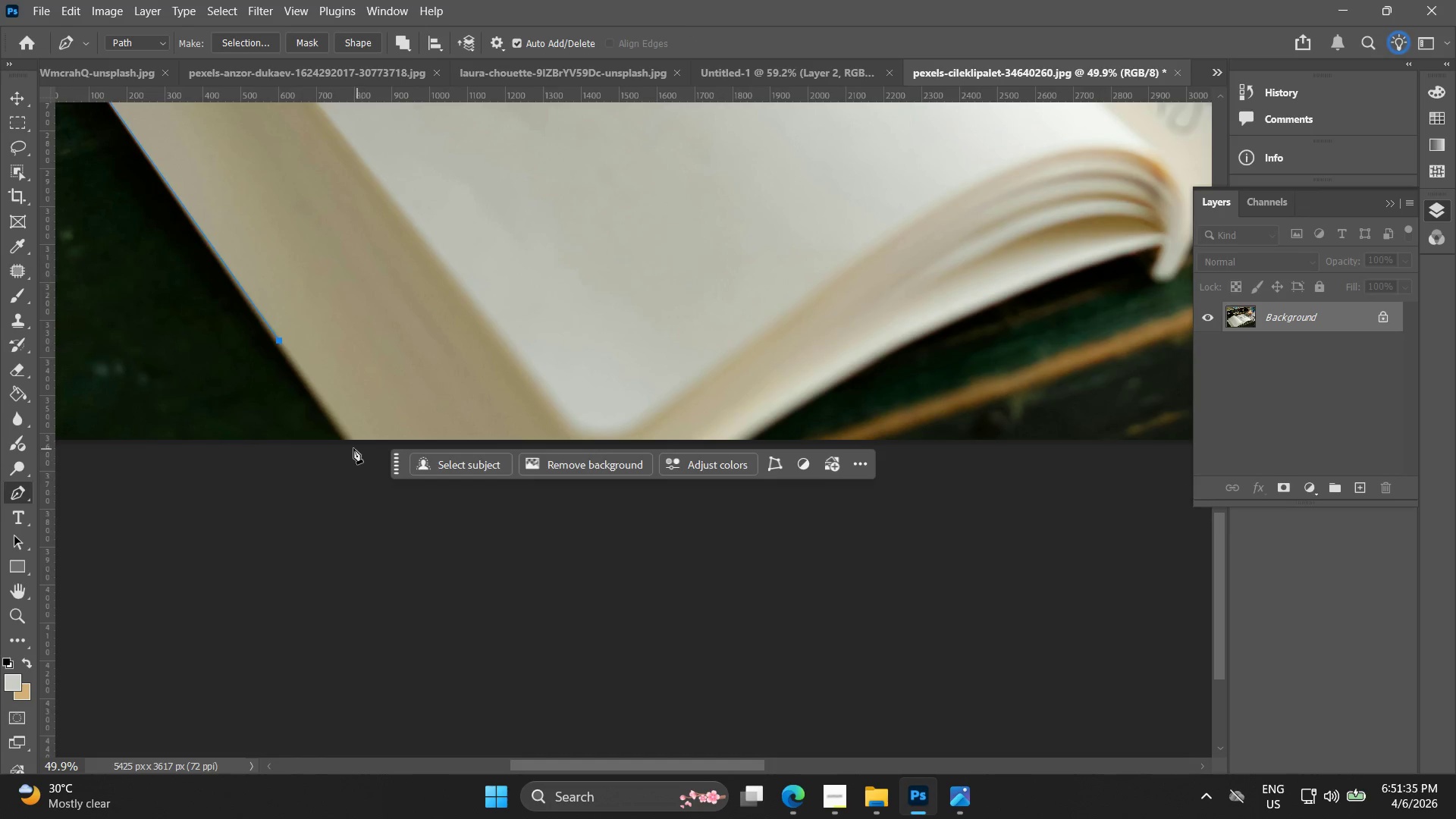 
left_click_drag(start_coordinate=[372, 503], to_coordinate=[276, 340])
 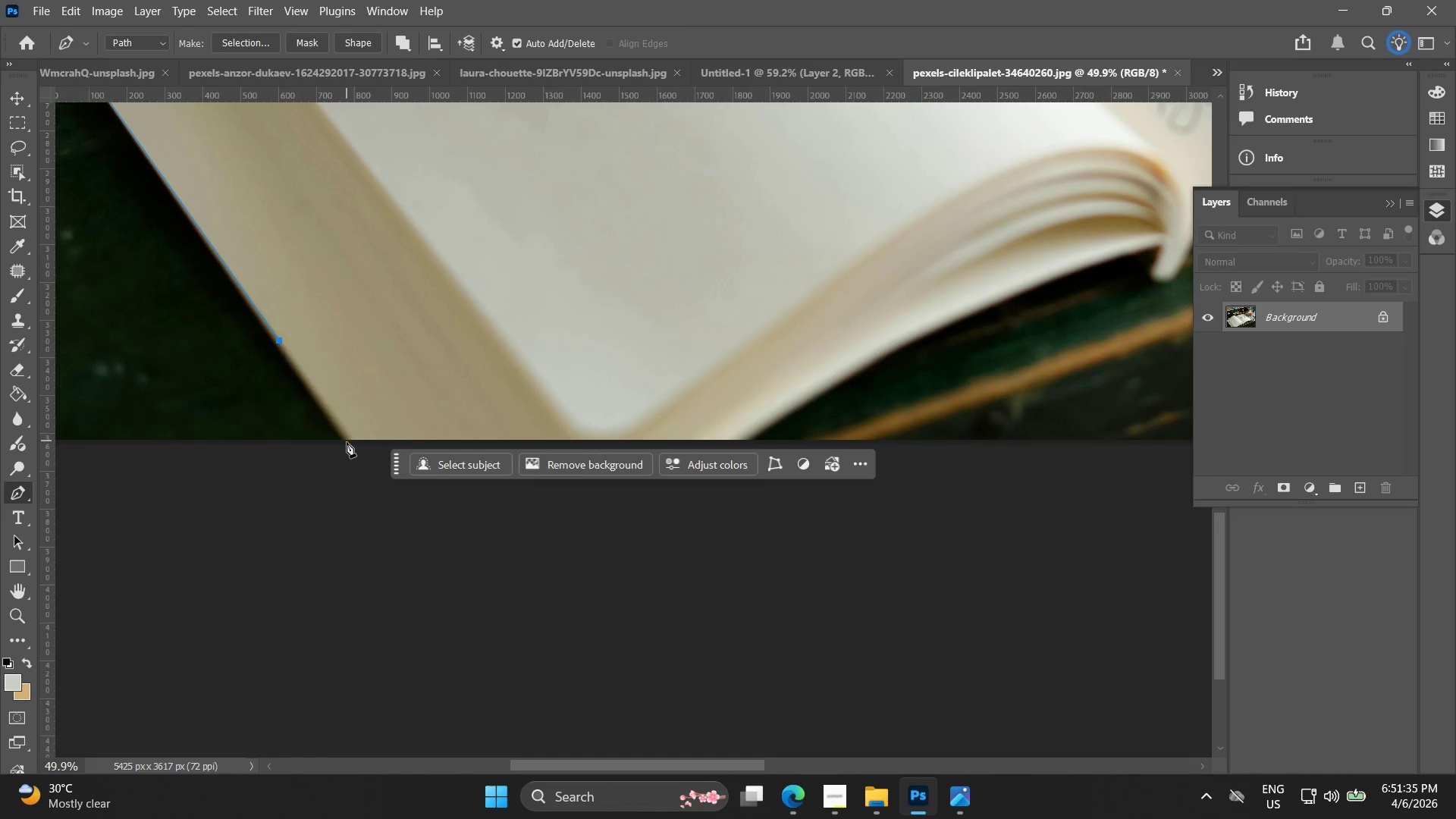 
left_click([350, 446])
 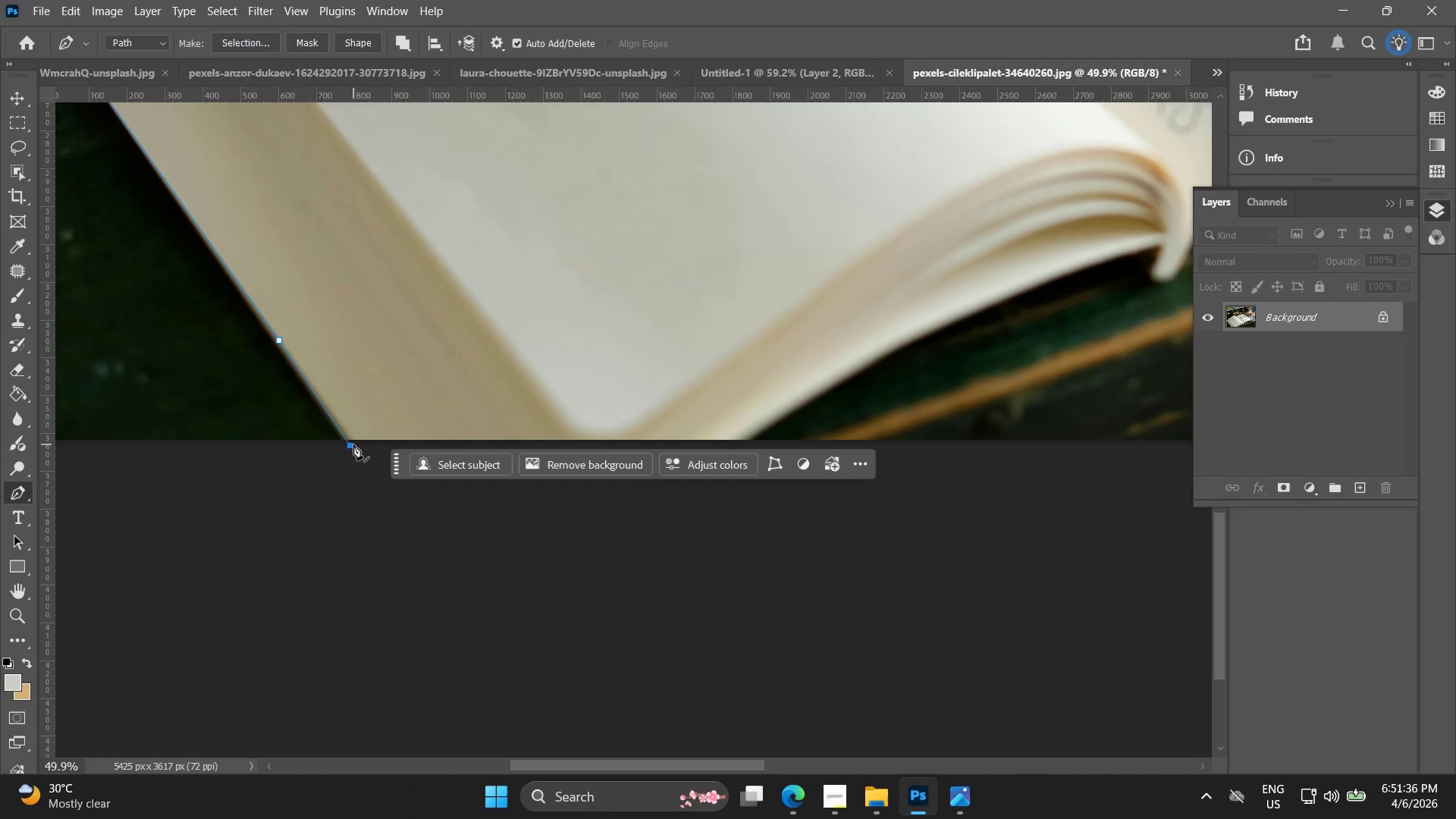 
hold_key(key=Space, duration=0.48)
 